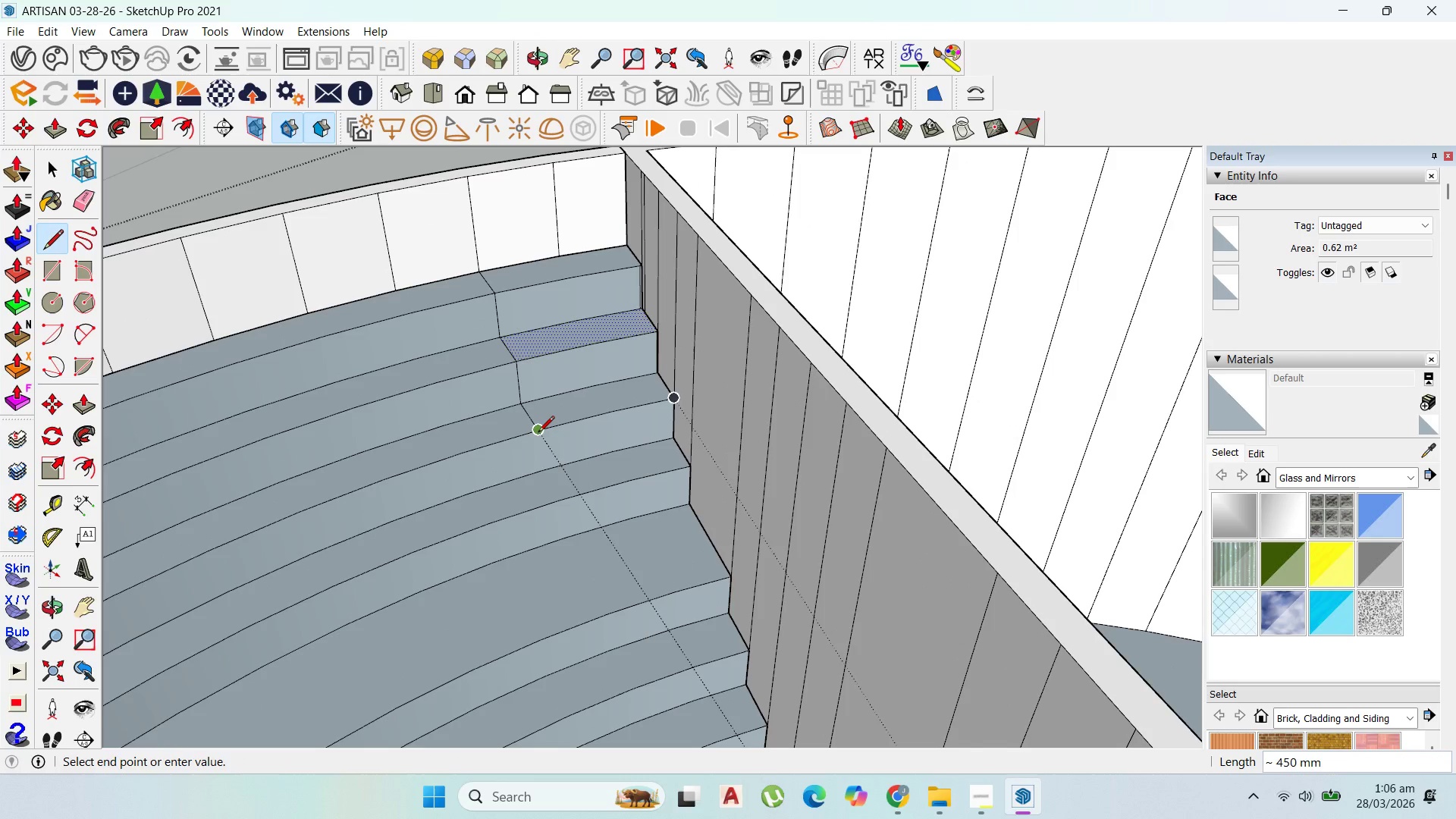 
left_click([538, 433])
 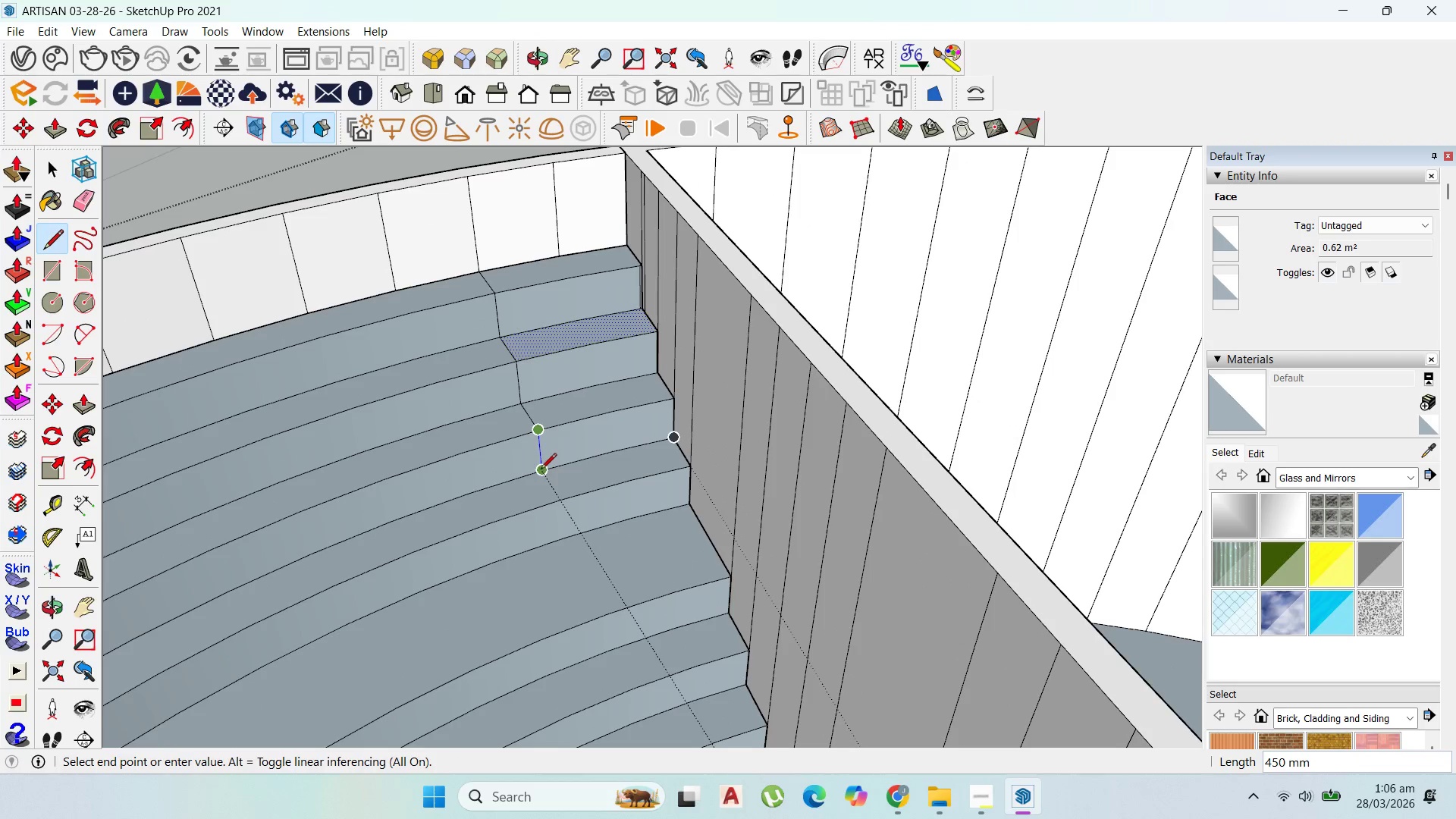 
left_click([541, 470])
 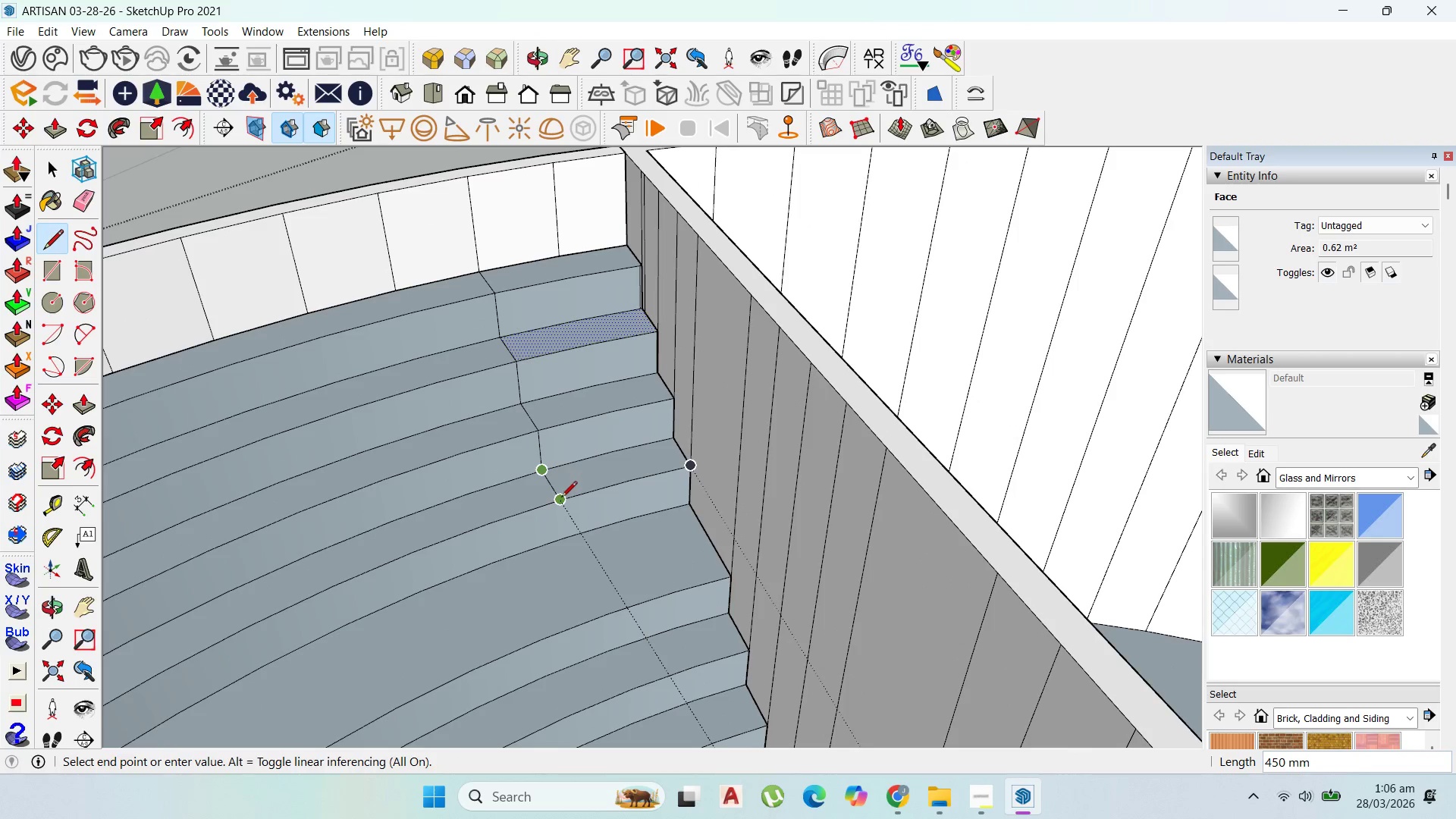 
left_click([559, 501])
 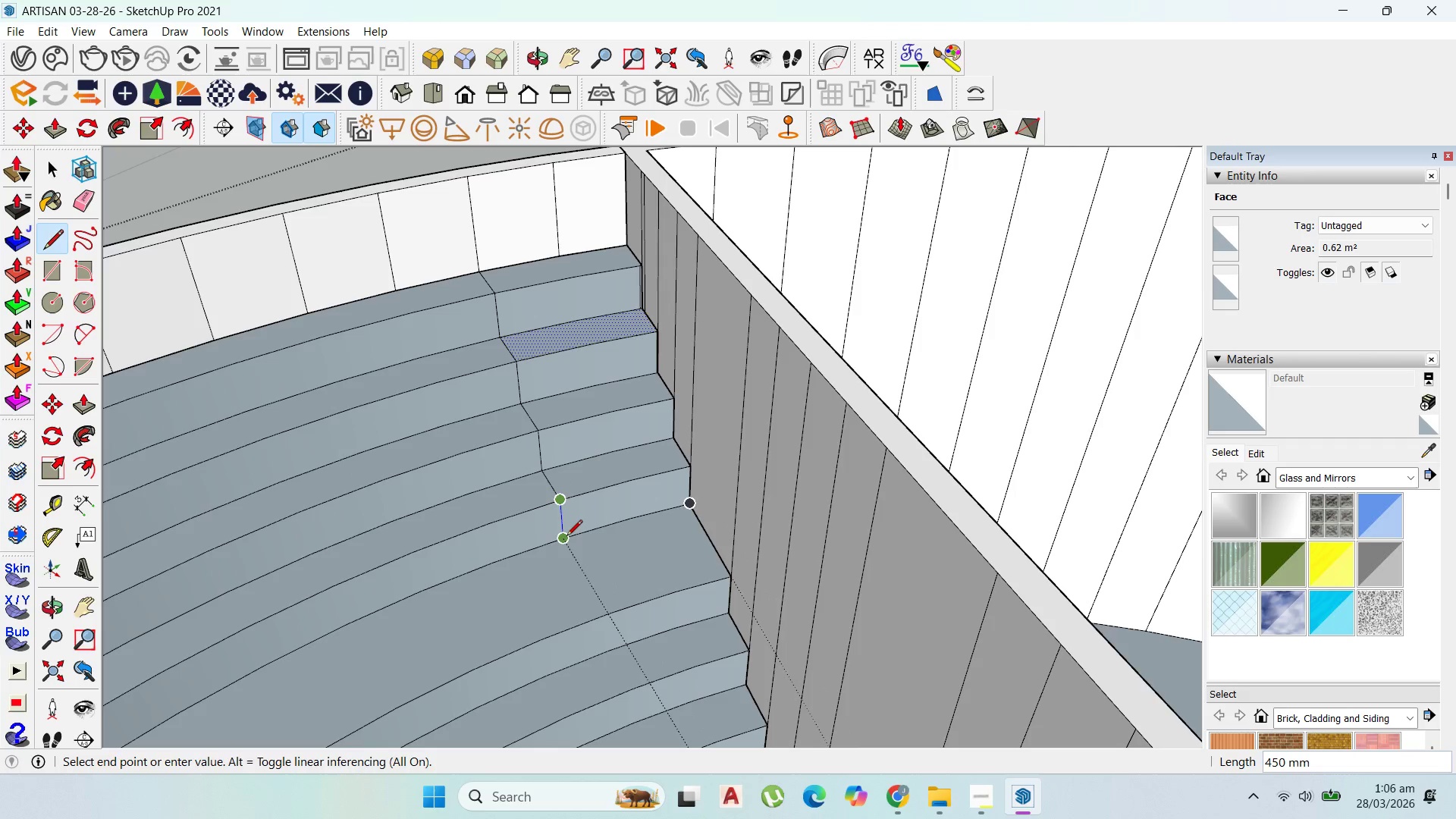 
left_click([566, 537])
 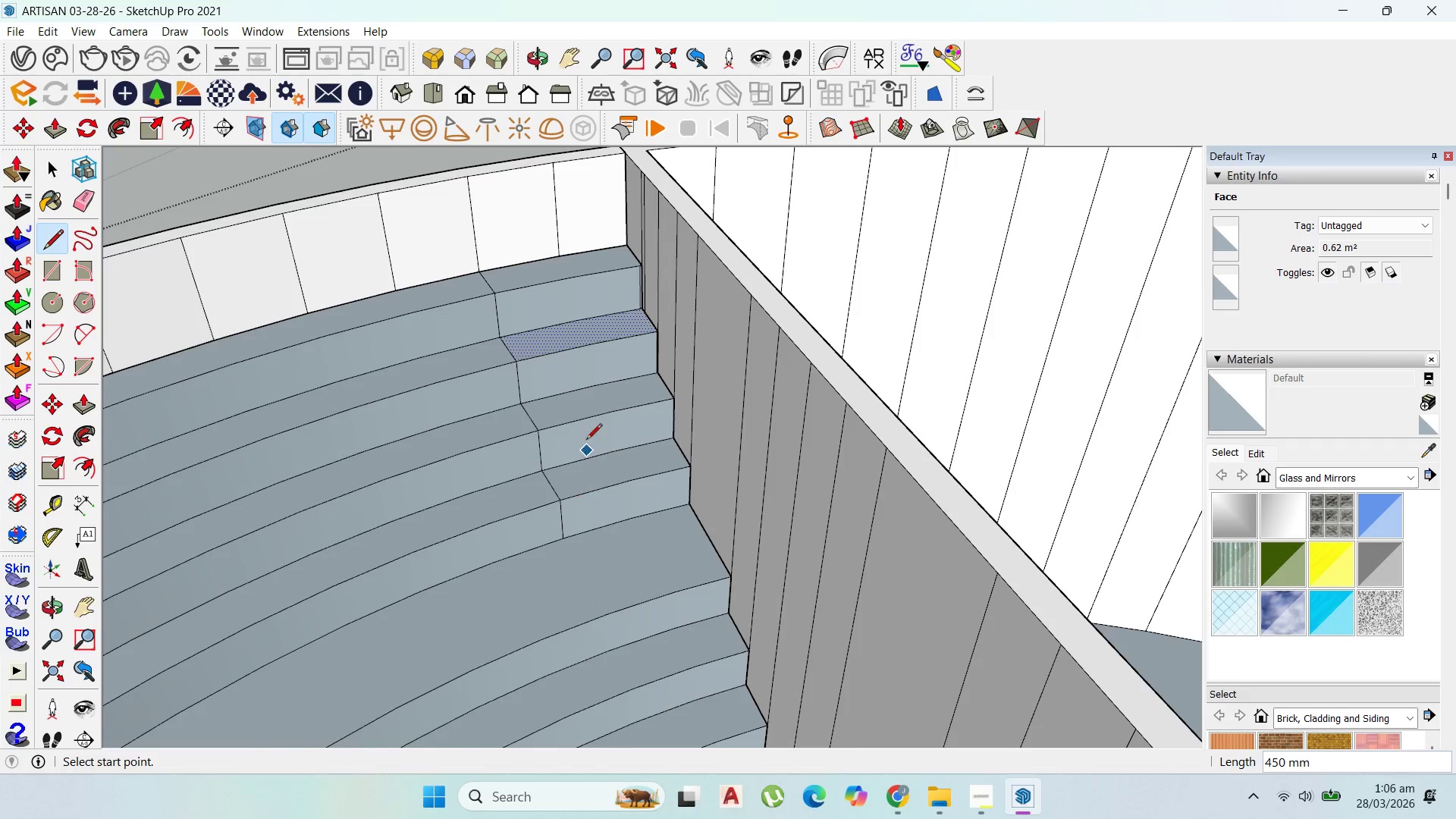 
scroll: coordinate [586, 441], scroll_direction: down, amount: 4.0
 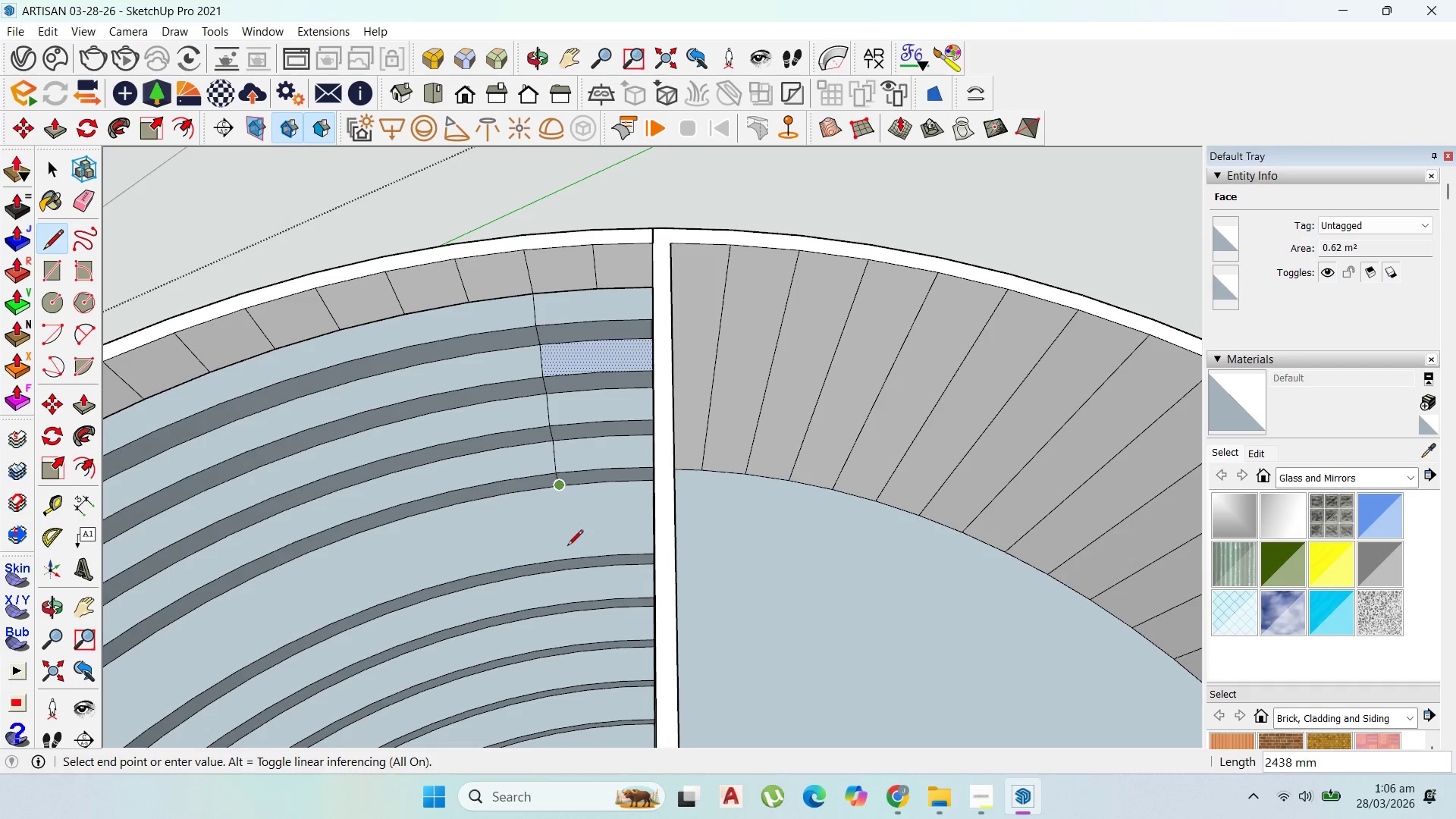 
left_click([563, 563])
 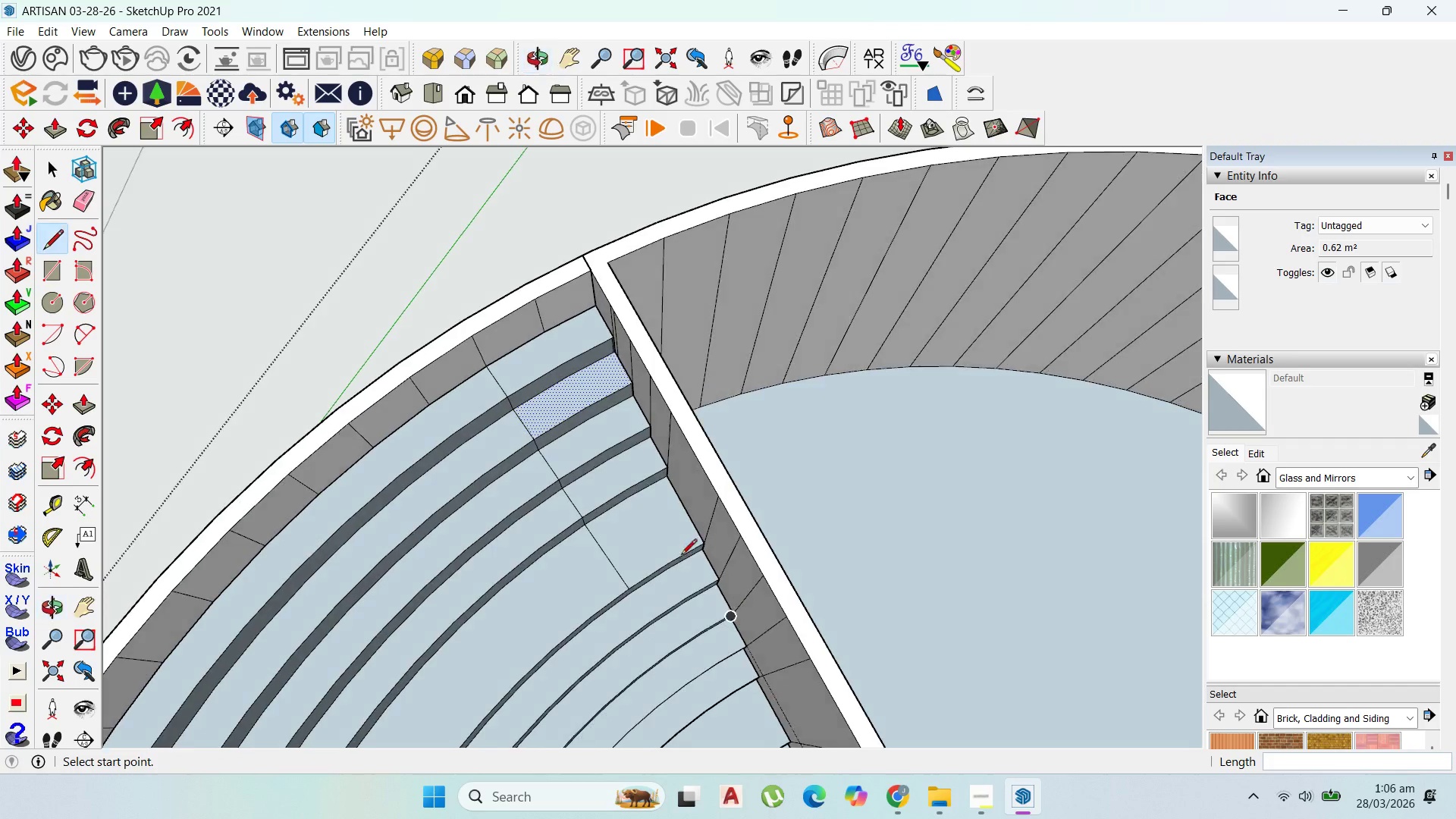 
scroll: coordinate [614, 581], scroll_direction: down, amount: 3.0
 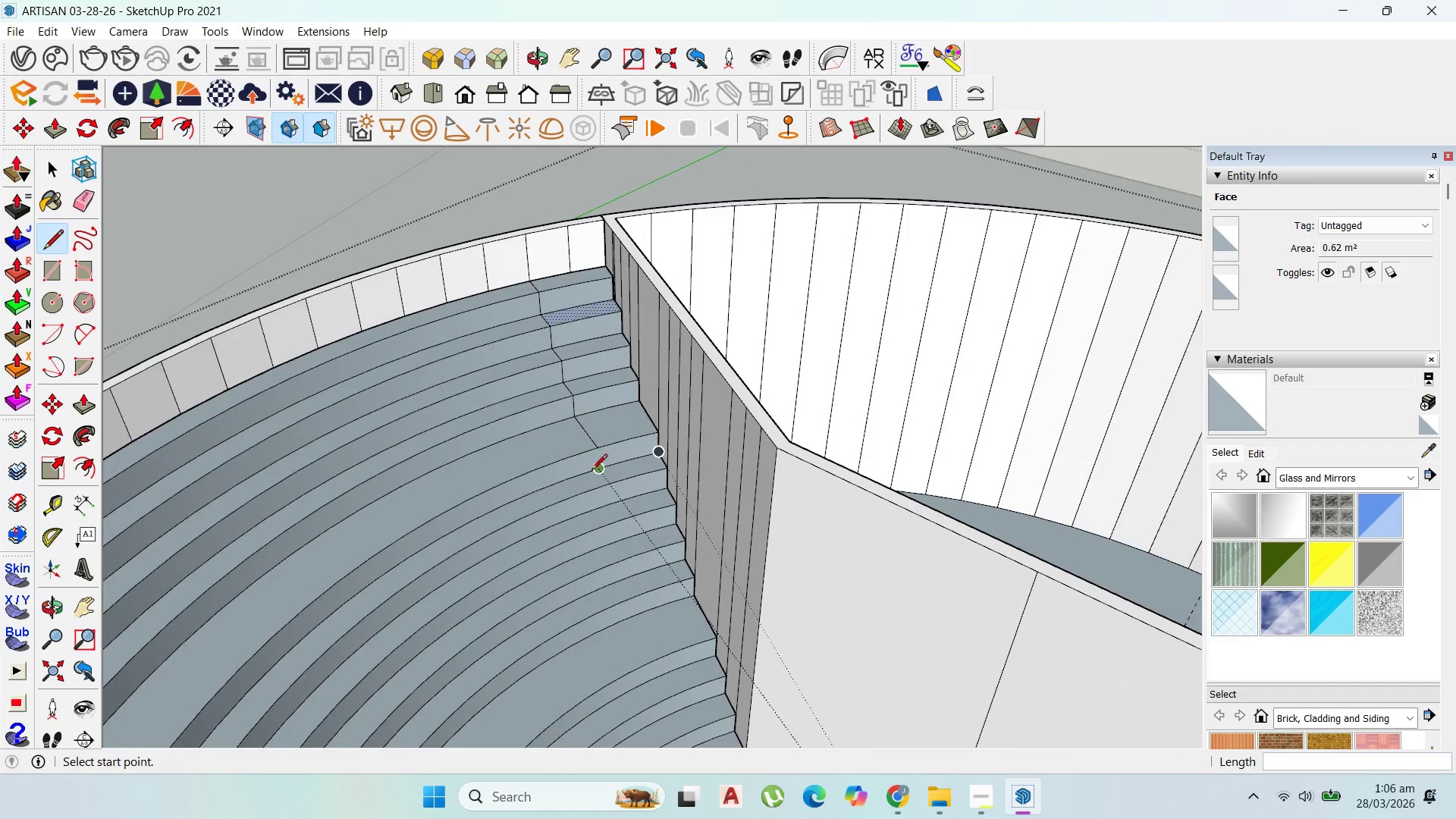 
left_click([595, 447])
 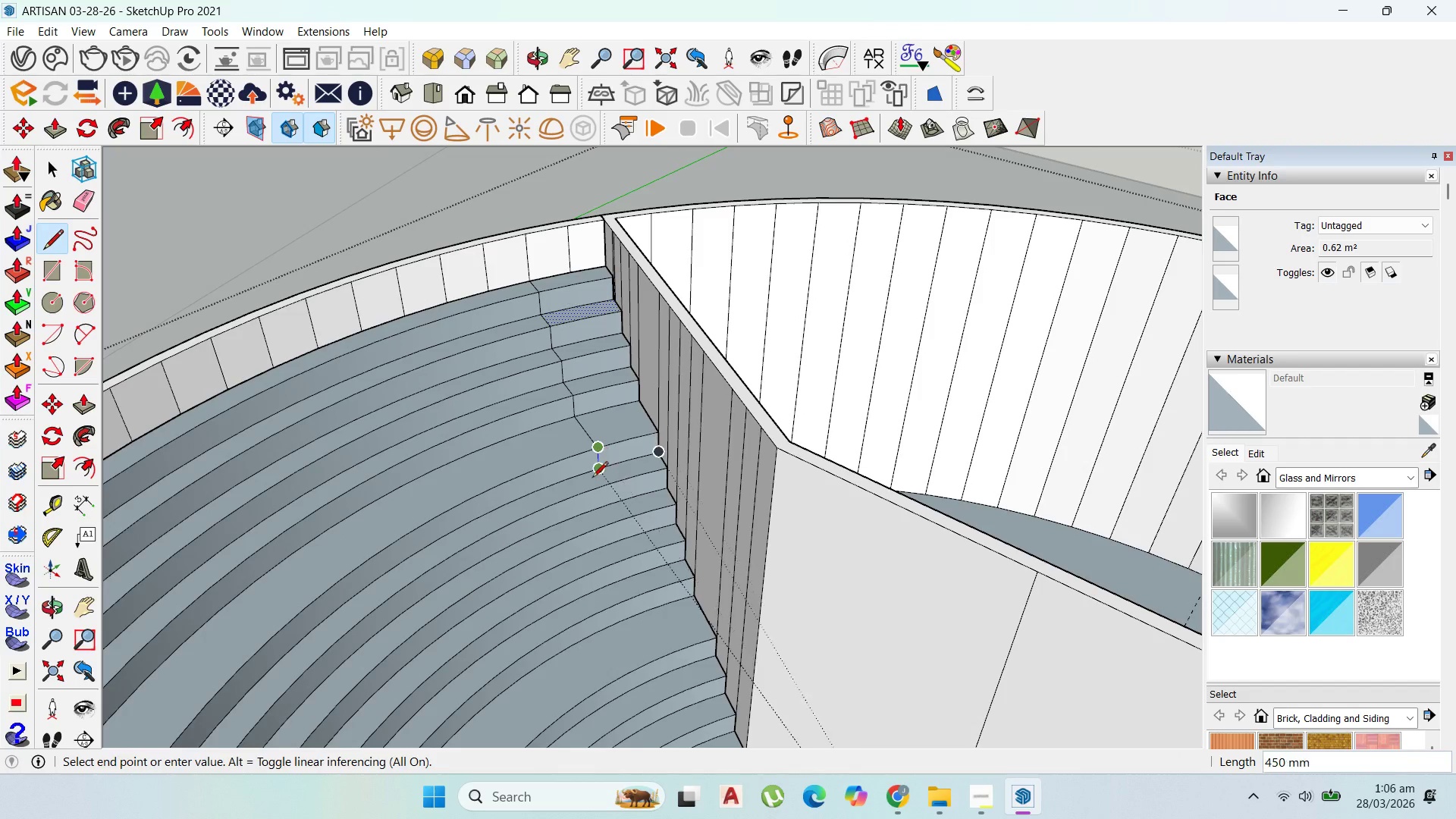 
scroll: coordinate [588, 490], scroll_direction: up, amount: 9.0
 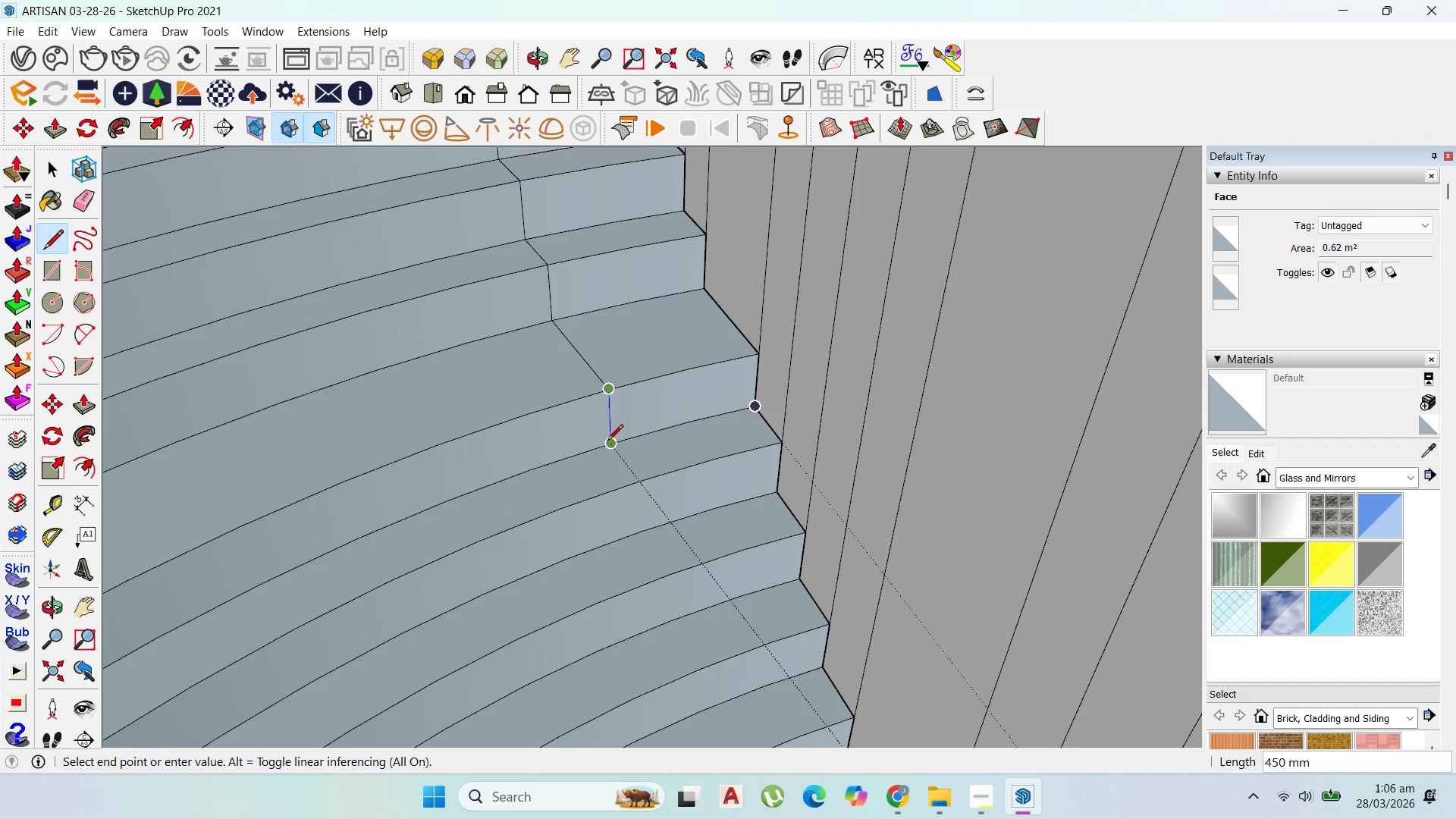 
left_click([607, 441])
 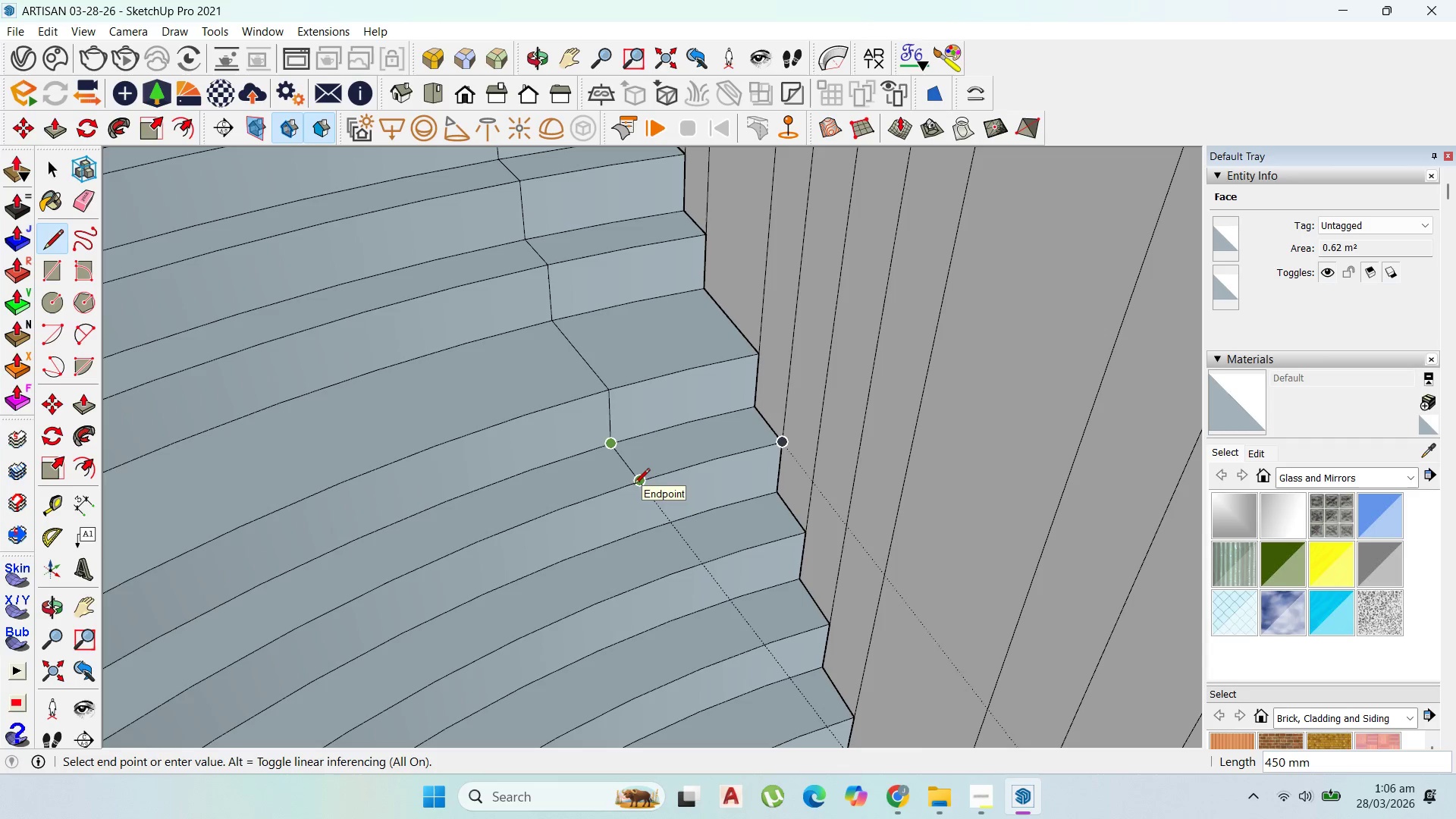 
left_click([634, 485])
 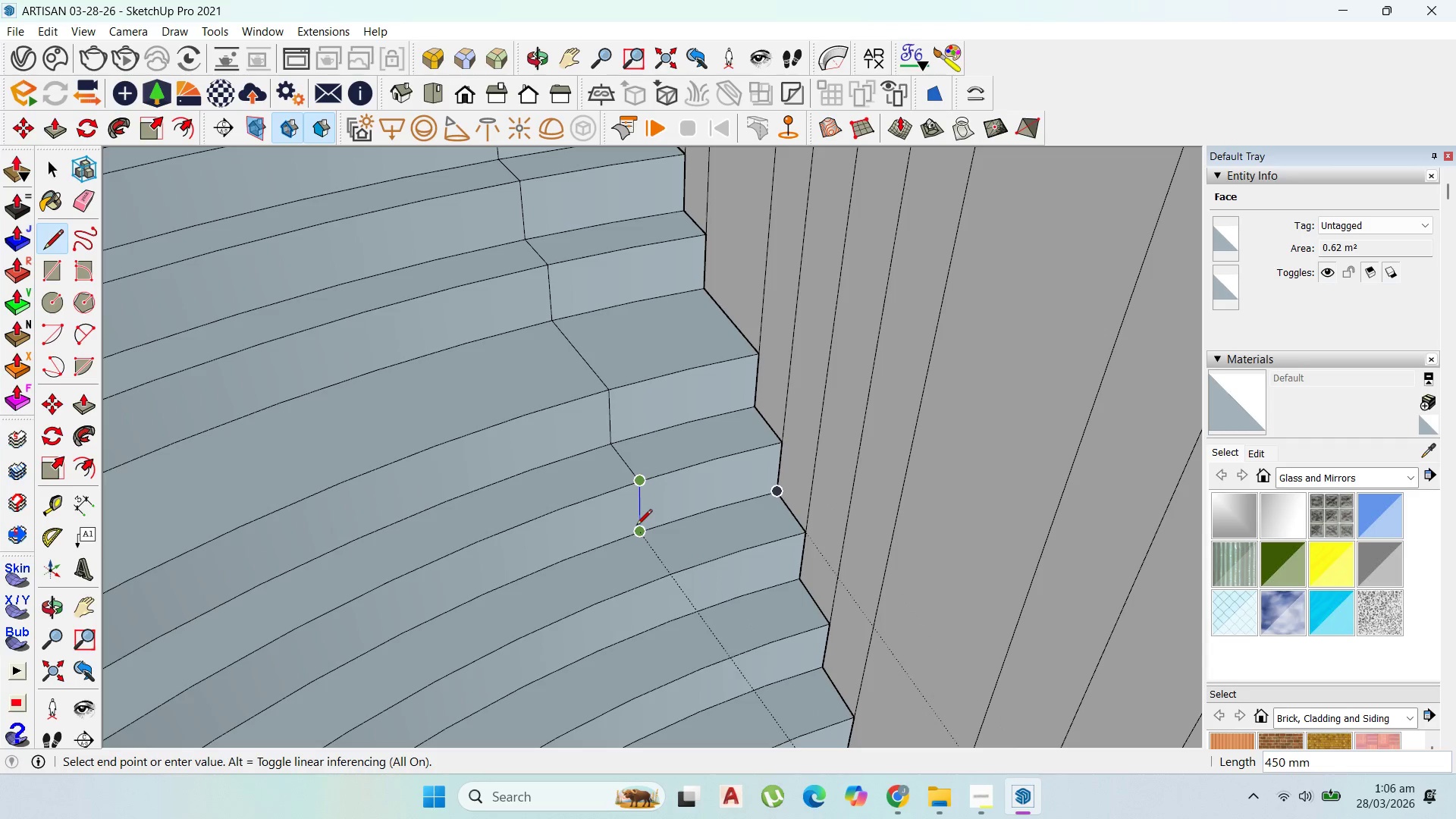 
left_click([636, 527])
 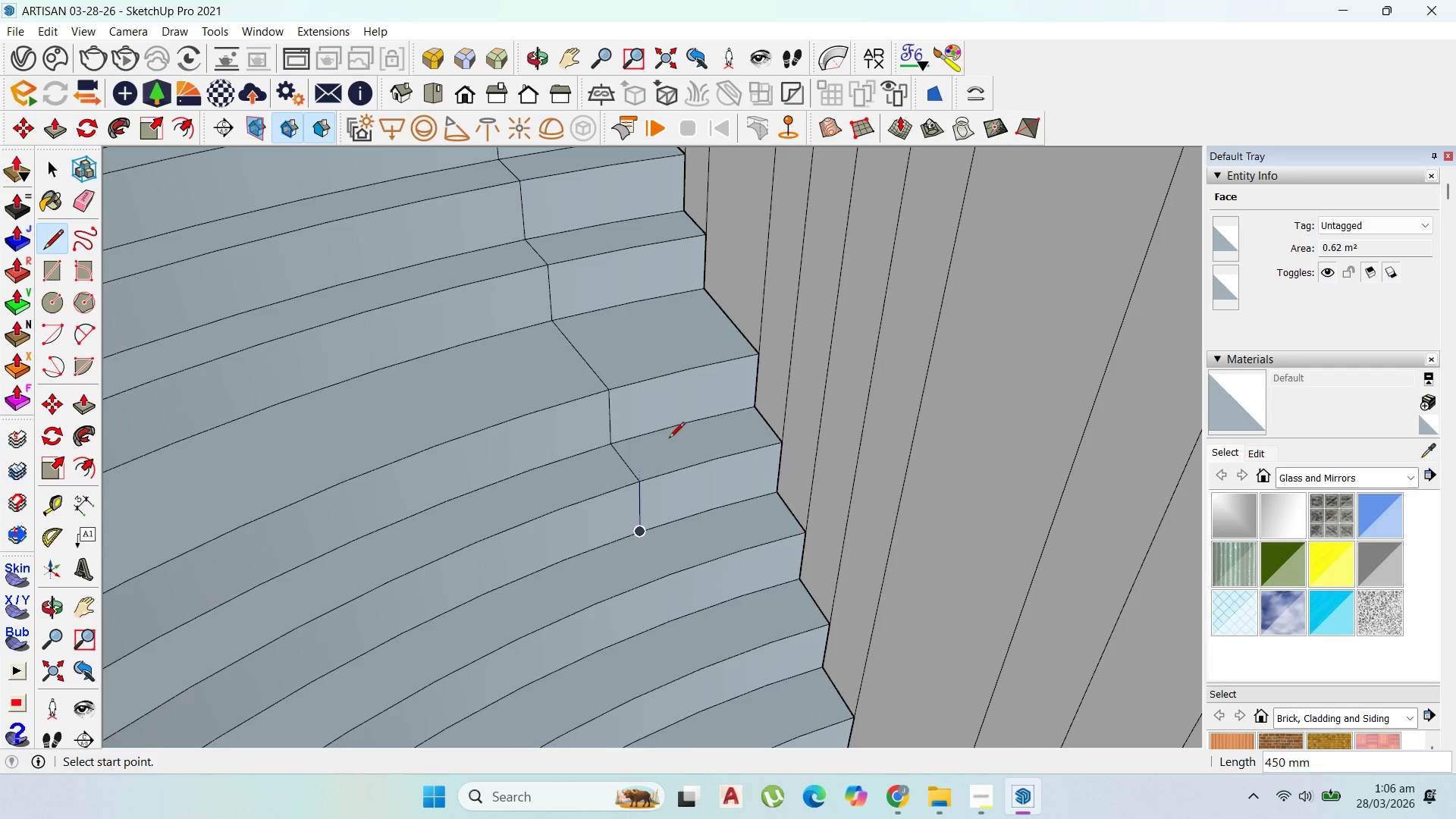 
scroll: coordinate [733, 366], scroll_direction: down, amount: 11.0
 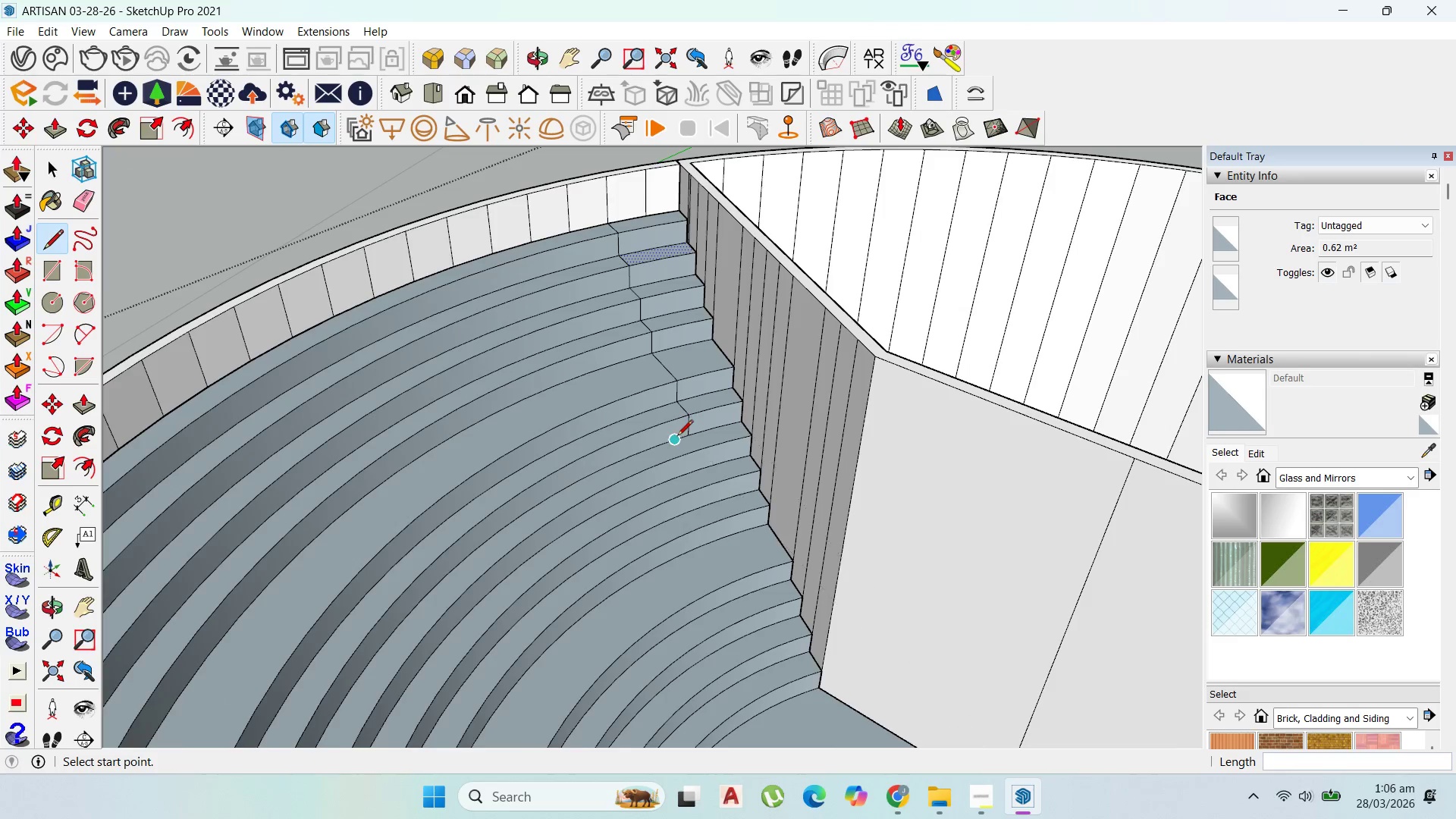 
scroll: coordinate [710, 457], scroll_direction: up, amount: 10.0
 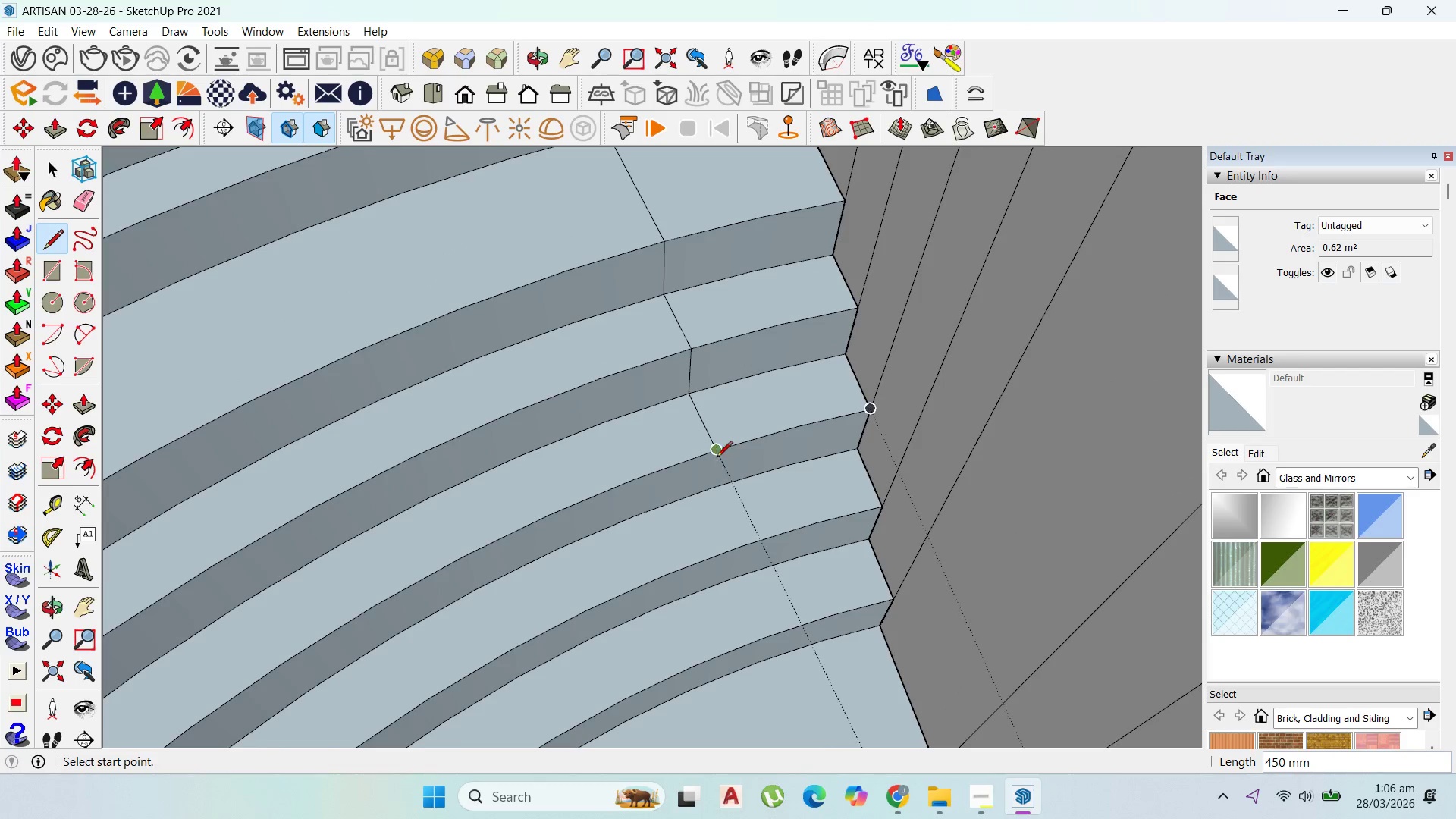 
left_click_drag(start_coordinate=[717, 455], to_coordinate=[717, 464])
 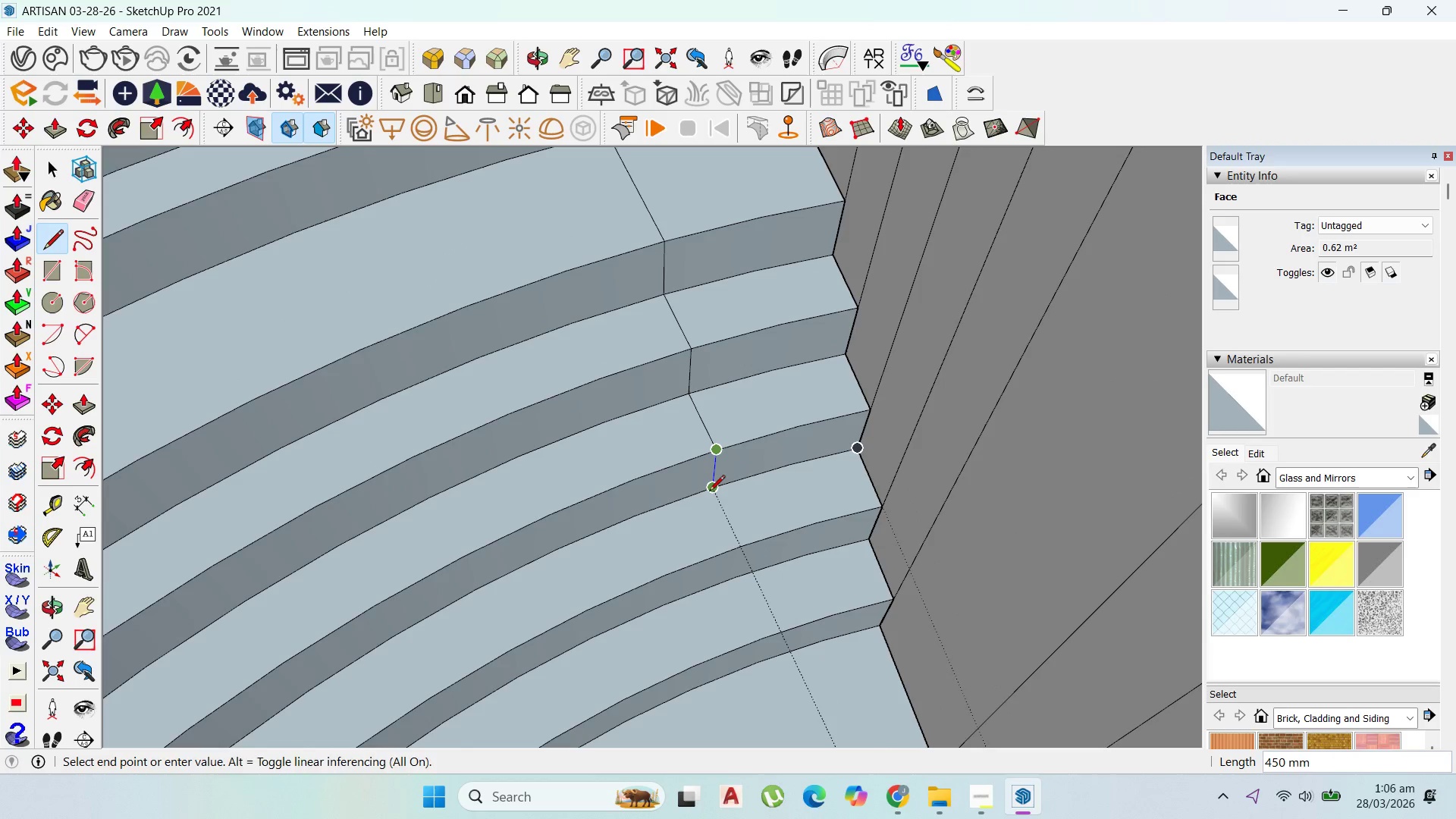 
left_click([709, 492])
 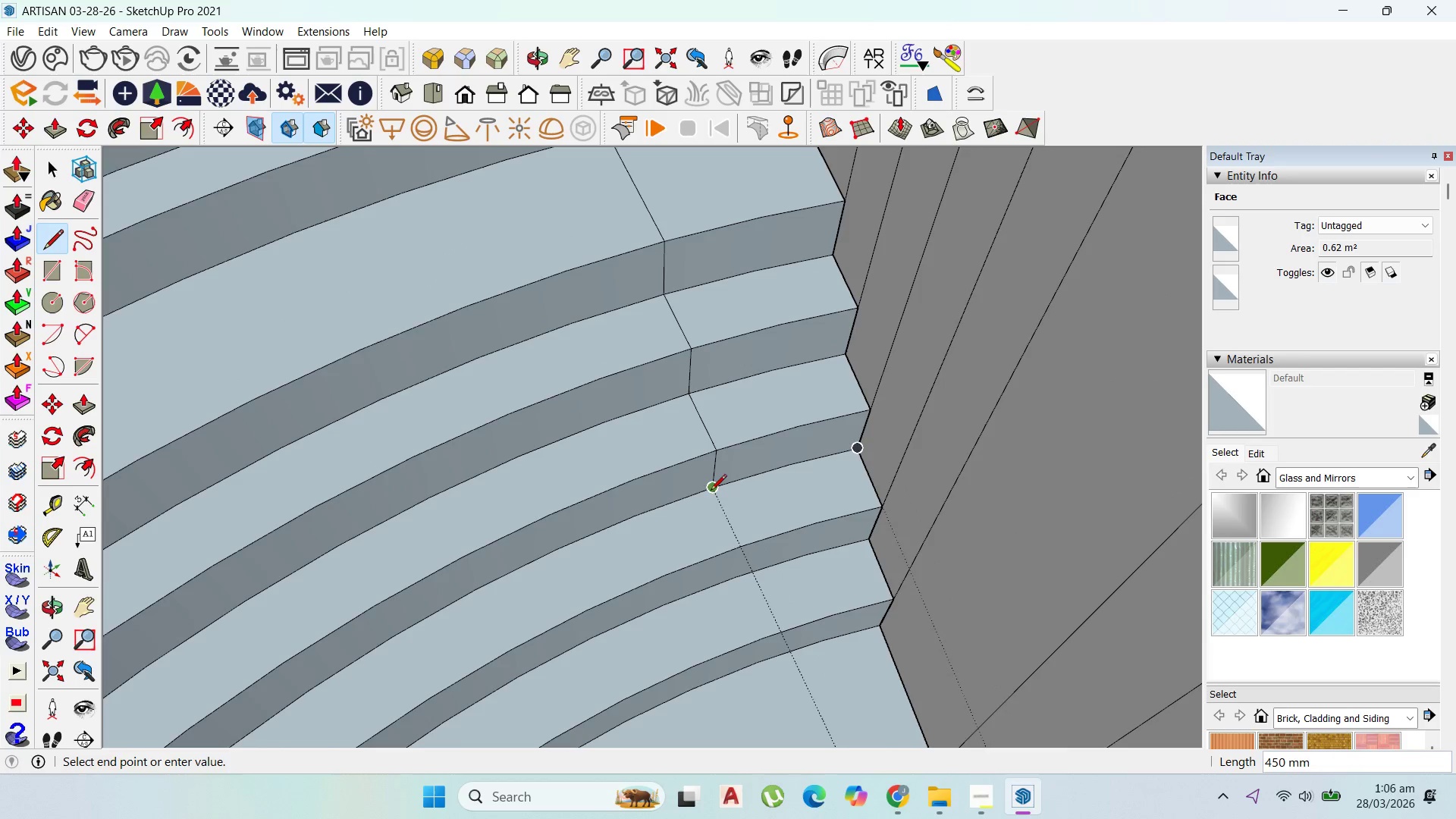 
left_click_drag(start_coordinate=[711, 491], to_coordinate=[711, 497])
 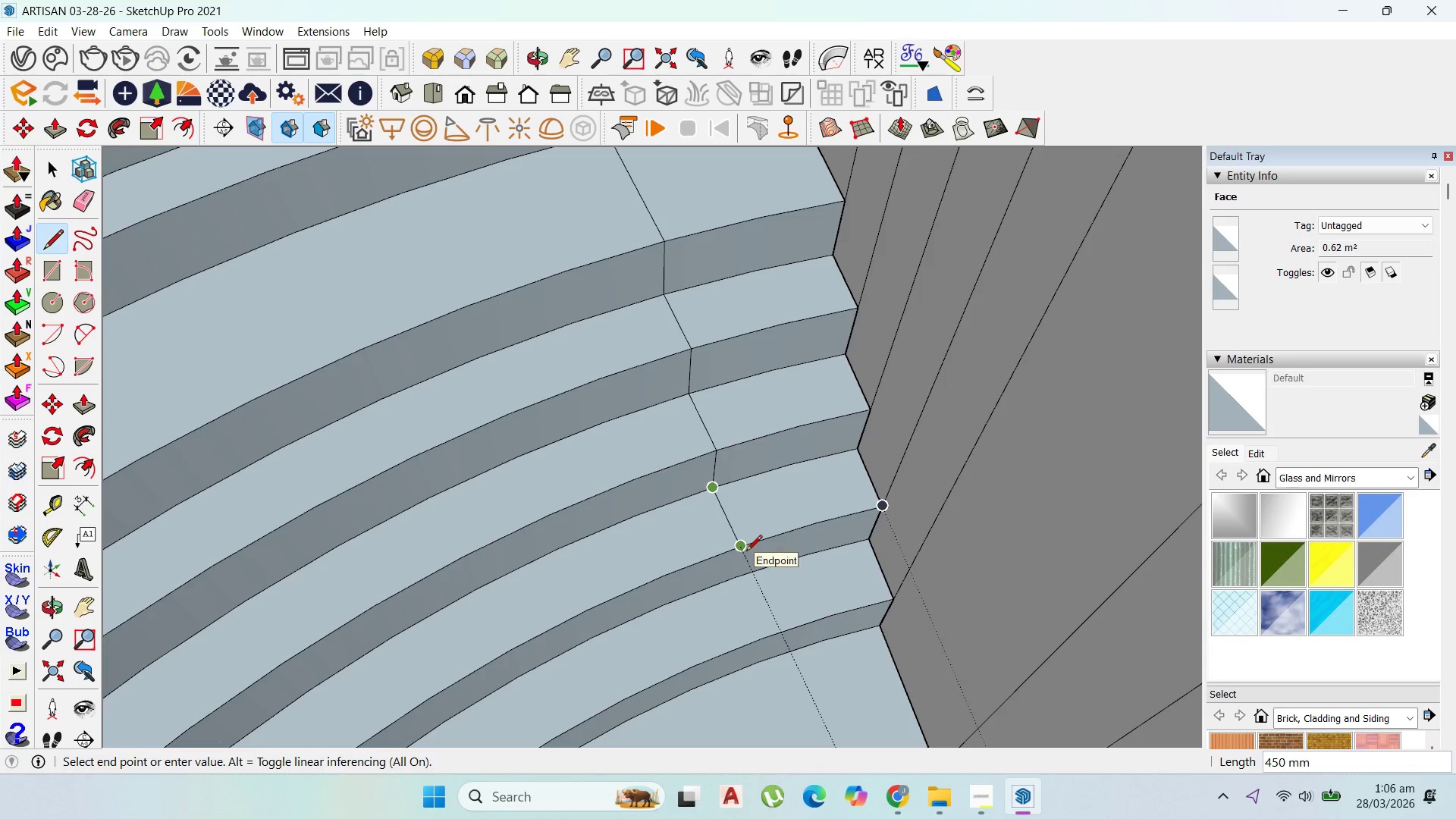 
double_click([742, 551])
 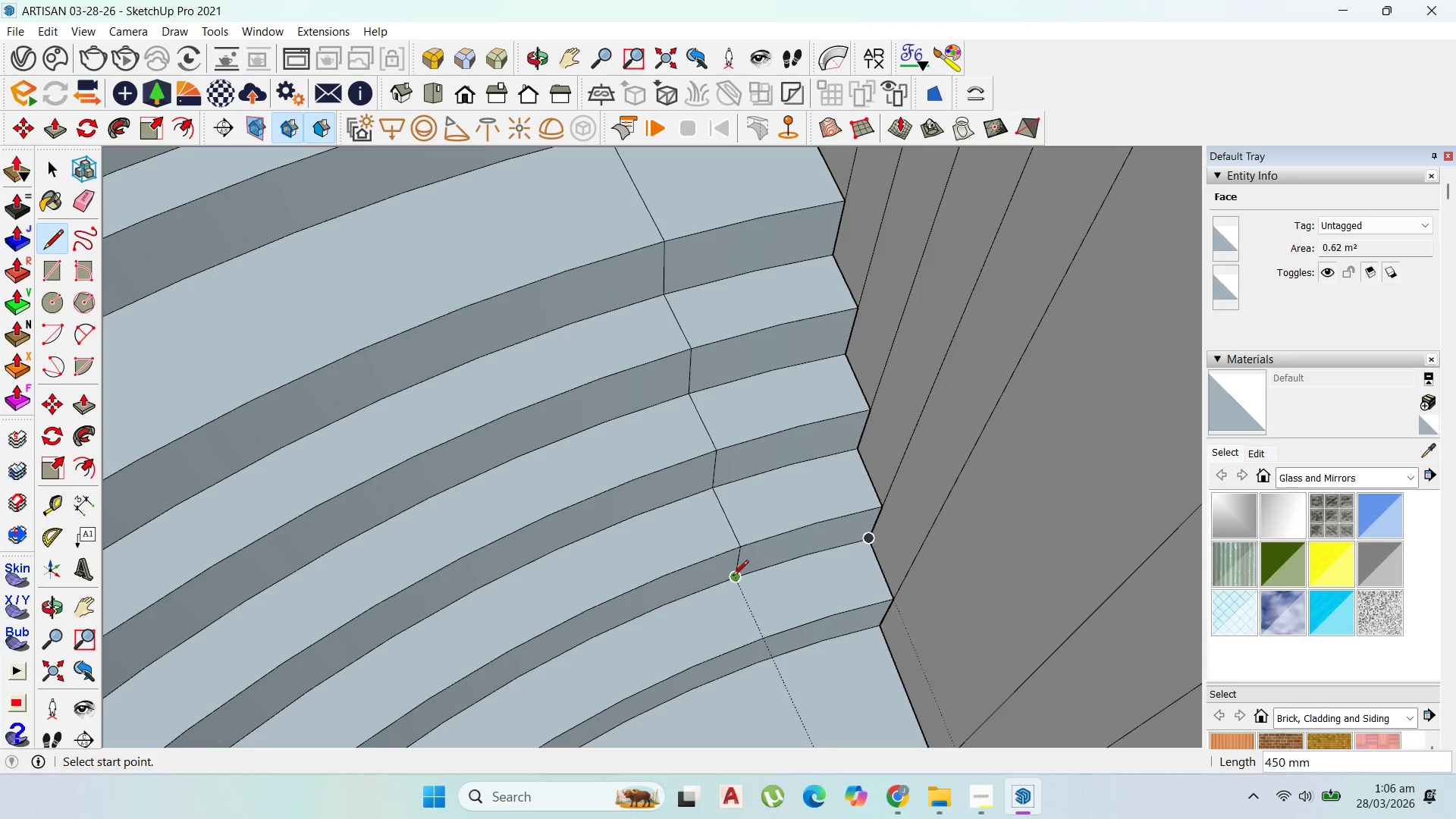 
double_click([733, 578])
 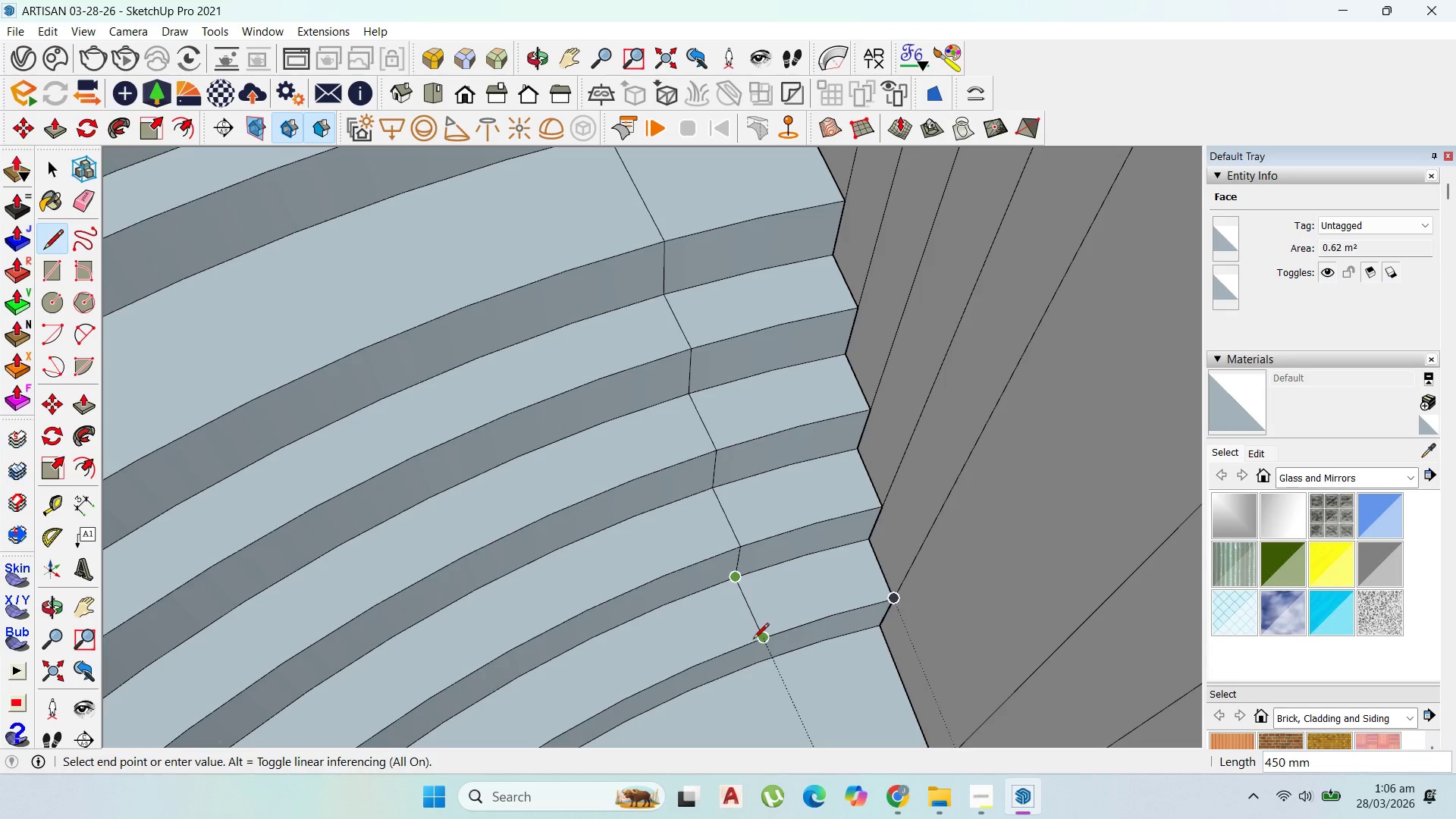 
left_click_drag(start_coordinate=[753, 640], to_coordinate=[753, 632])
 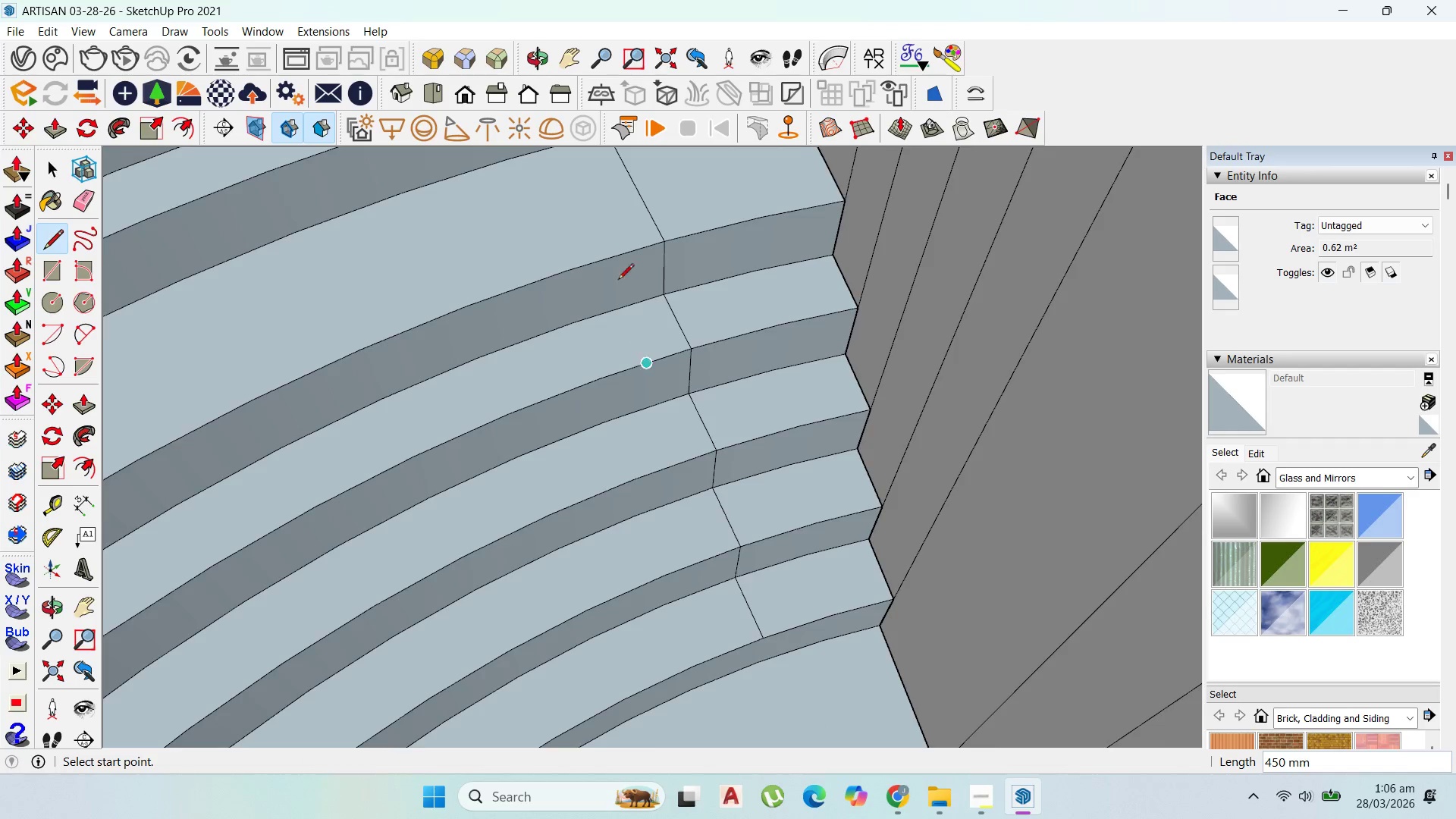 
scroll: coordinate [595, 365], scroll_direction: down, amount: 10.0
 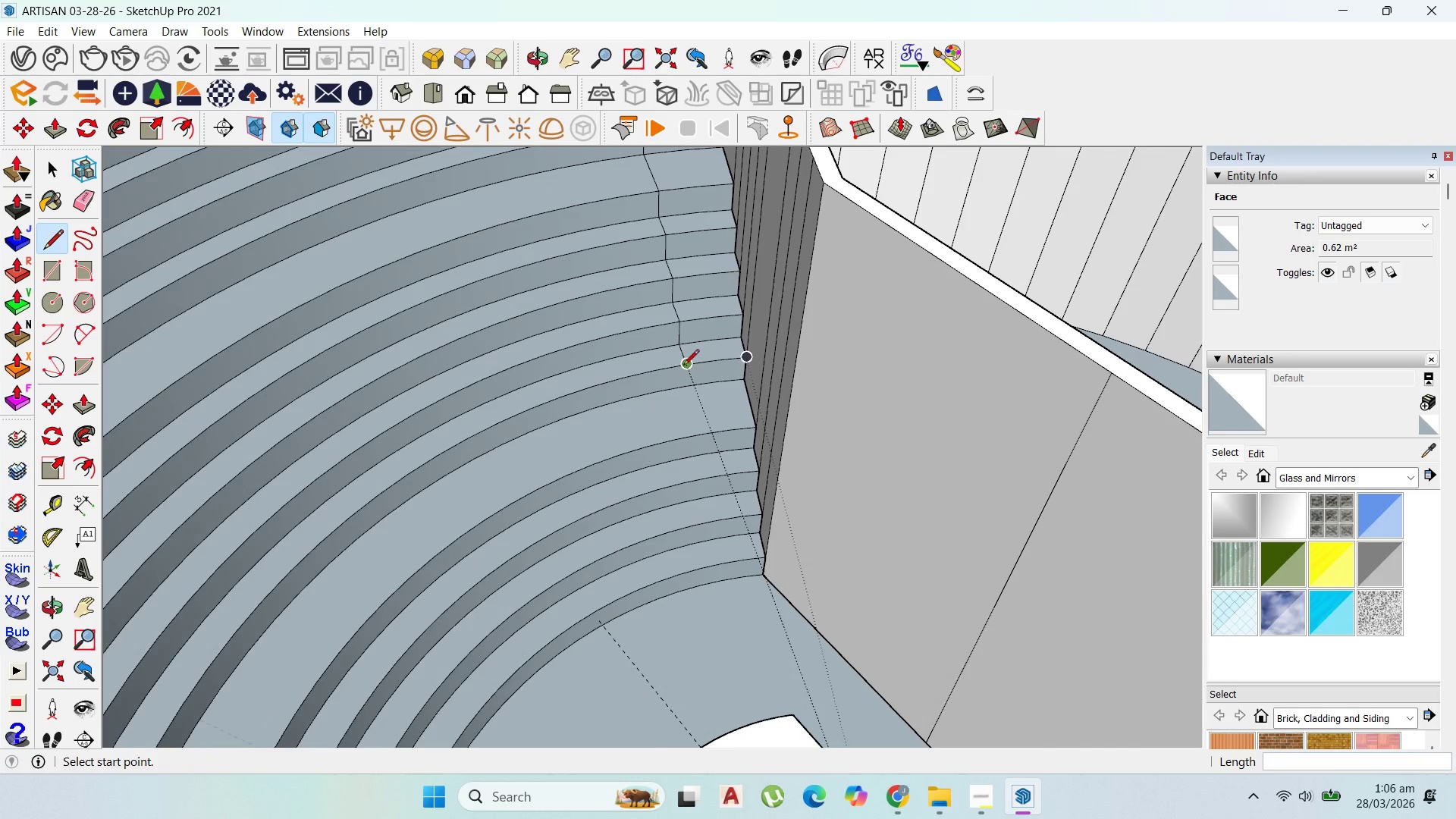 
left_click([683, 366])
 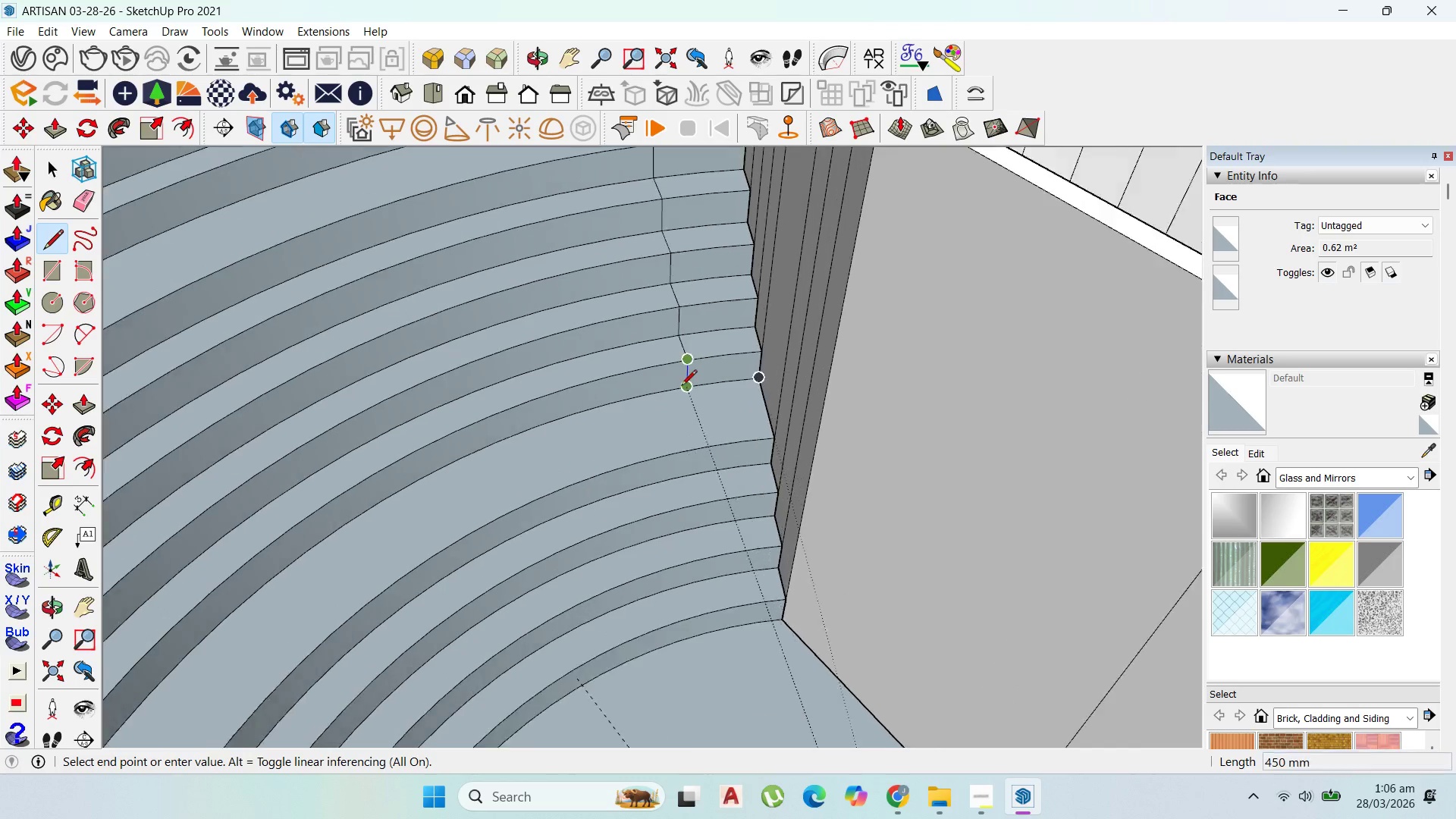 
left_click([681, 387])
 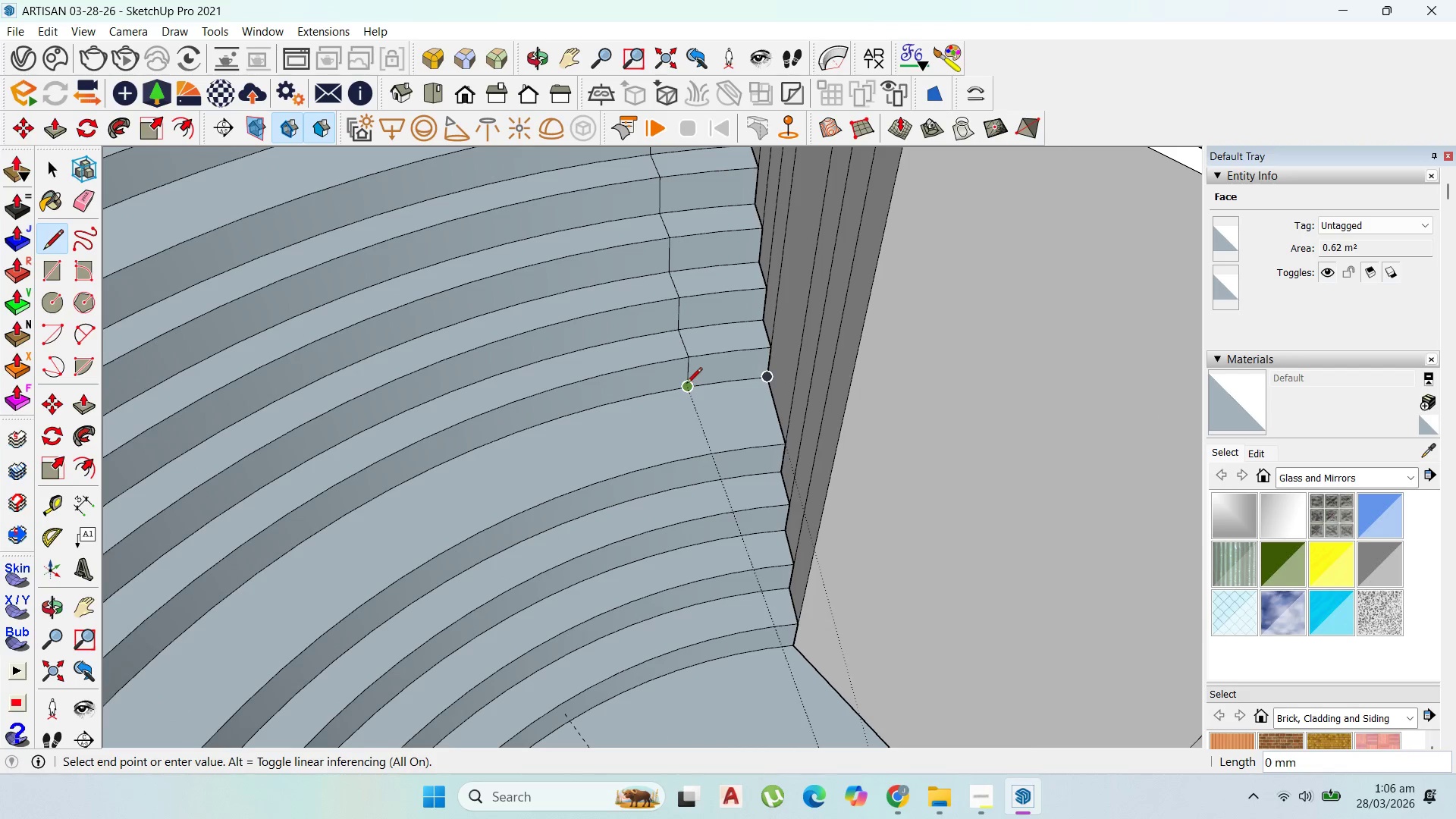 
scroll: coordinate [681, 387], scroll_direction: up, amount: 3.0
 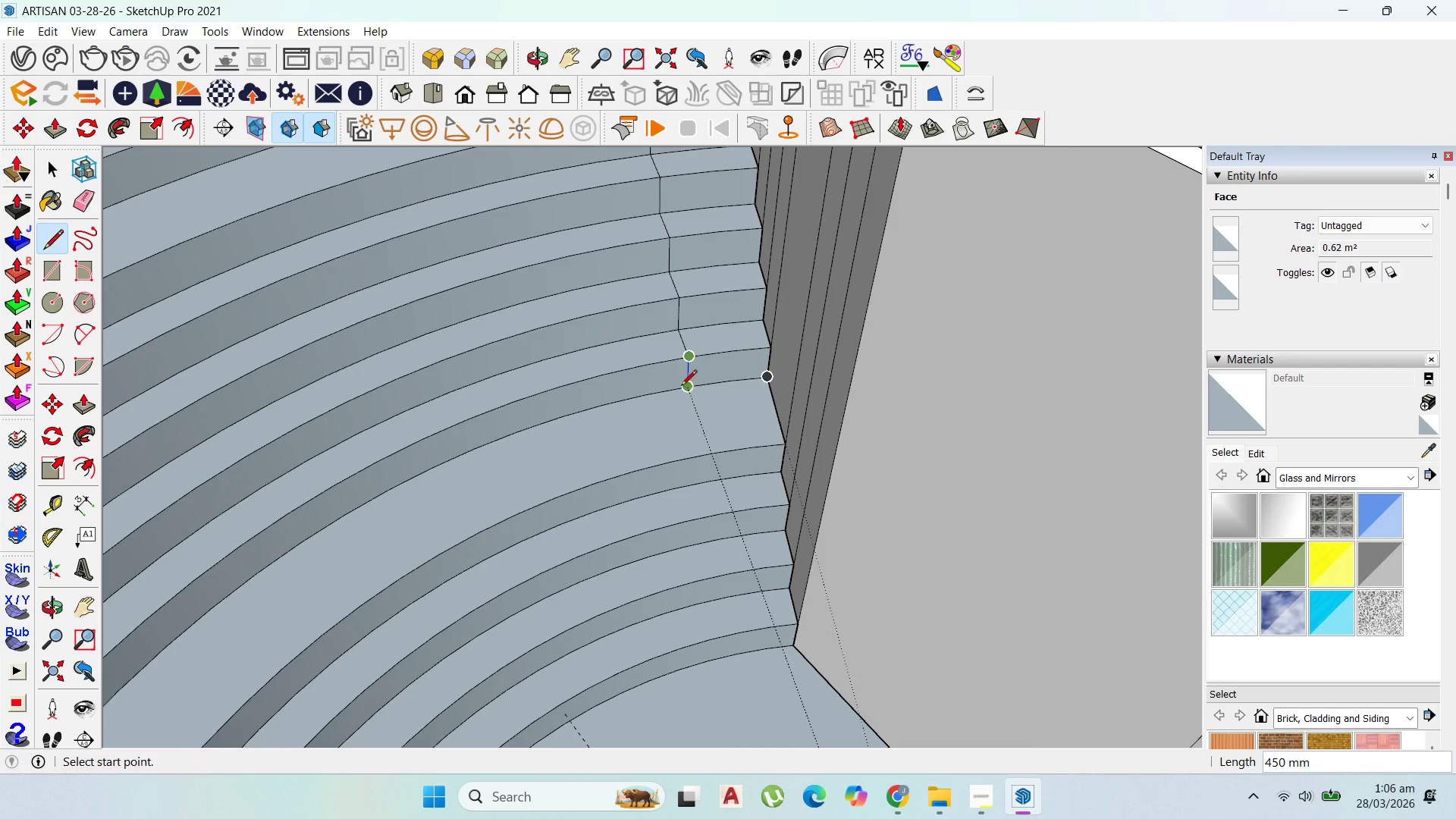 
mouse_move([704, 455])
 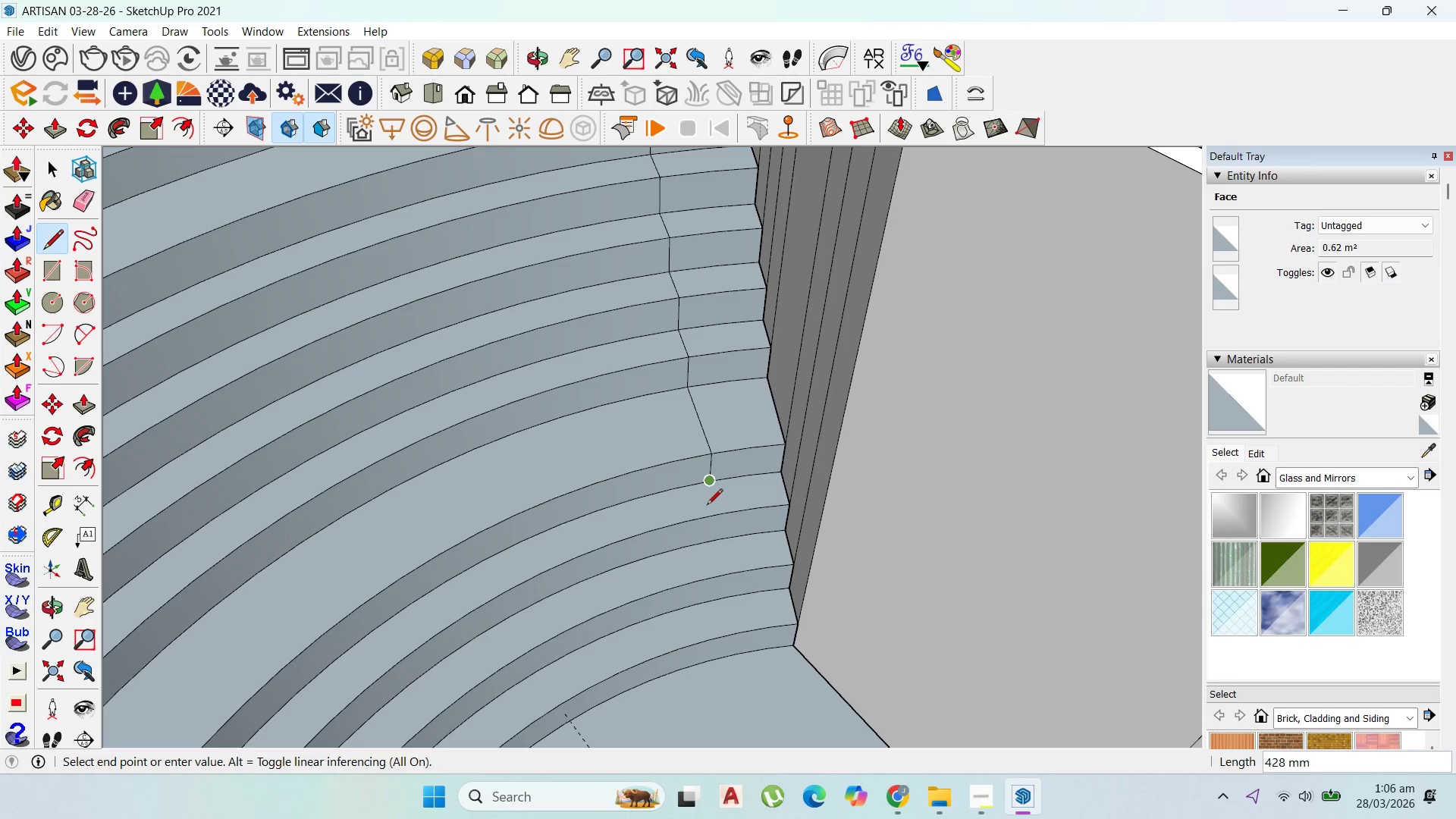 
left_click([714, 513])
 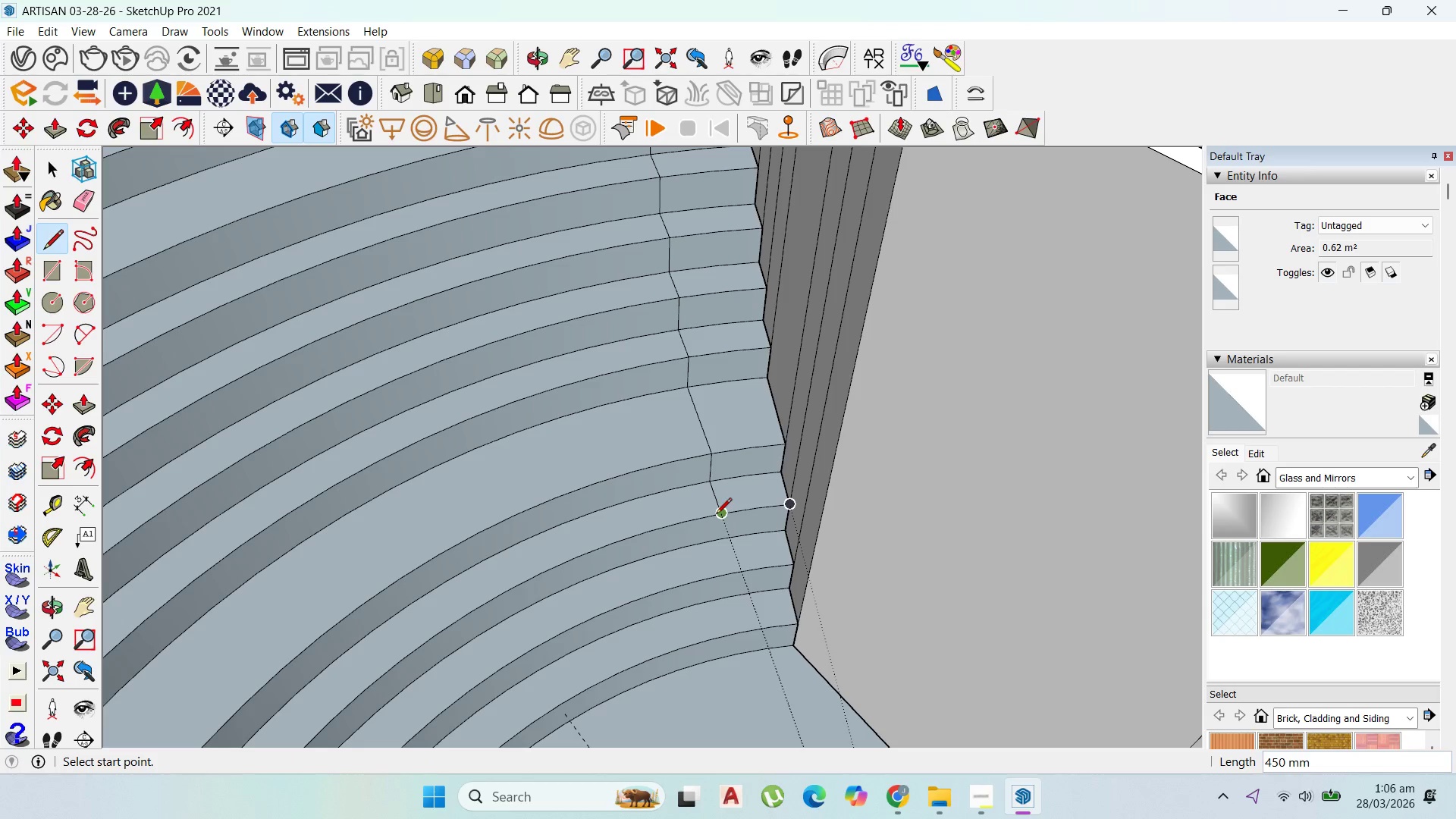 
left_click_drag(start_coordinate=[716, 515], to_coordinate=[723, 530])
 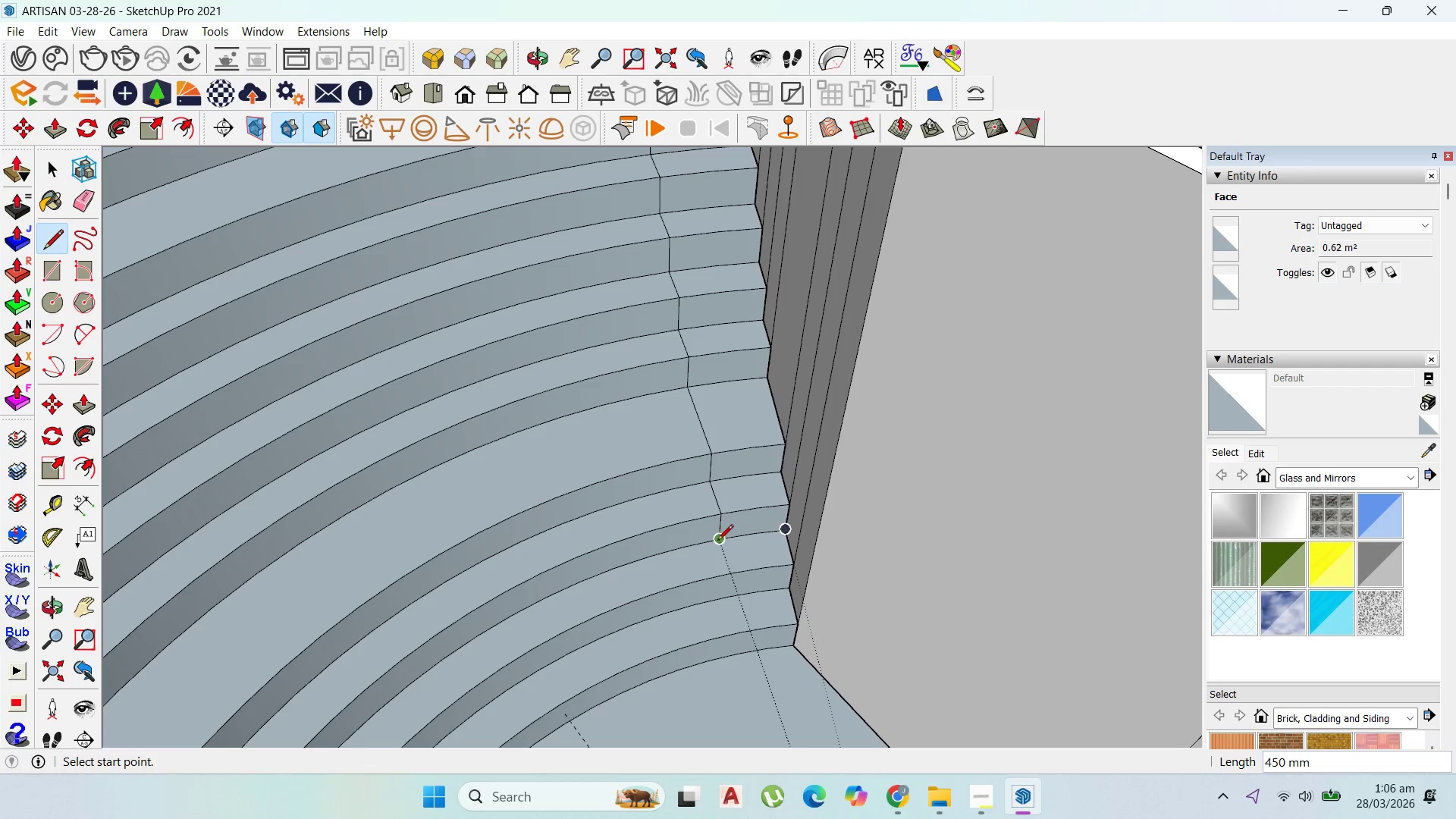 
double_click([717, 541])
 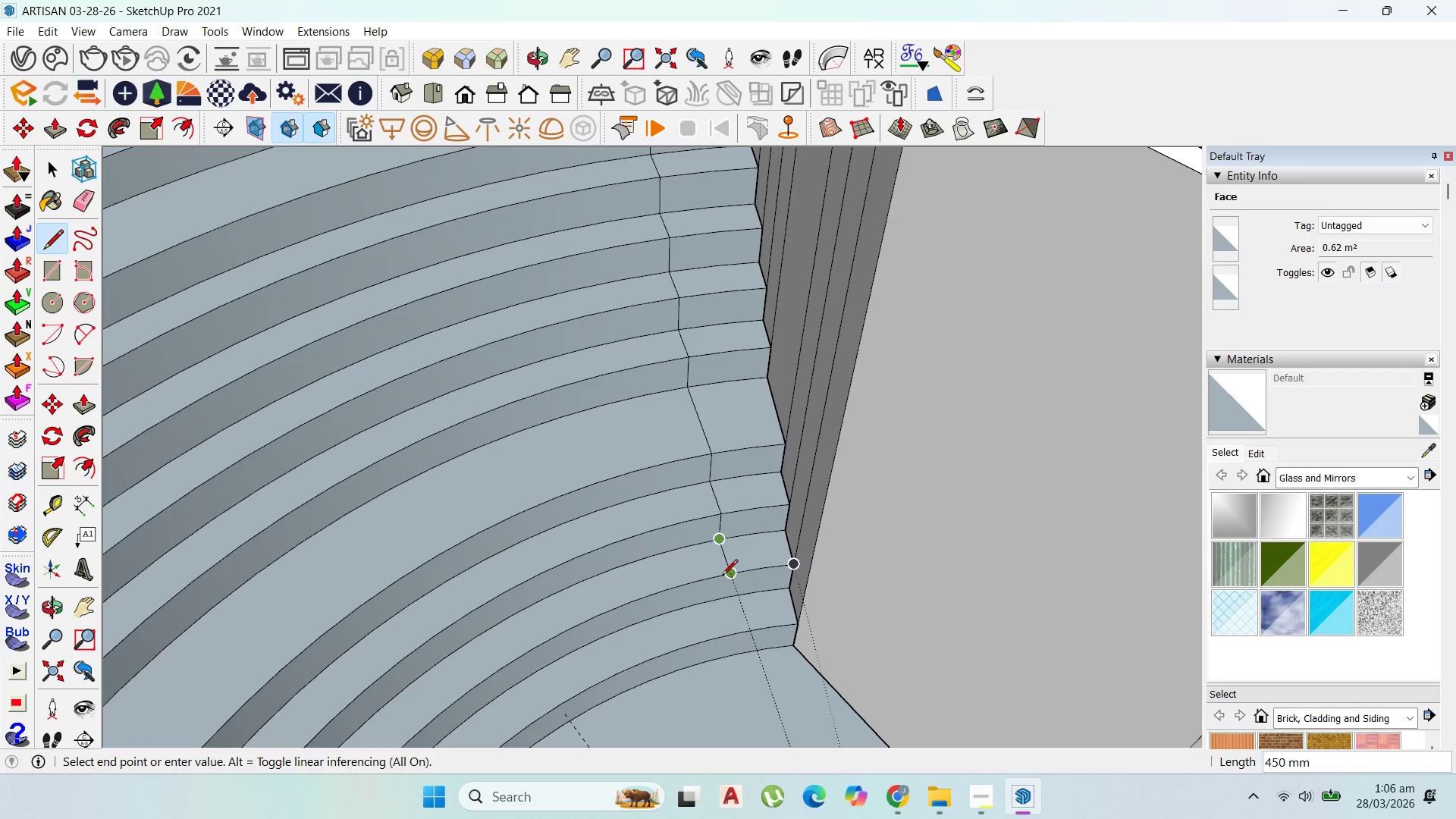 
left_click([722, 576])
 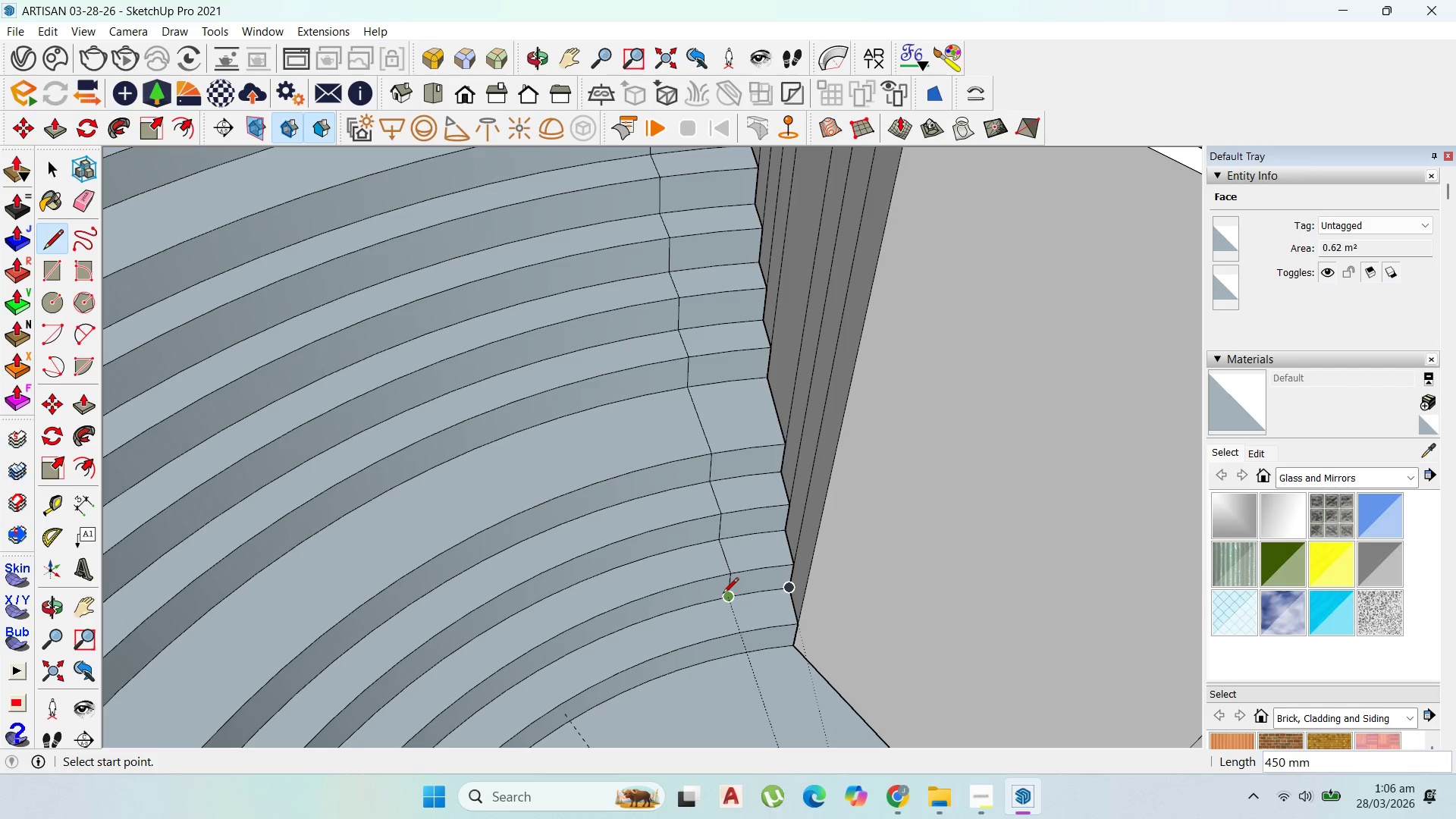 
left_click_drag(start_coordinate=[724, 597], to_coordinate=[728, 601])
 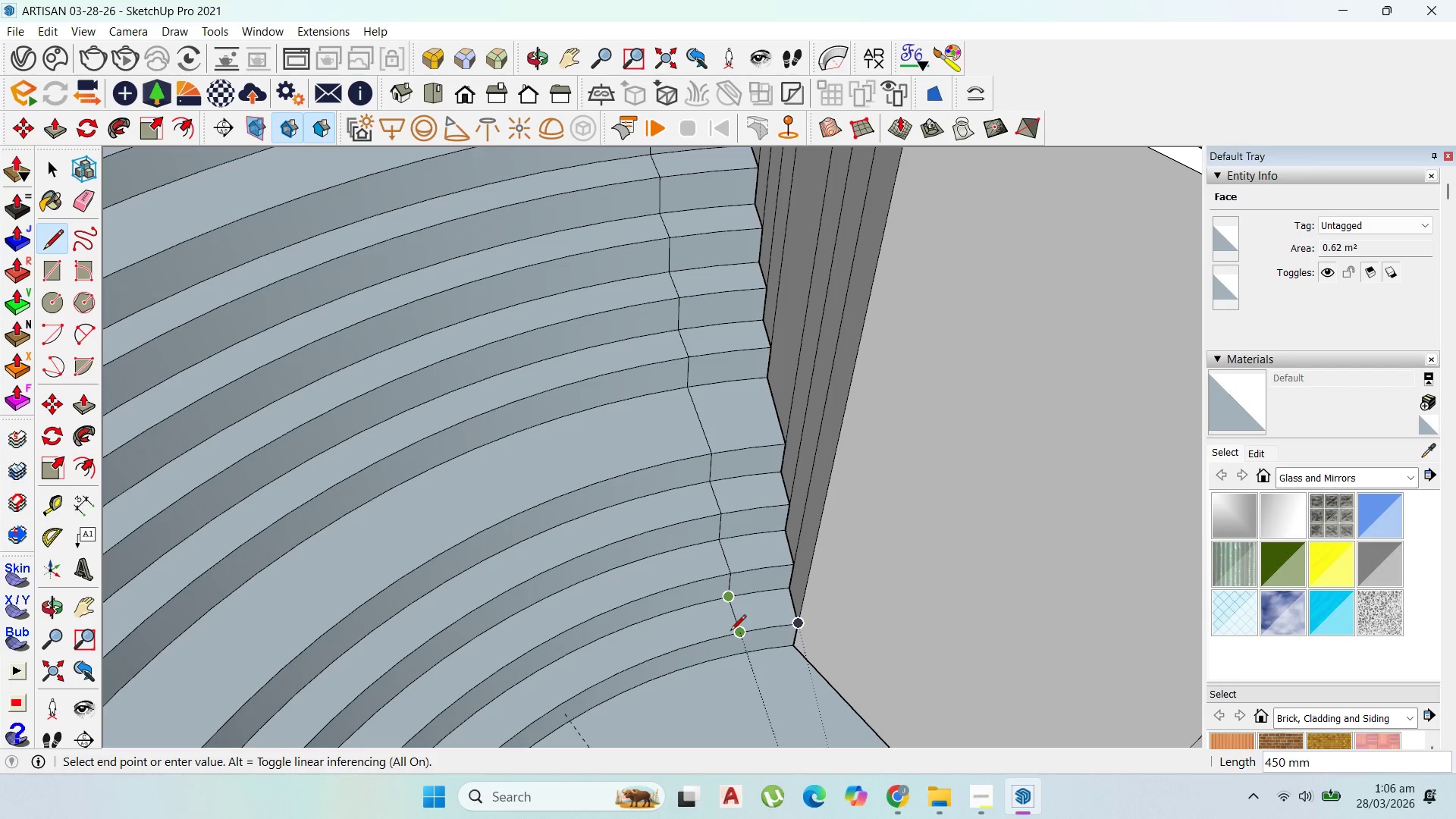 
left_click([730, 632])
 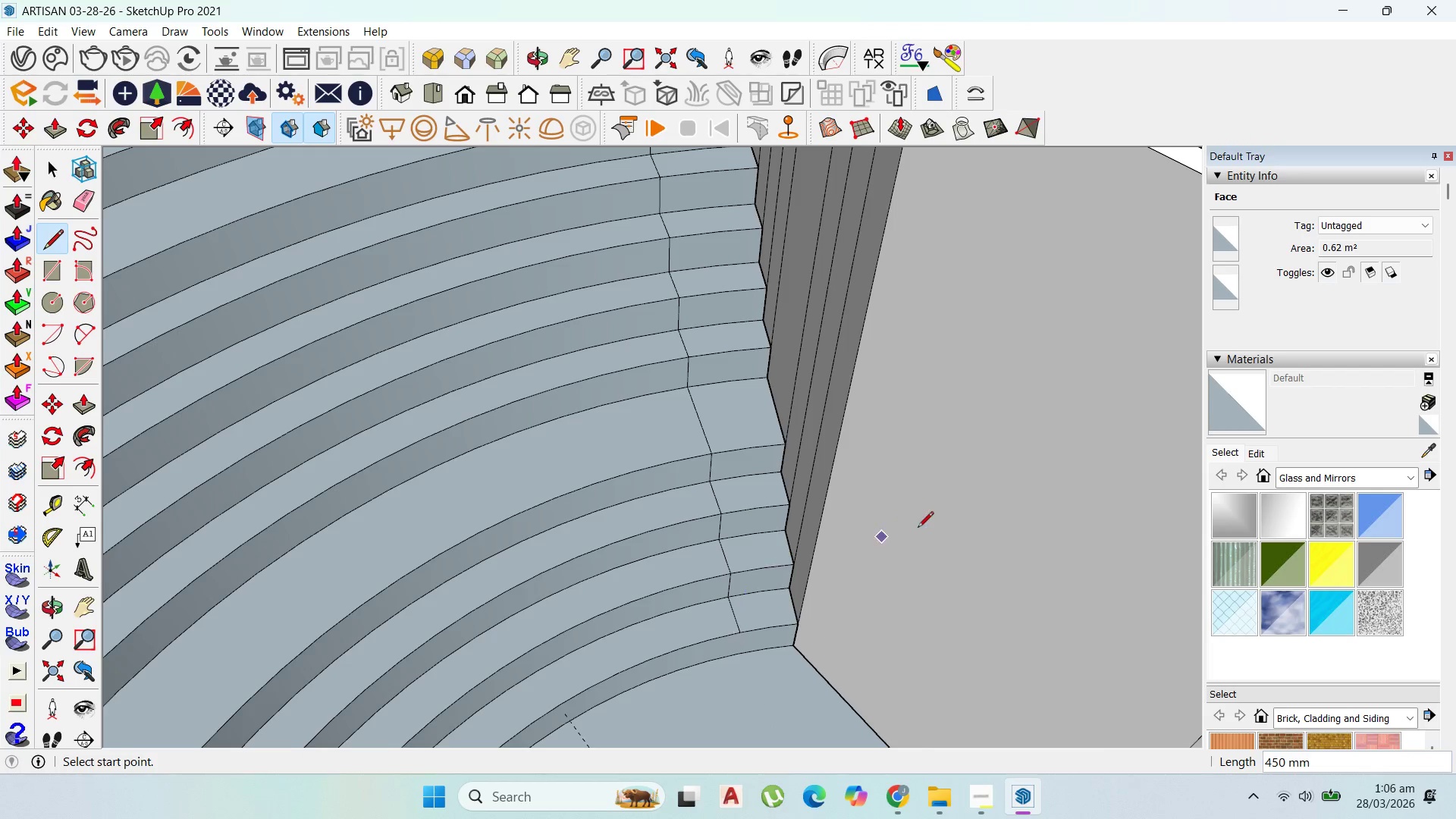 
scroll: coordinate [482, 164], scroll_direction: down, amount: 8.0
 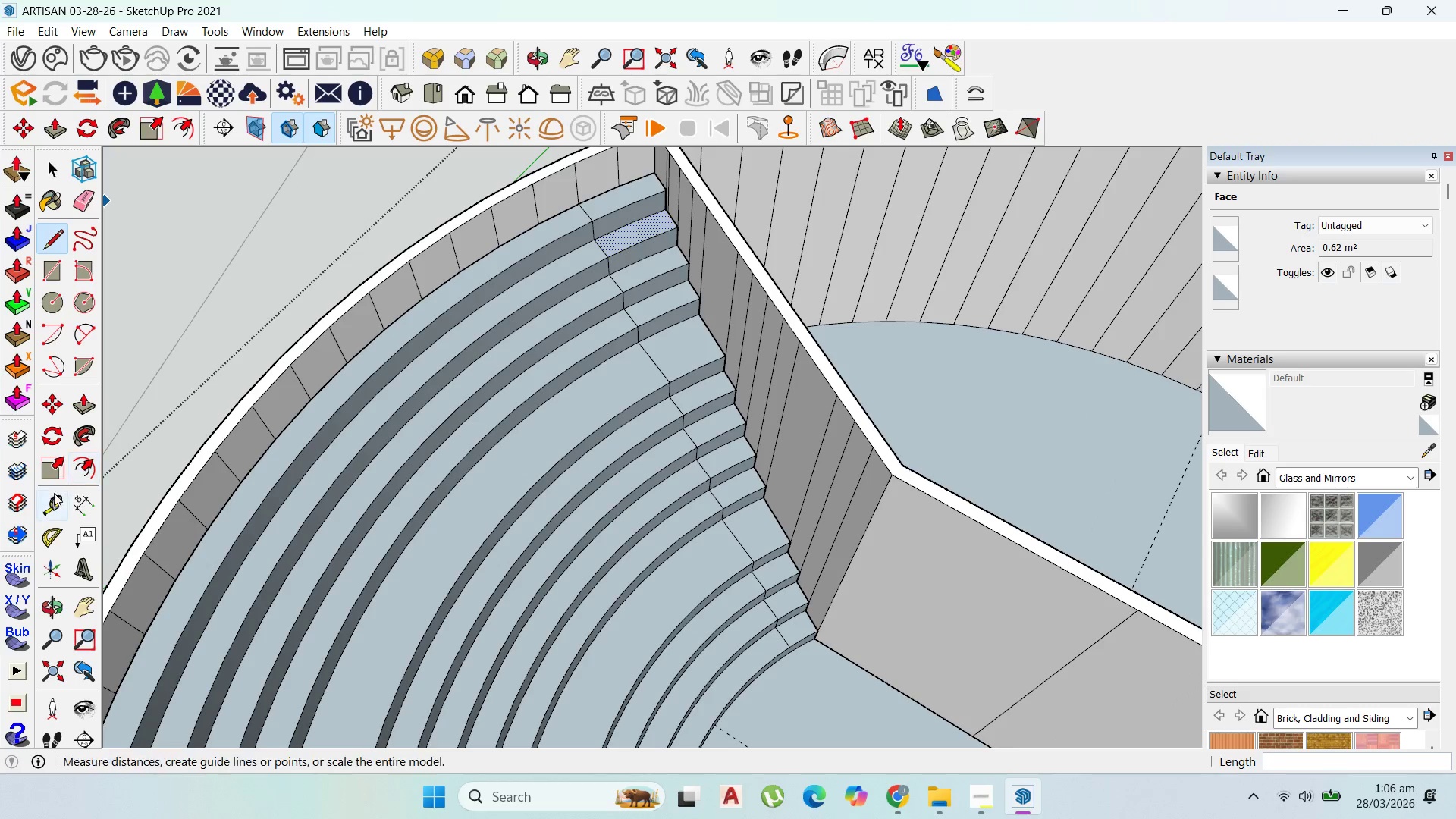 
left_click([80, 463])
 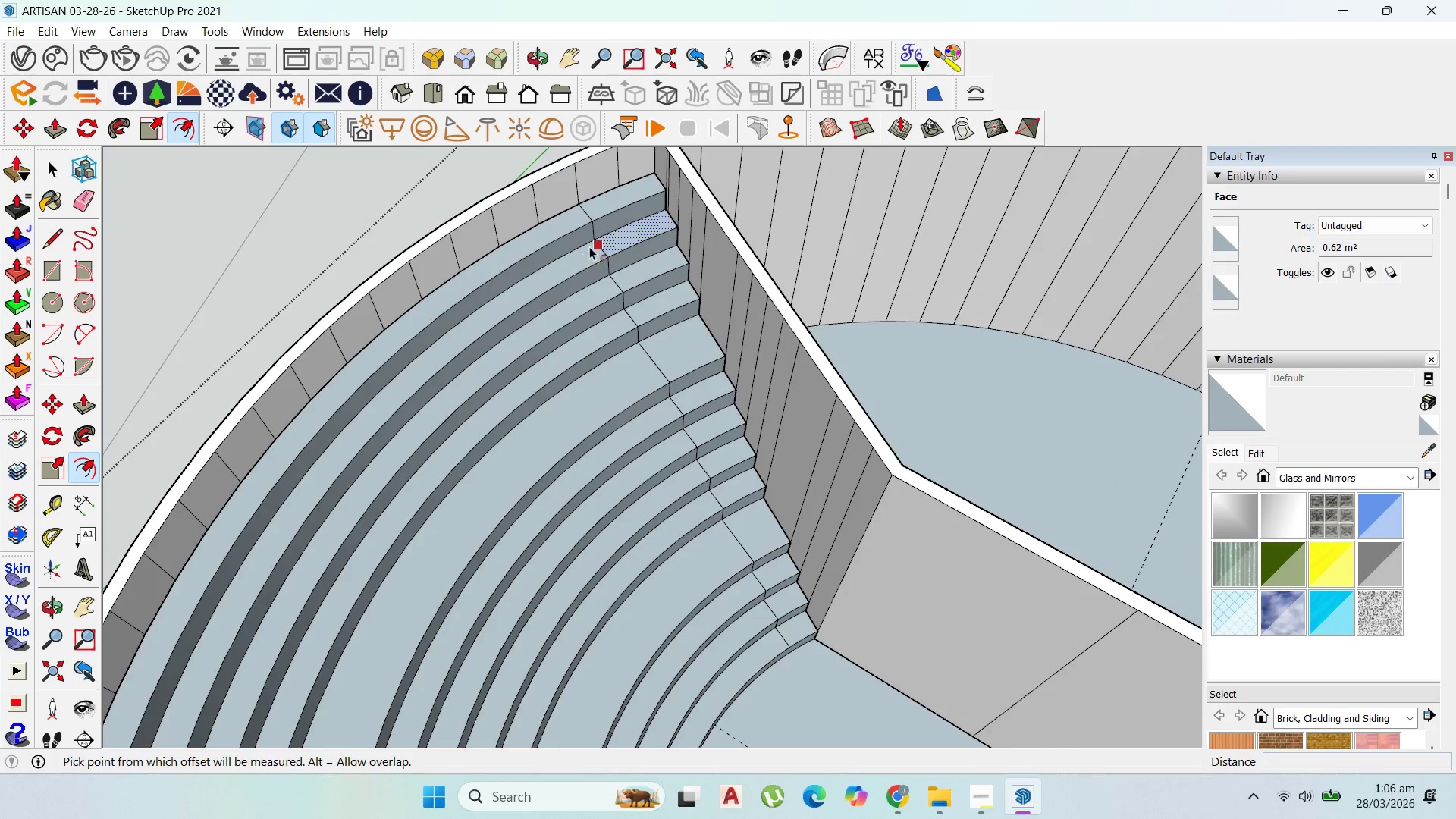 
scroll: coordinate [615, 175], scroll_direction: up, amount: 10.0
 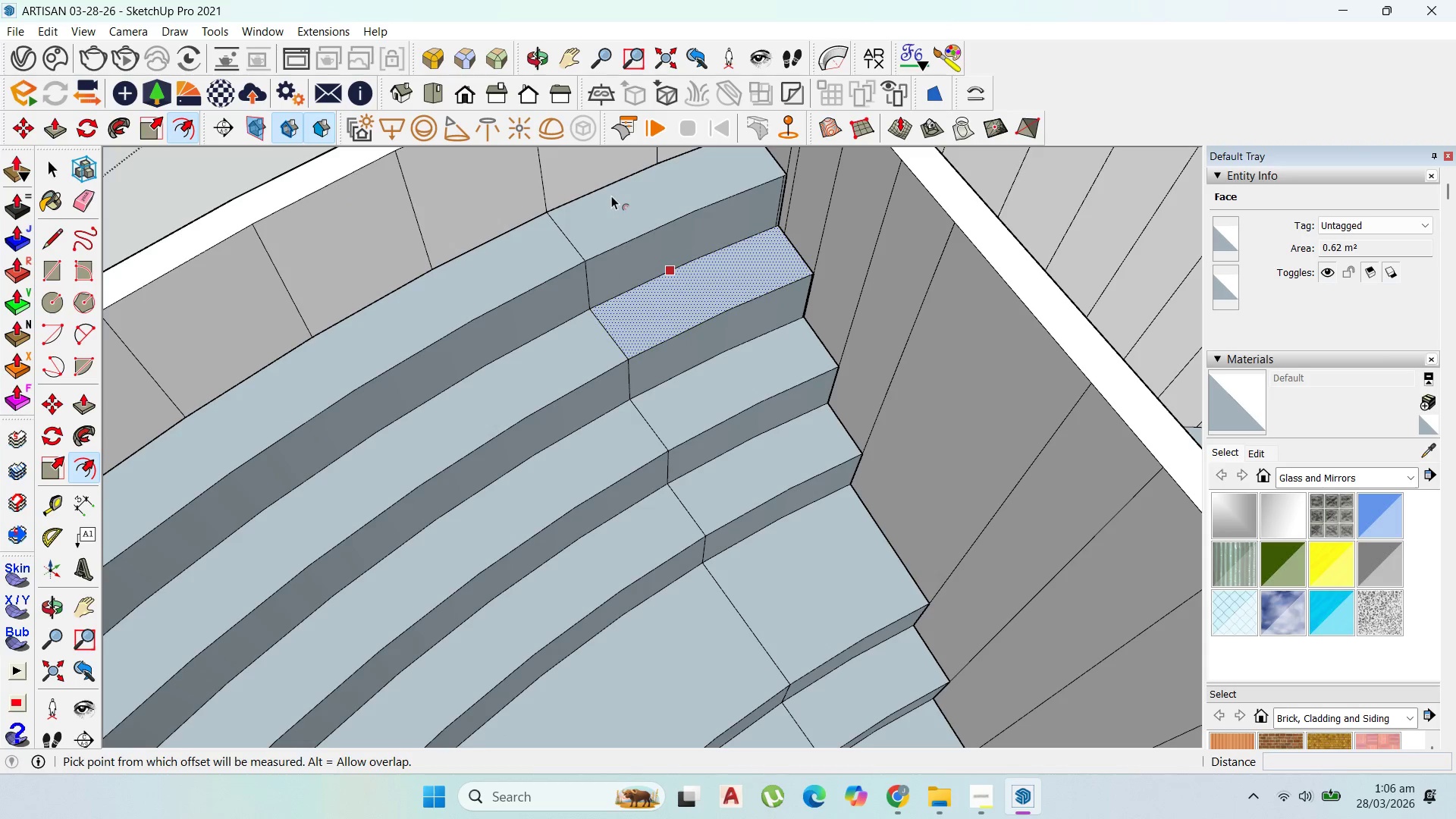 
key(Escape)
 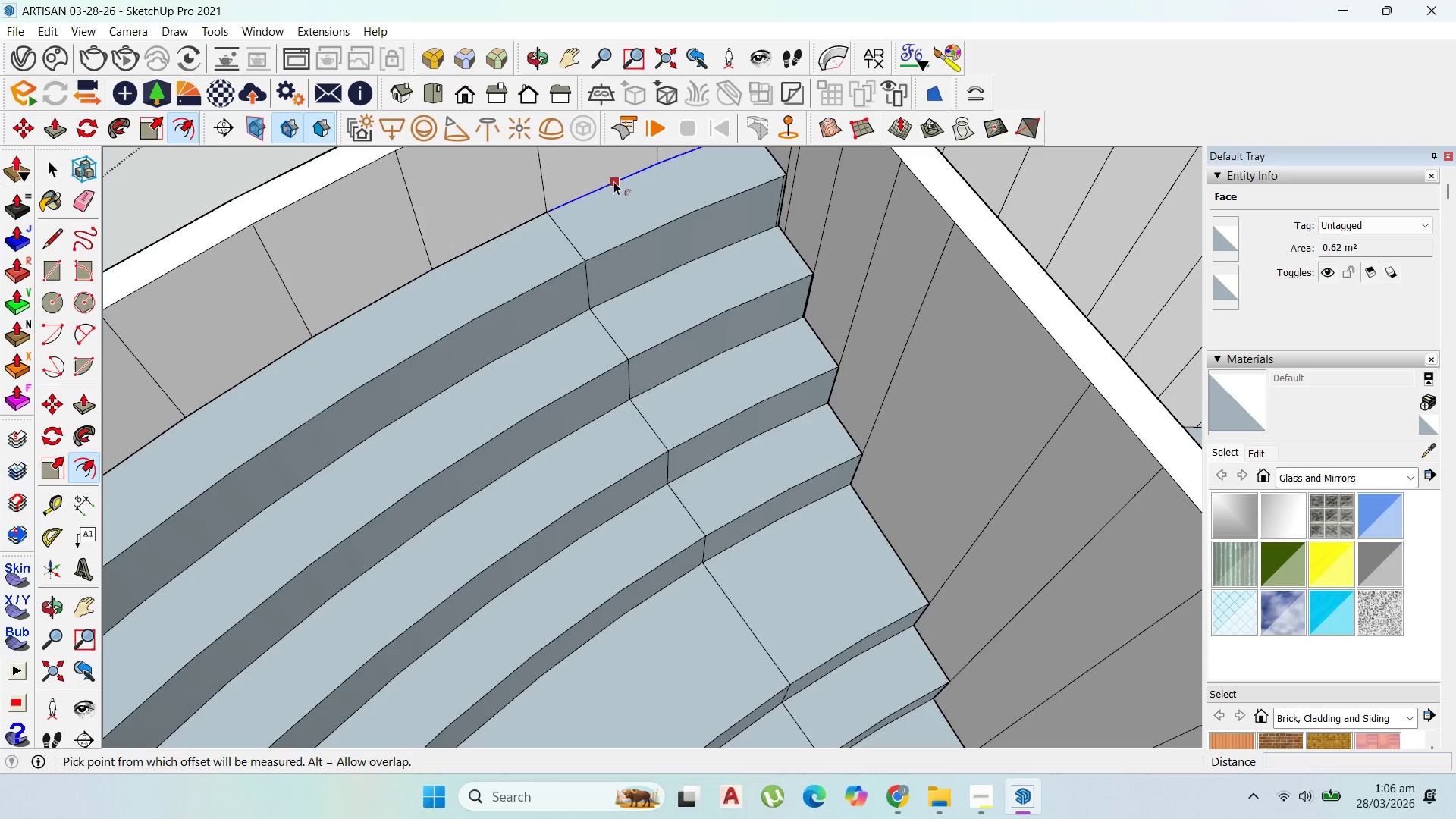 
left_click_drag(start_coordinate=[613, 181], to_coordinate=[560, 237])
 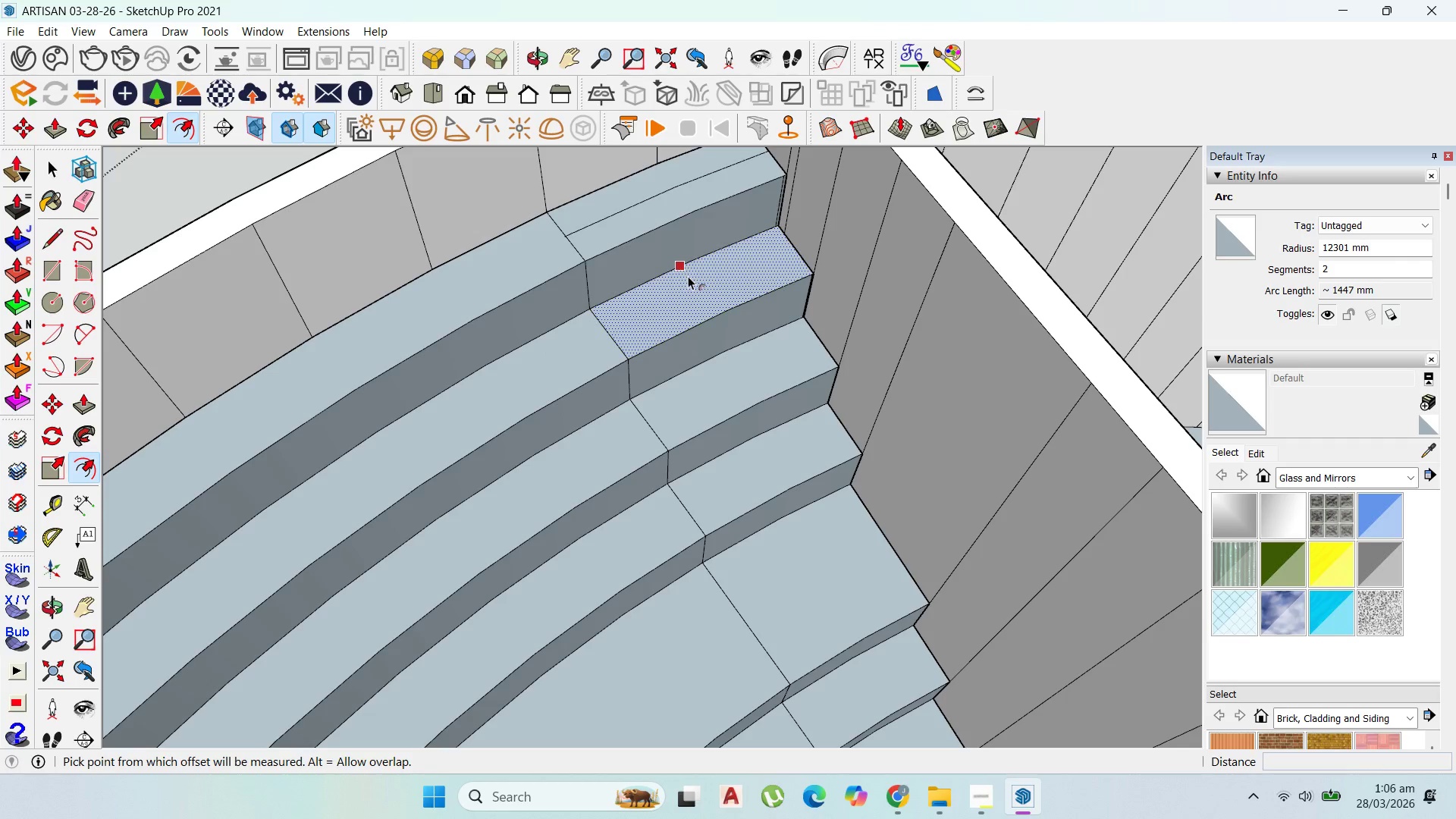 
scroll: coordinate [780, 216], scroll_direction: up, amount: 8.0
 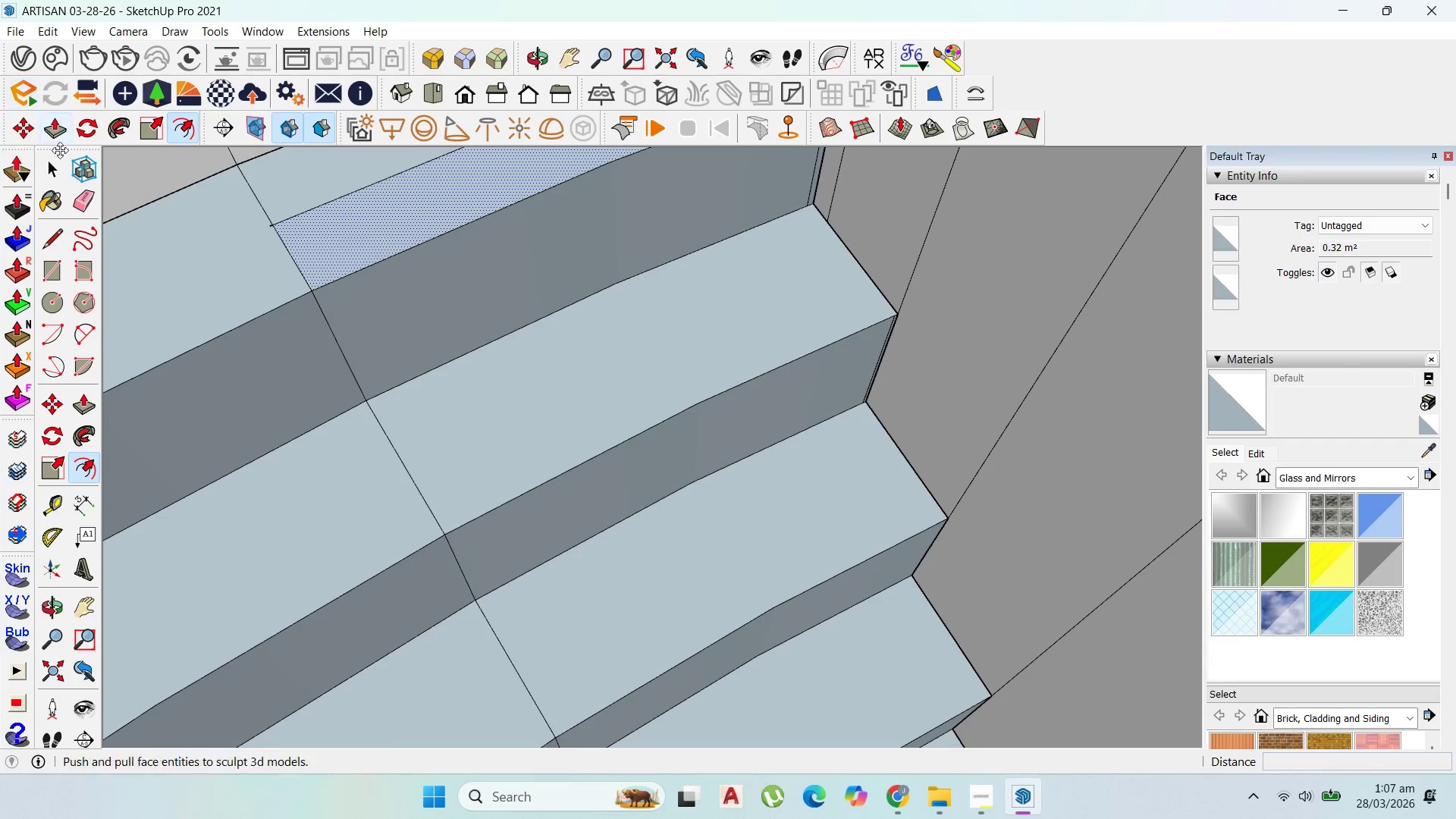 
left_click([60, 174])
 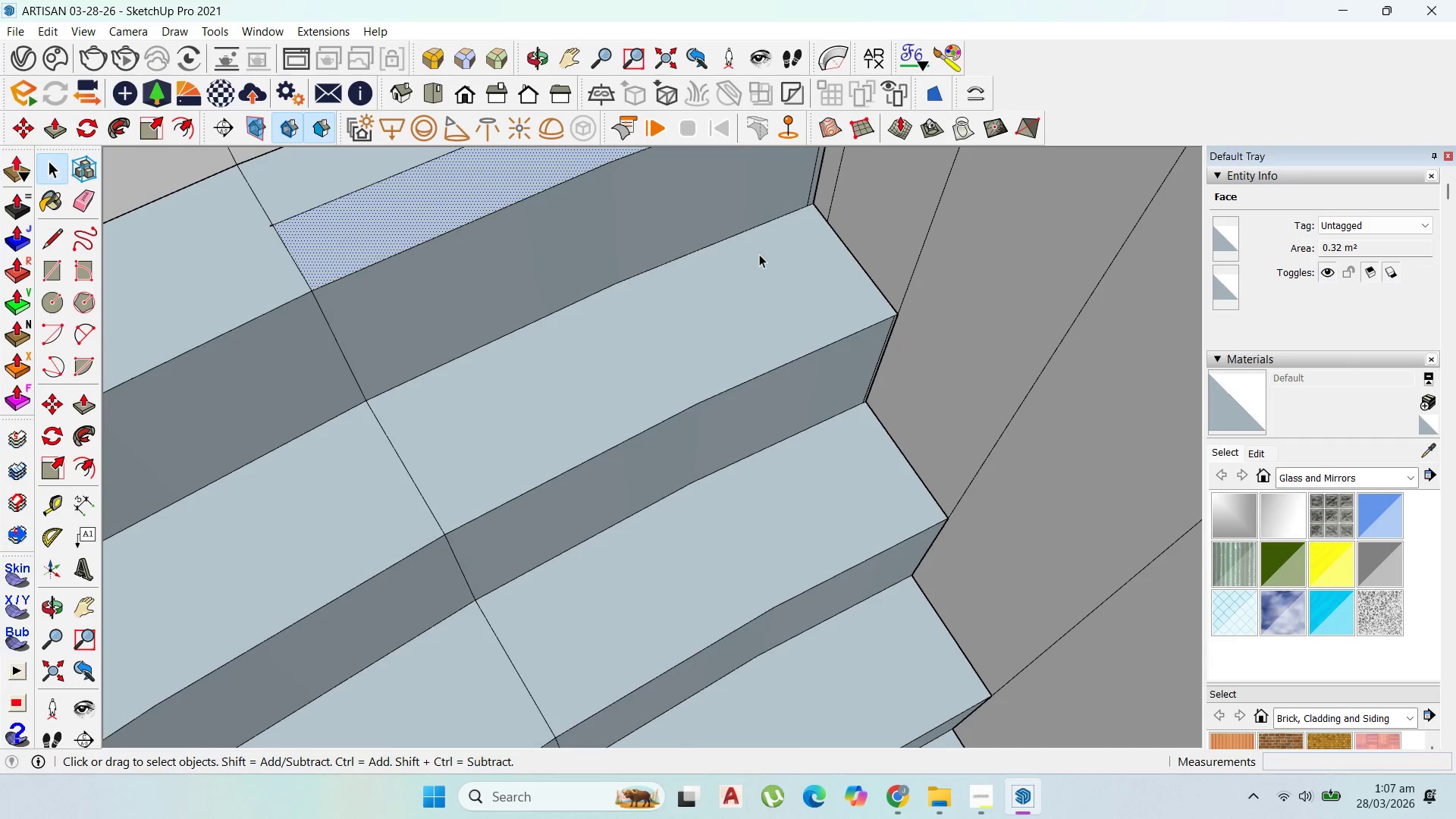 
scroll: coordinate [788, 254], scroll_direction: up, amount: 2.0
 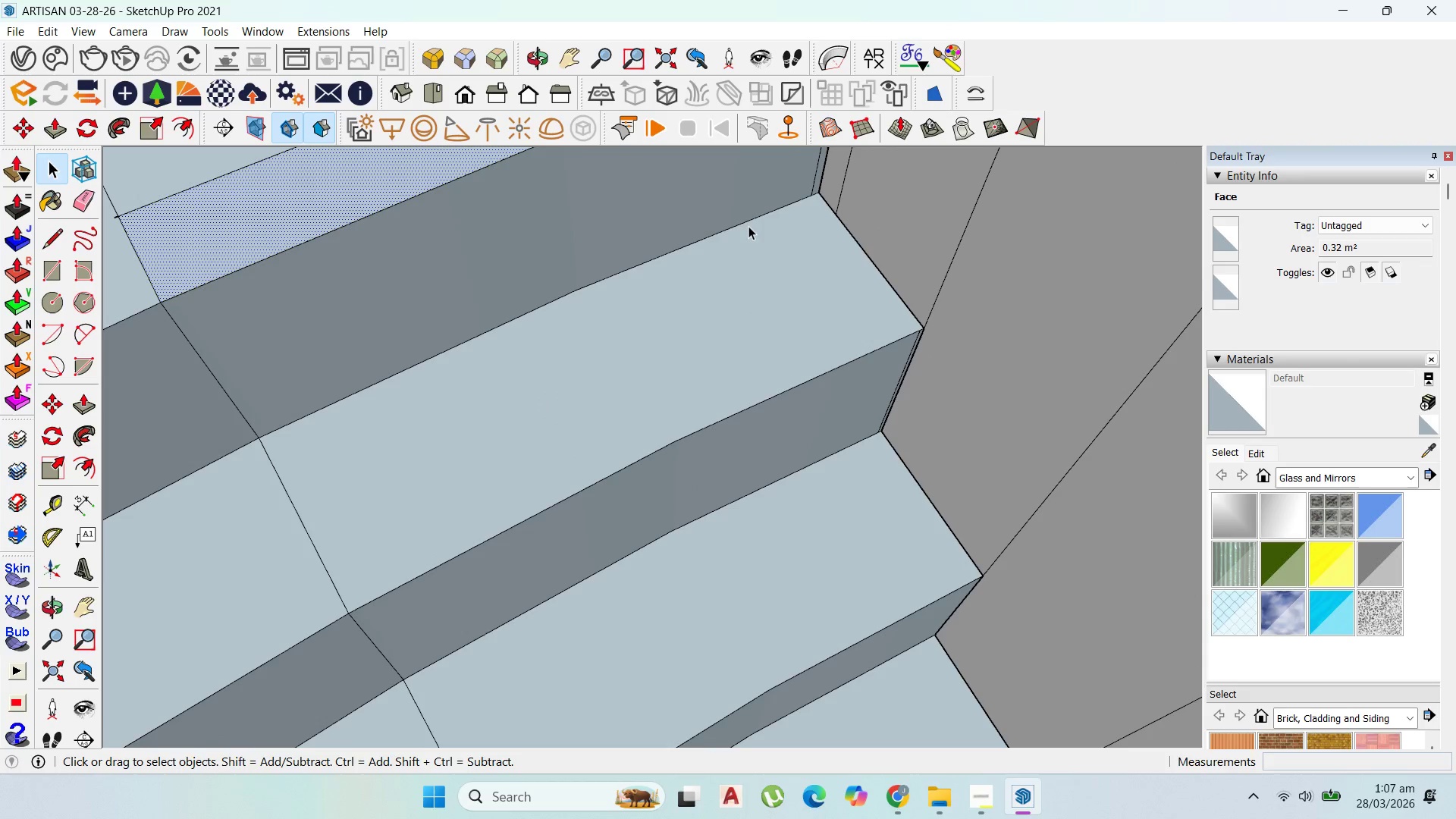 
left_click([745, 225])
 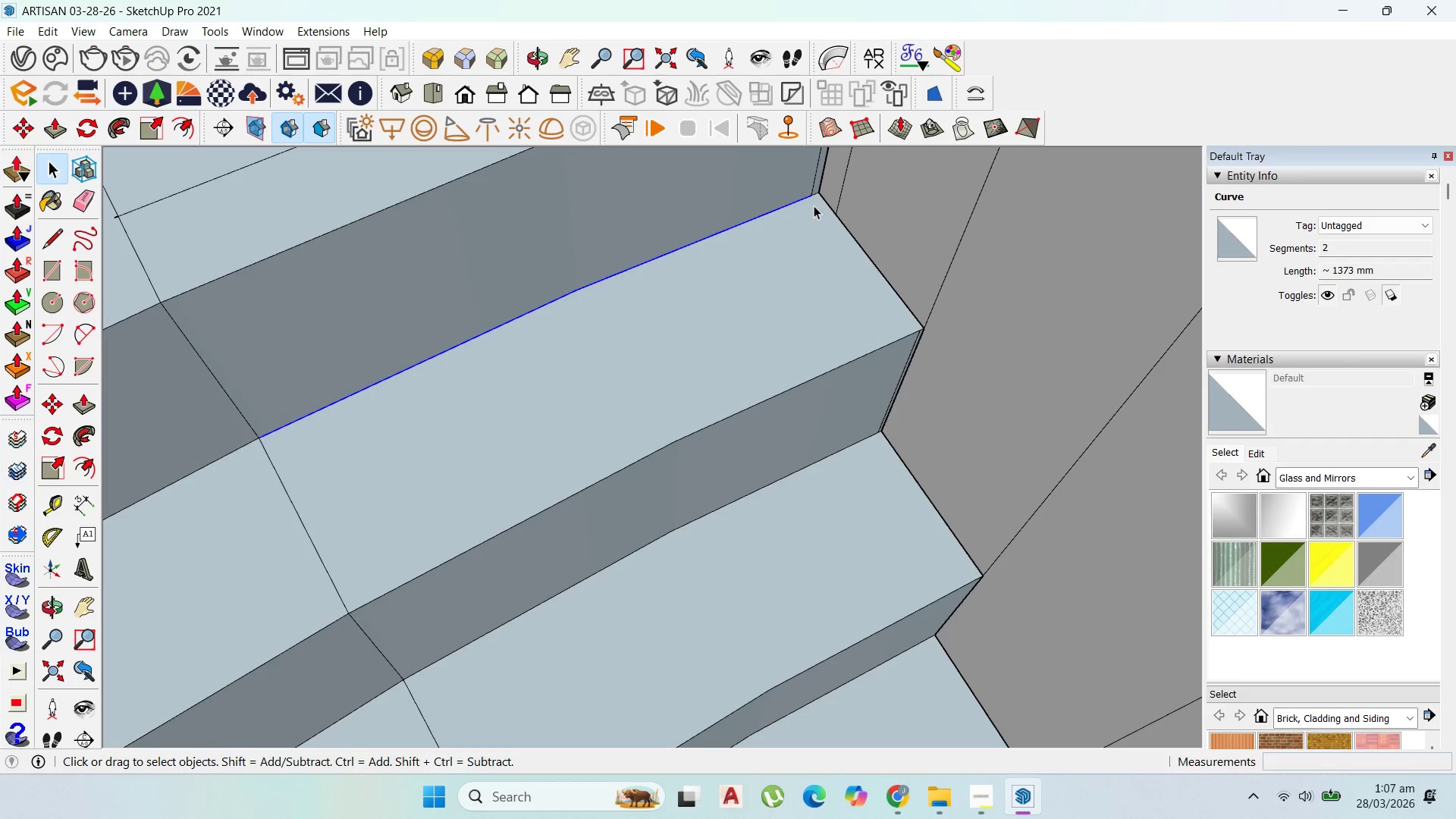 
hold_key(key=ShiftLeft, duration=1.31)
left_click([816, 192])
 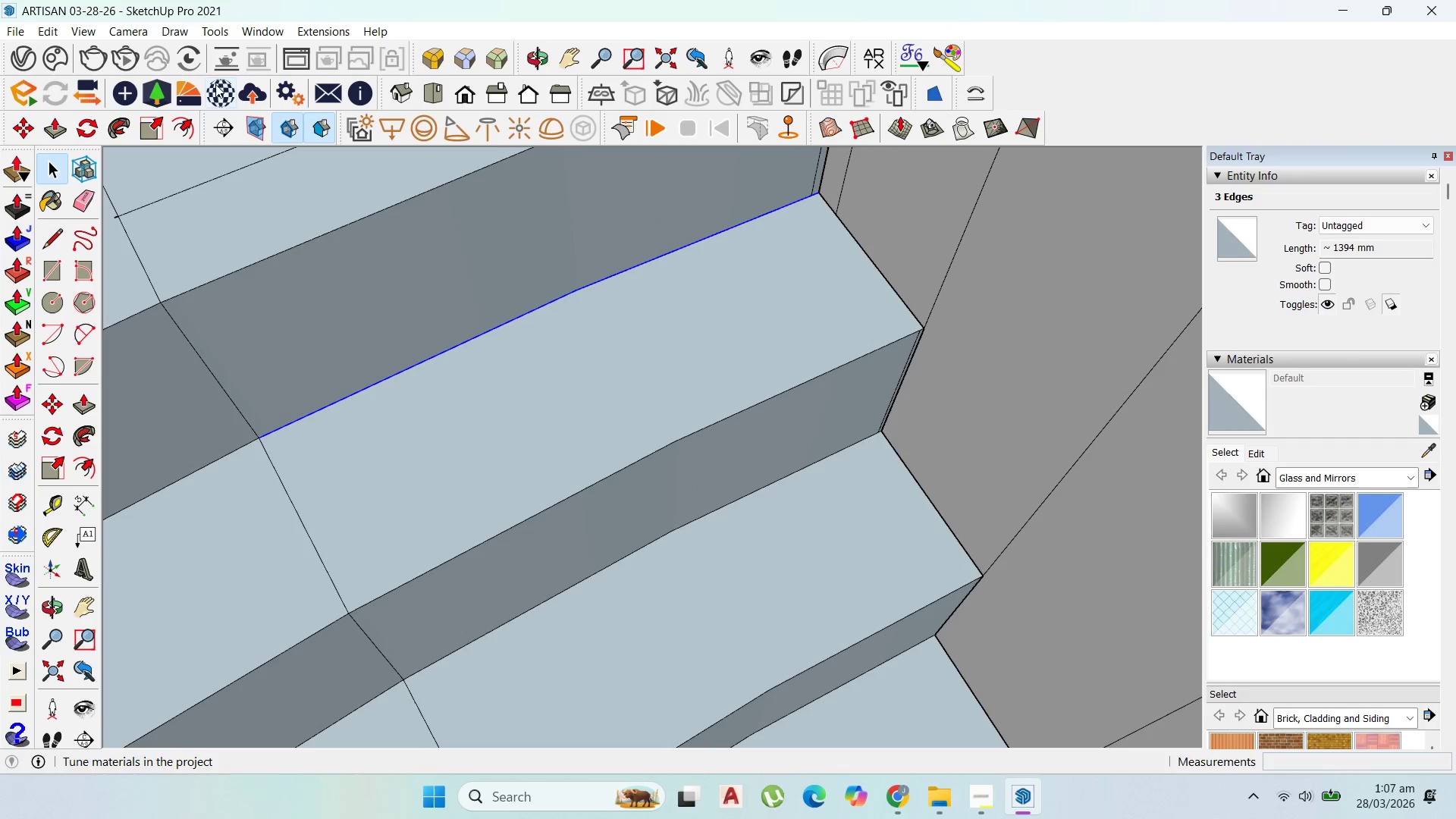 
left_click([186, 127])
 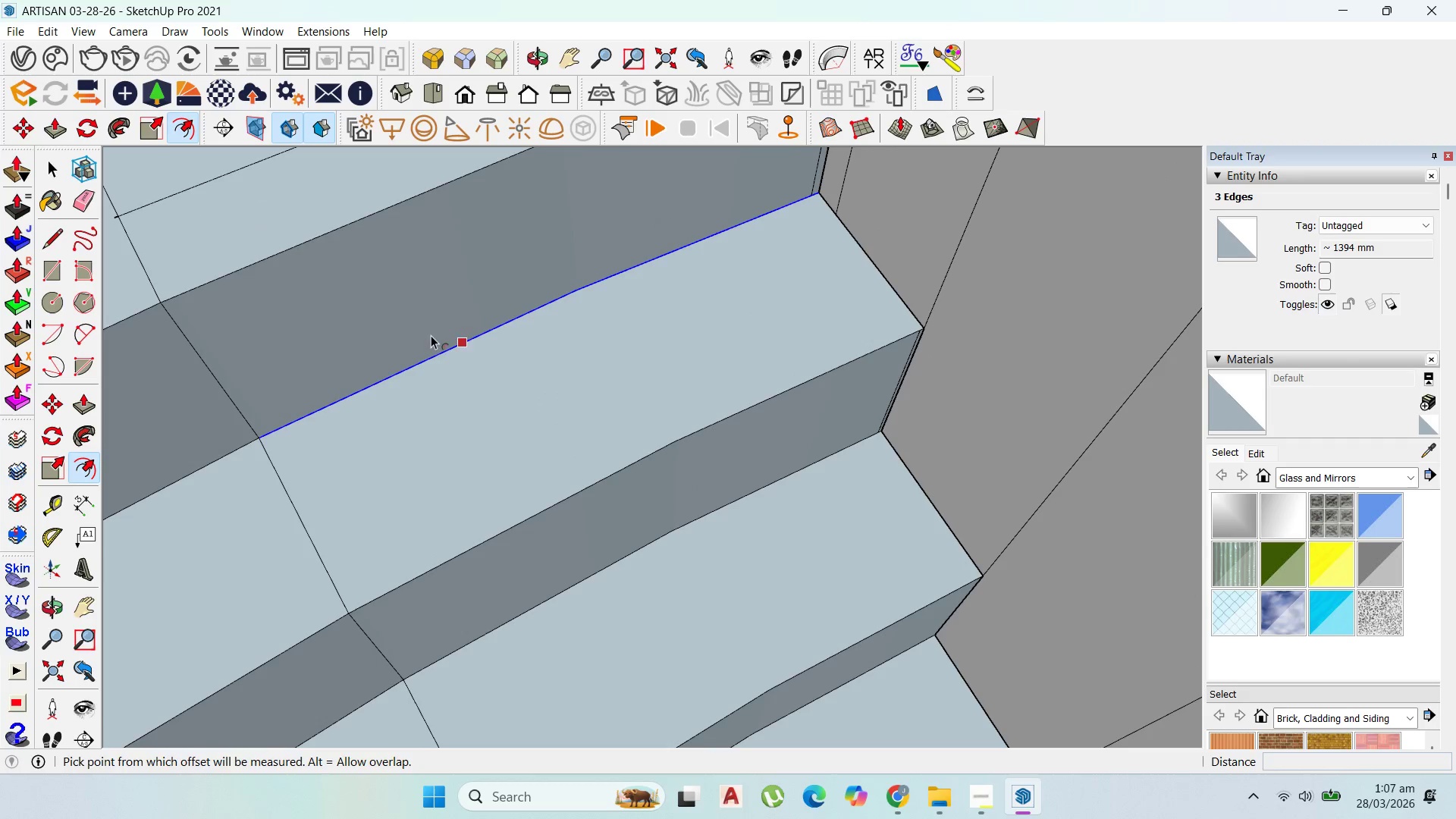 
scroll: coordinate [293, 416], scroll_direction: up, amount: 8.0
 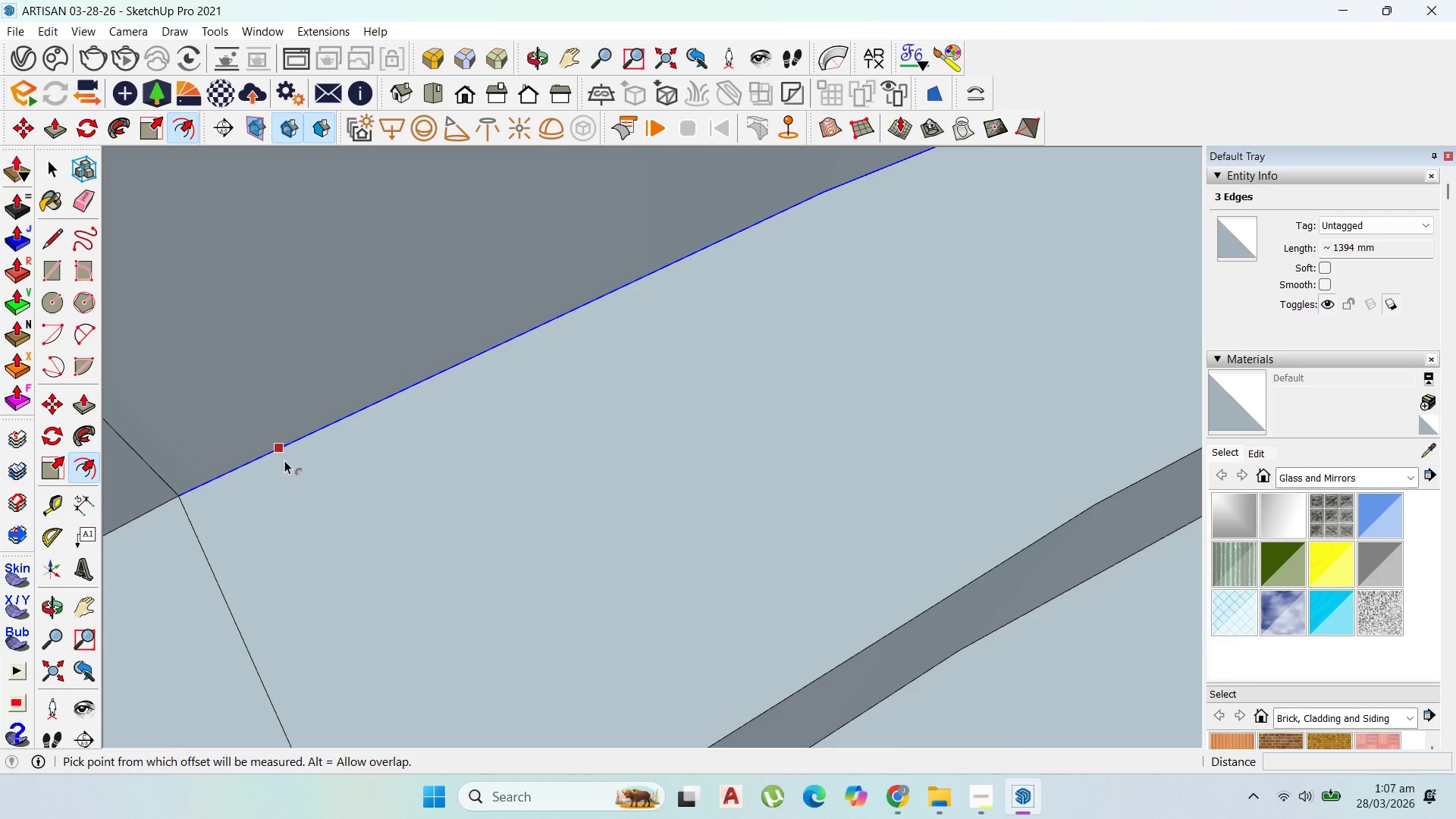 
left_click_drag(start_coordinate=[284, 460], to_coordinate=[386, 549])
 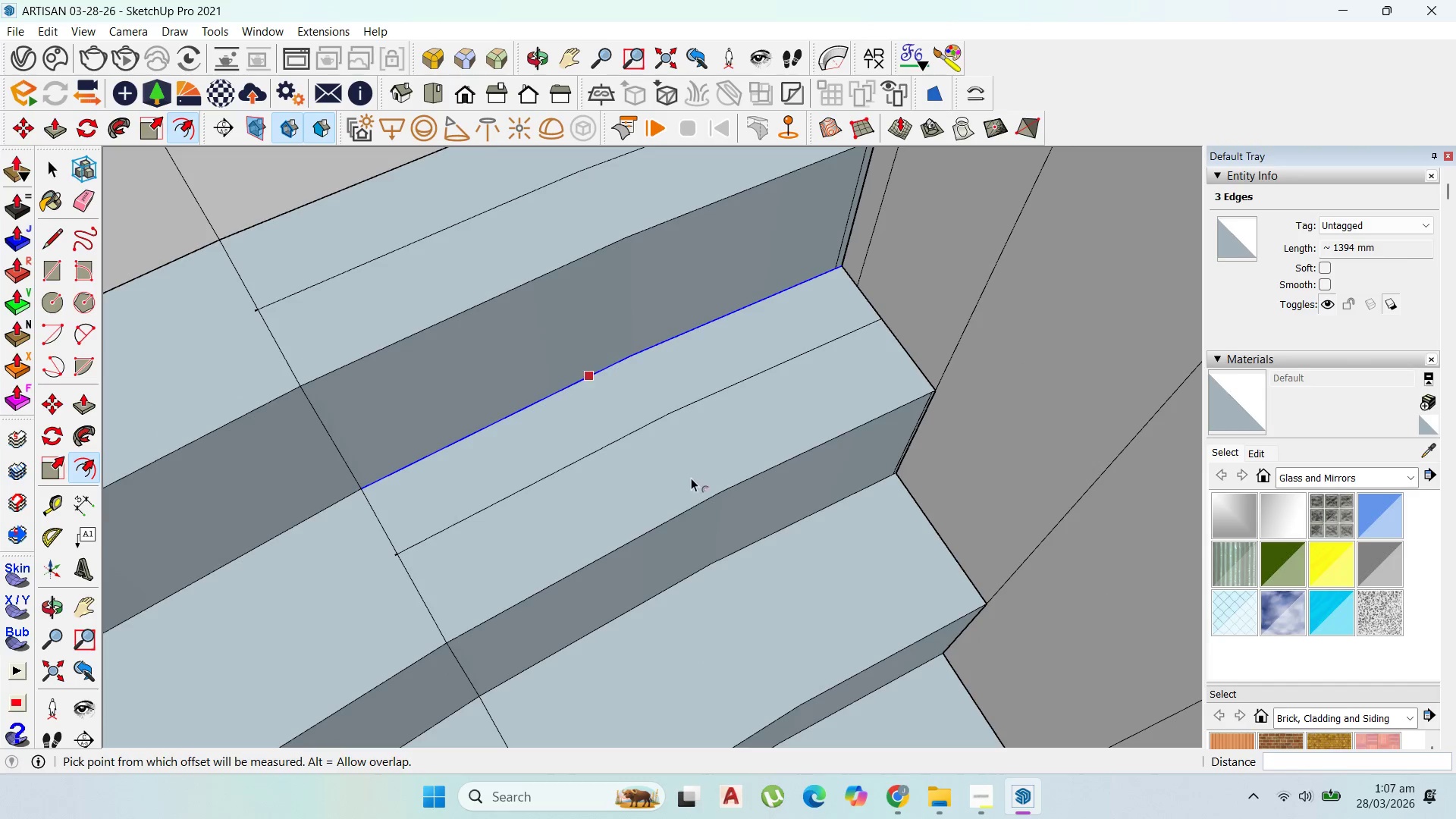 
scroll: coordinate [360, 535], scroll_direction: down, amount: 4.0
 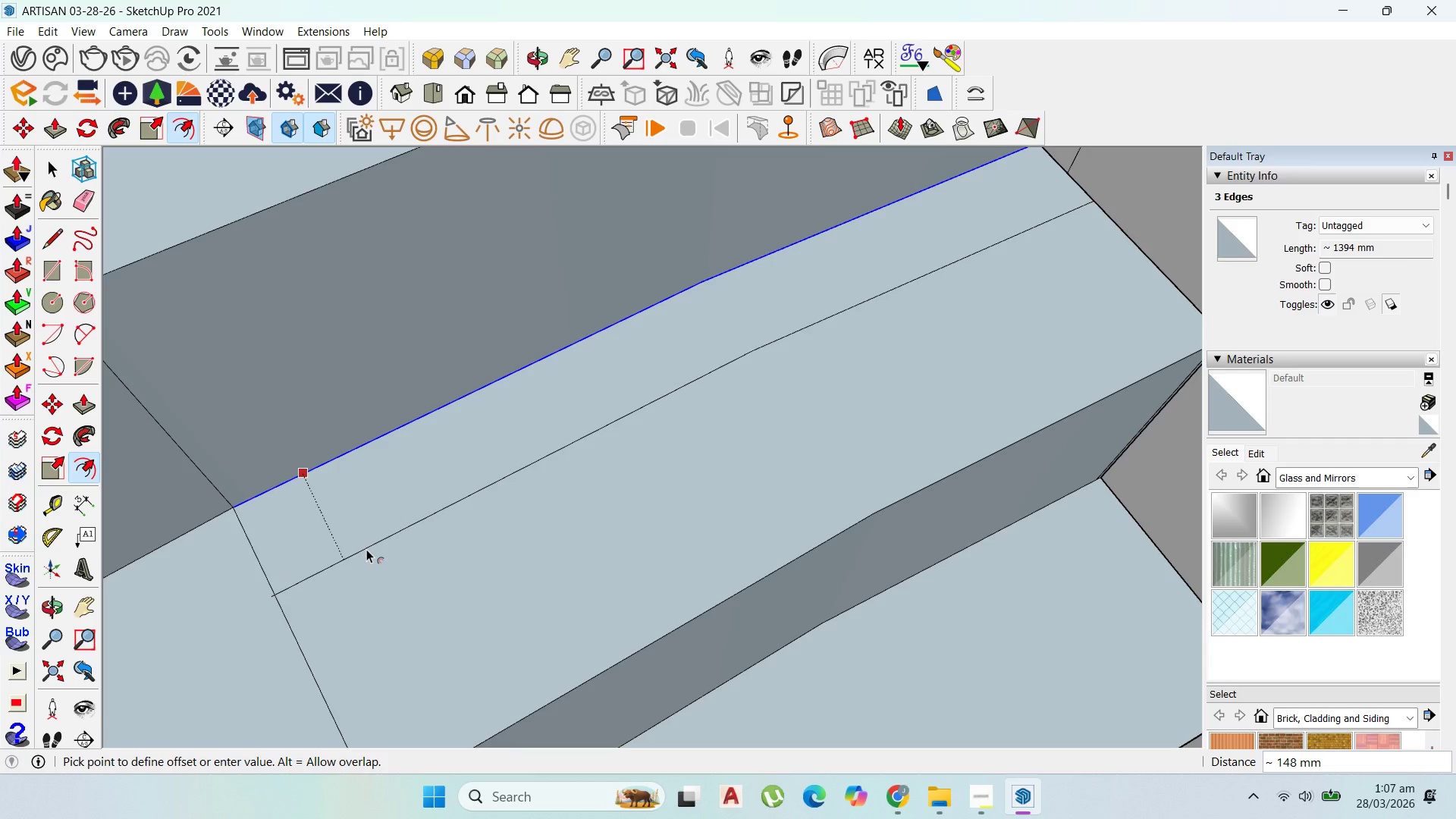 
type(200)
 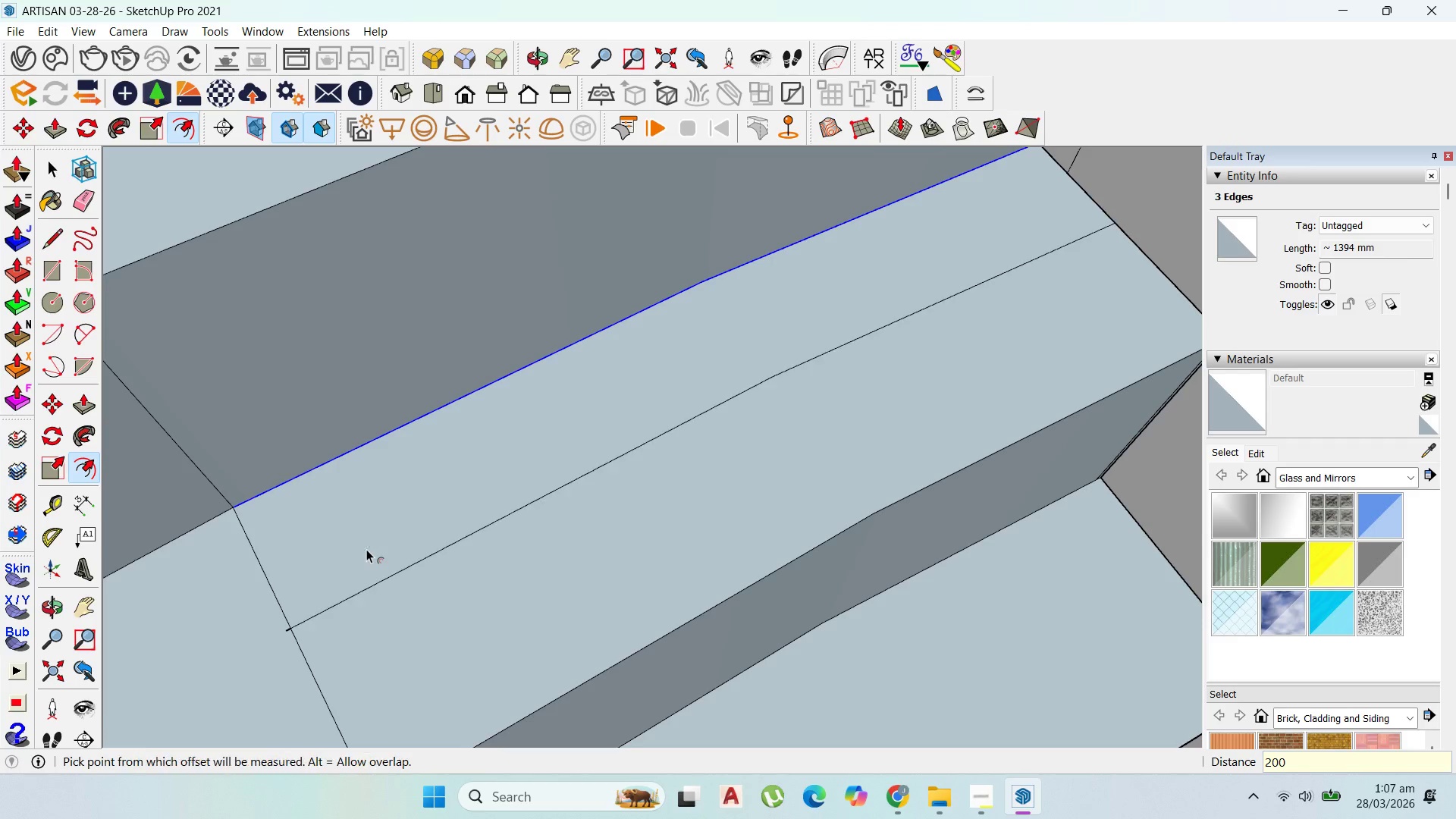 
key(Enter)
 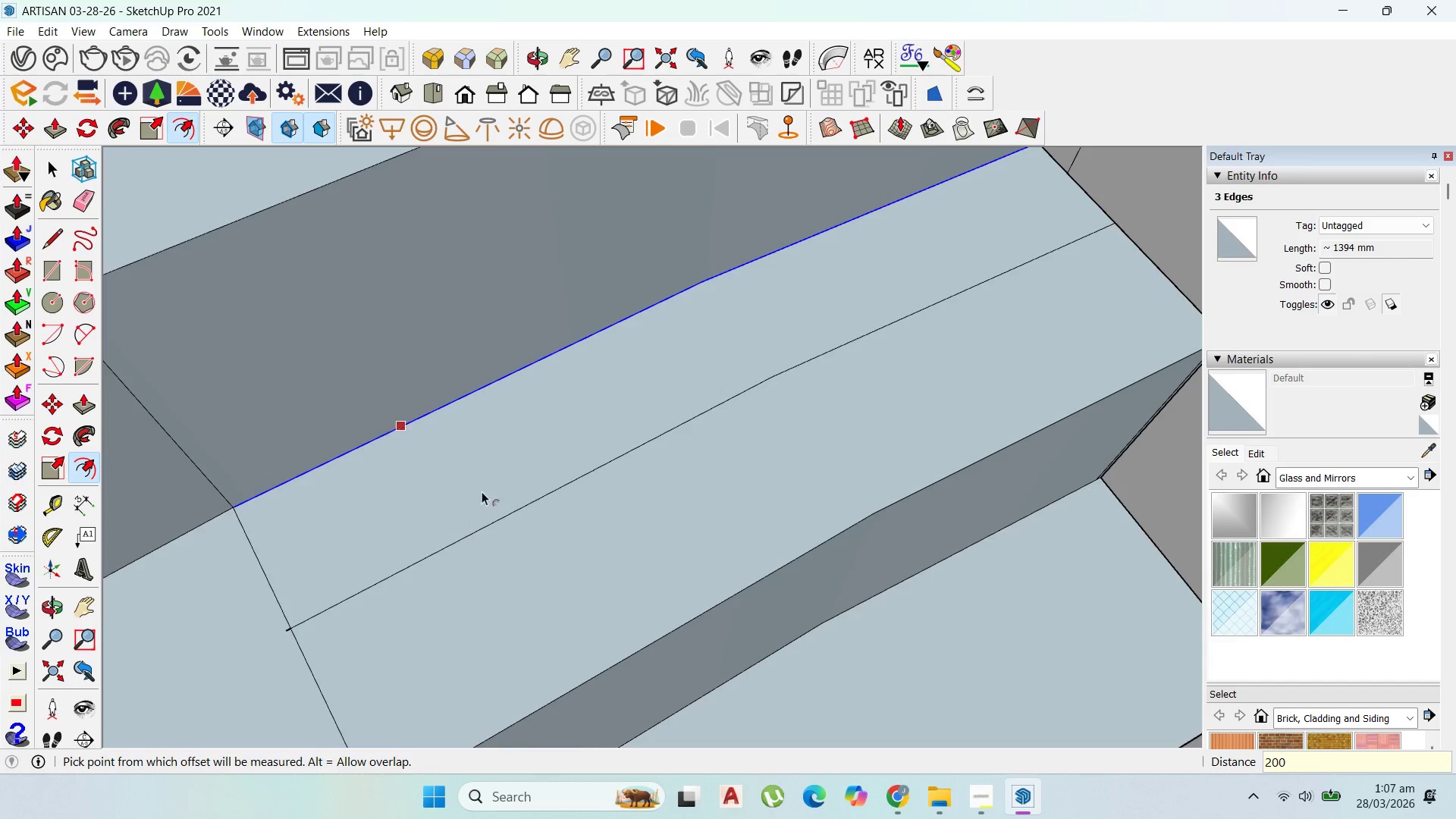 
scroll: coordinate [569, 498], scroll_direction: down, amount: 9.0
 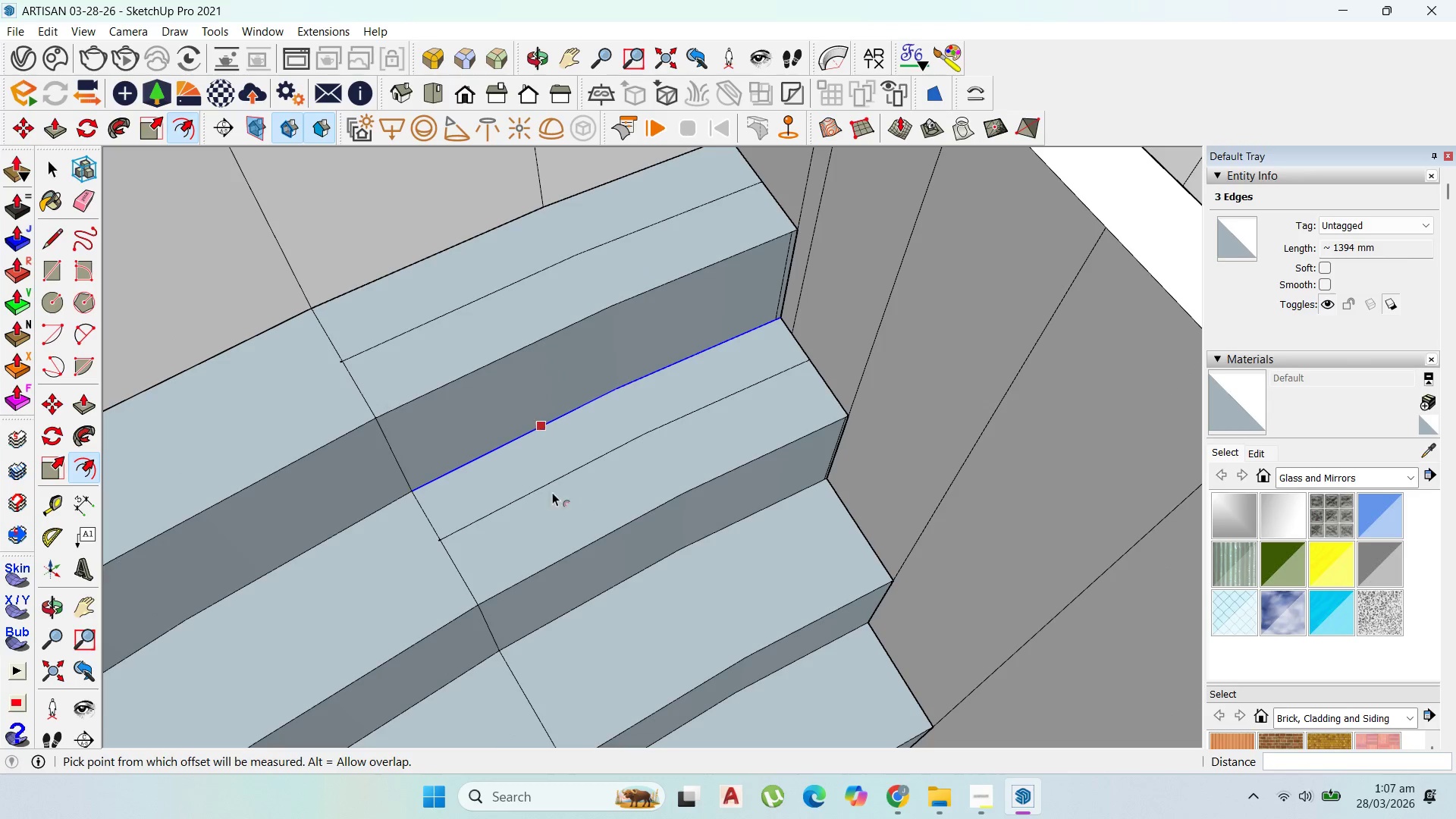 
key(Control+Z)
 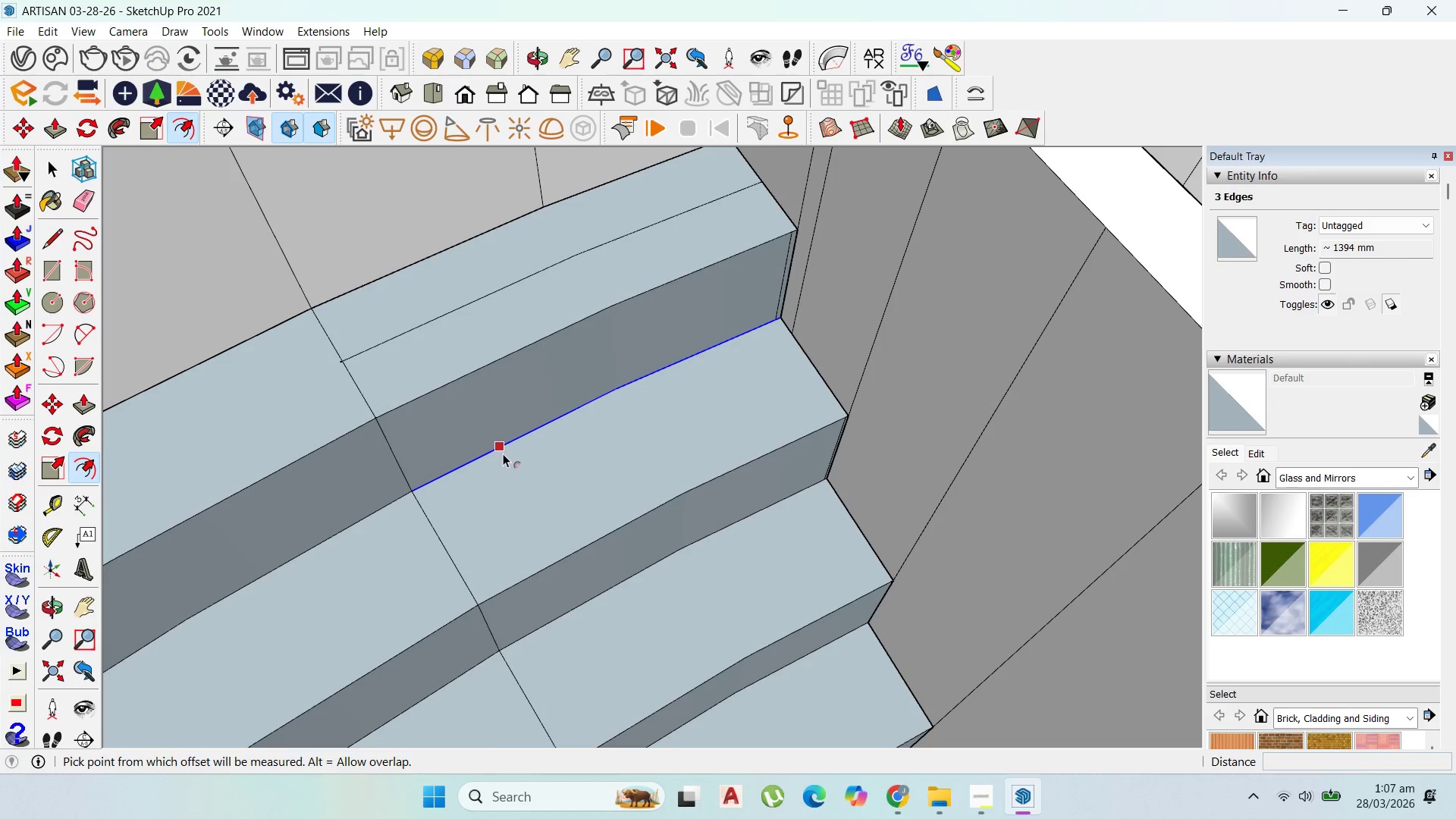 
left_click_drag(start_coordinate=[502, 453], to_coordinate=[446, 546])
 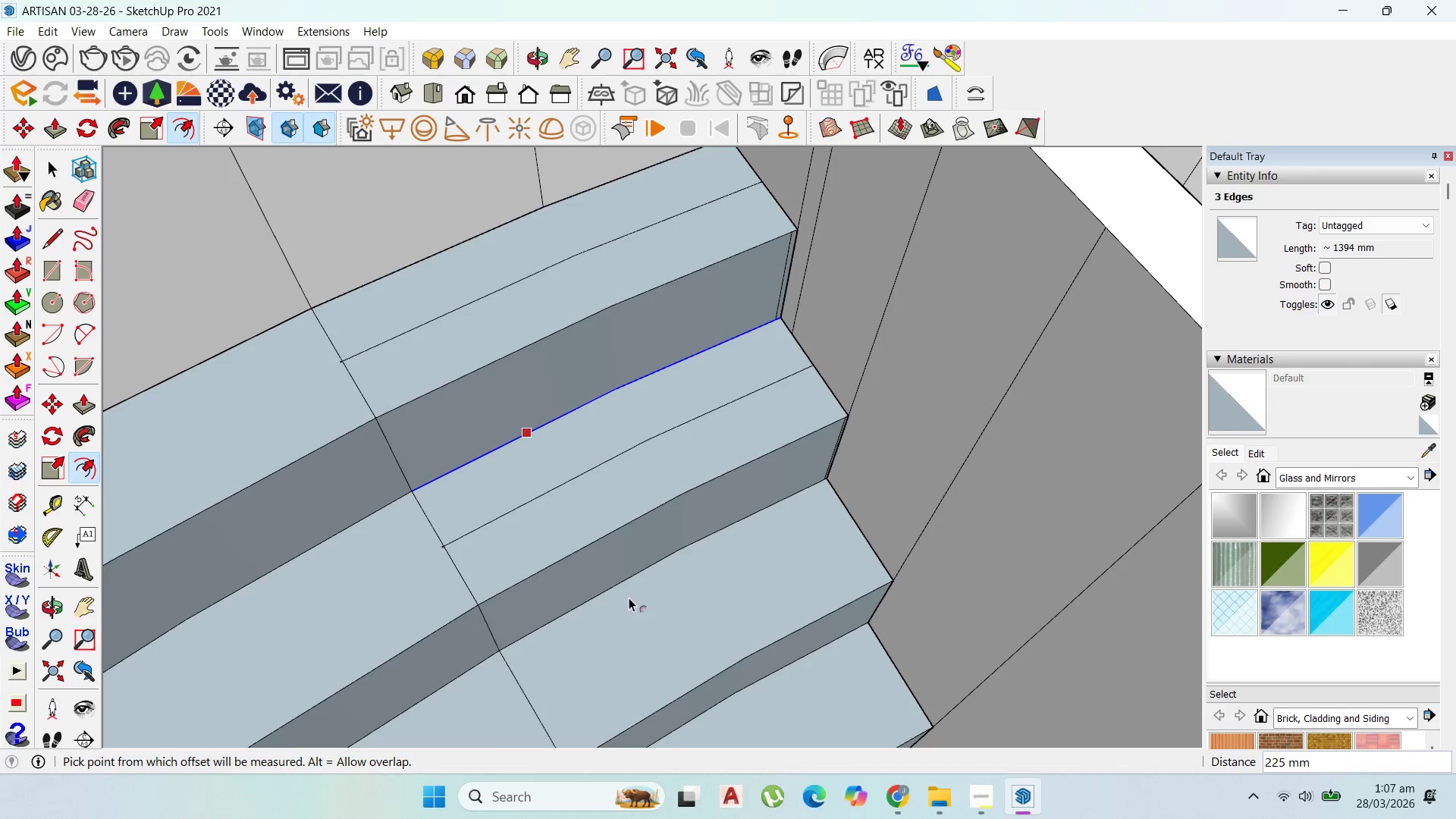 
key(Escape)
 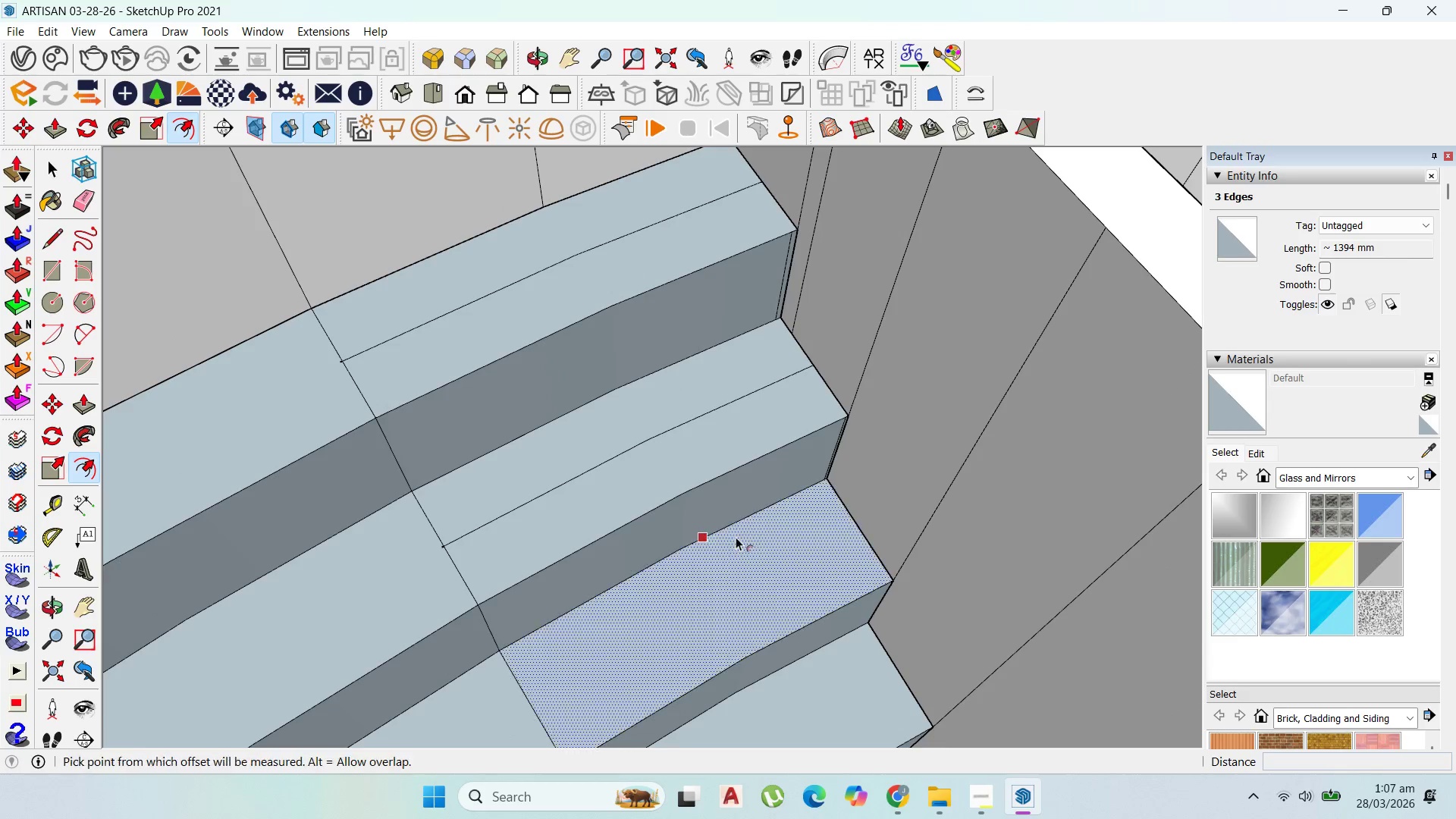 
scroll: coordinate [758, 526], scroll_direction: up, amount: 1.0
 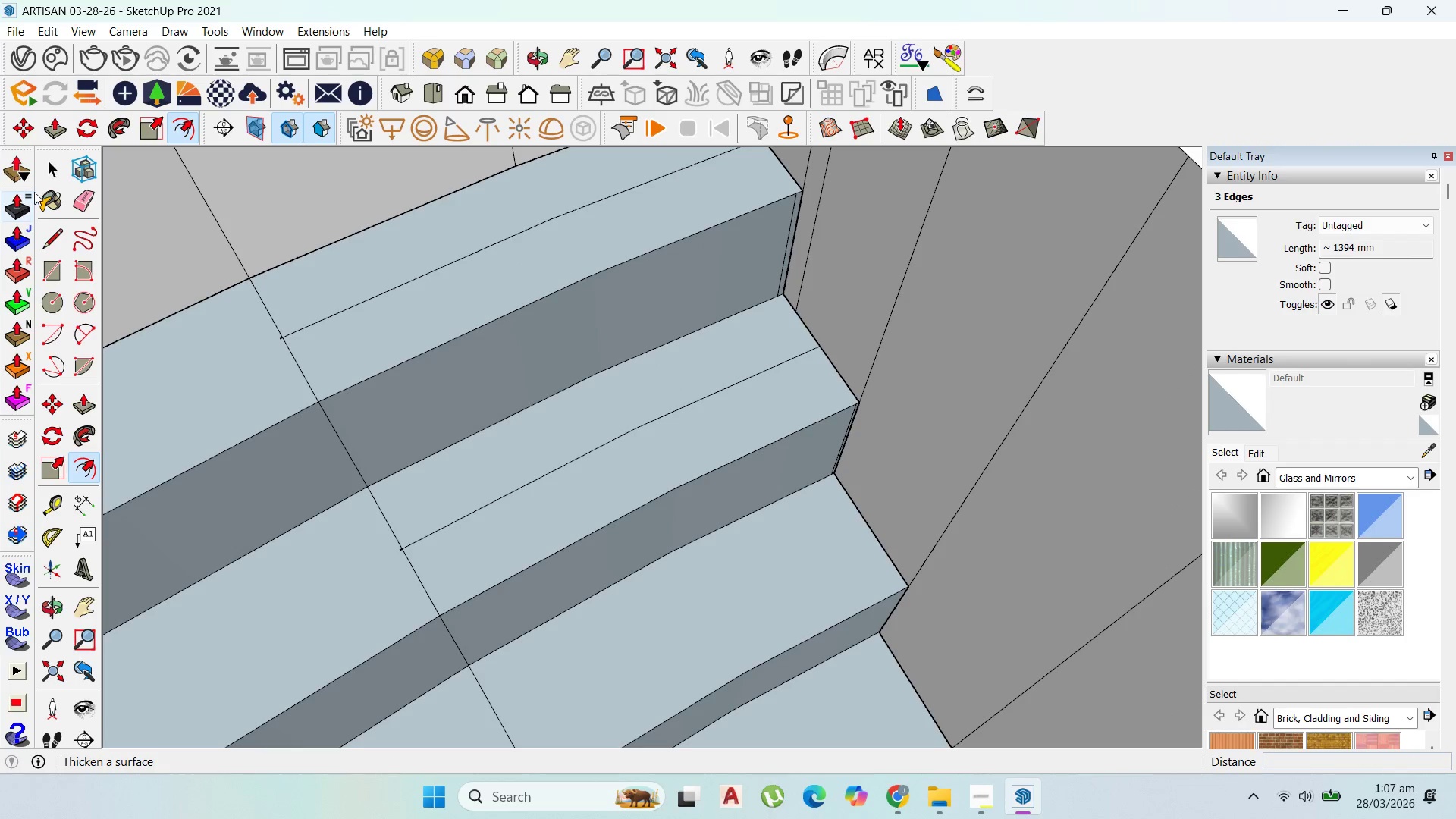 
left_click([46, 175])
 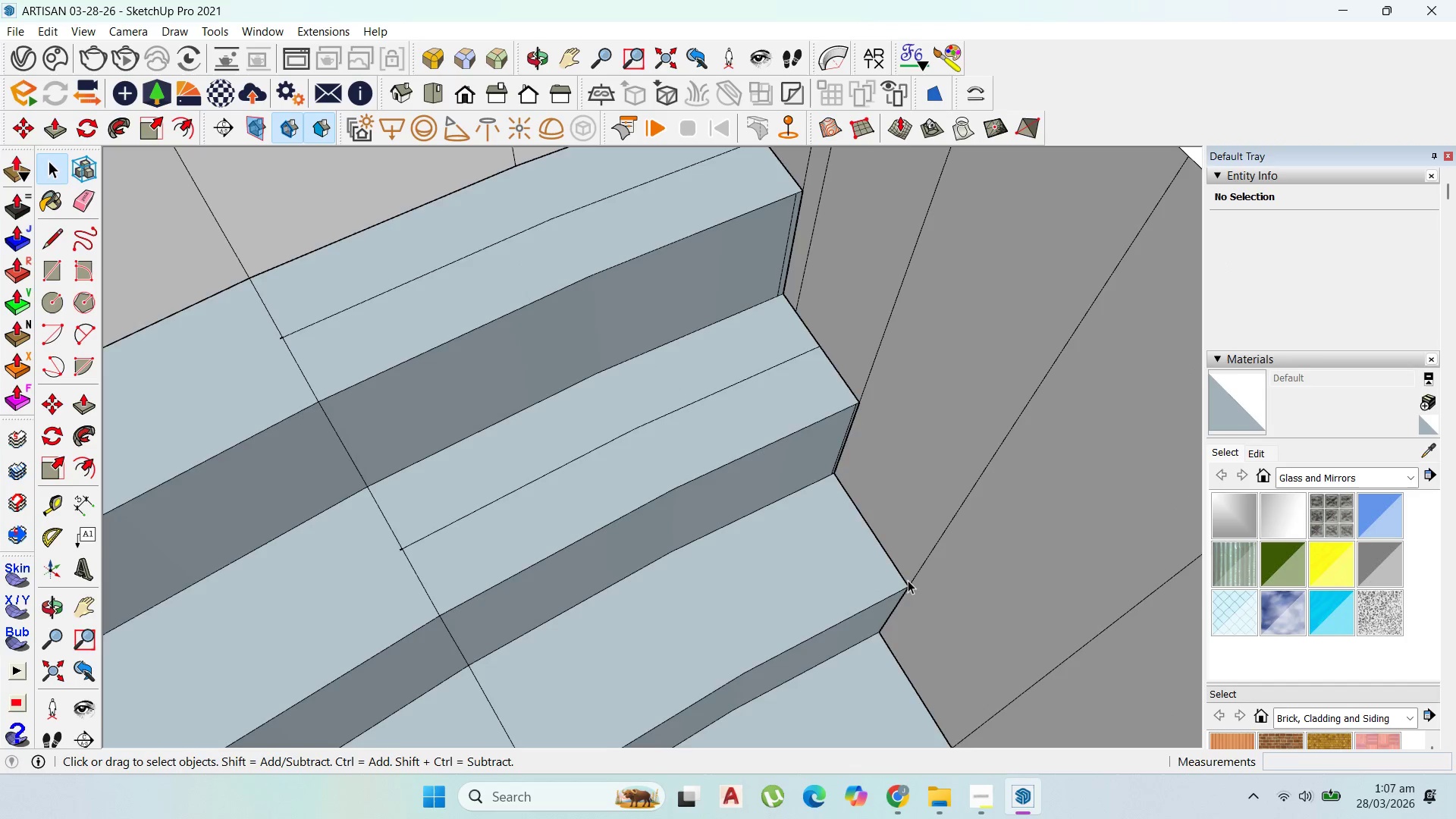 
scroll: coordinate [738, 479], scroll_direction: up, amount: 5.0
 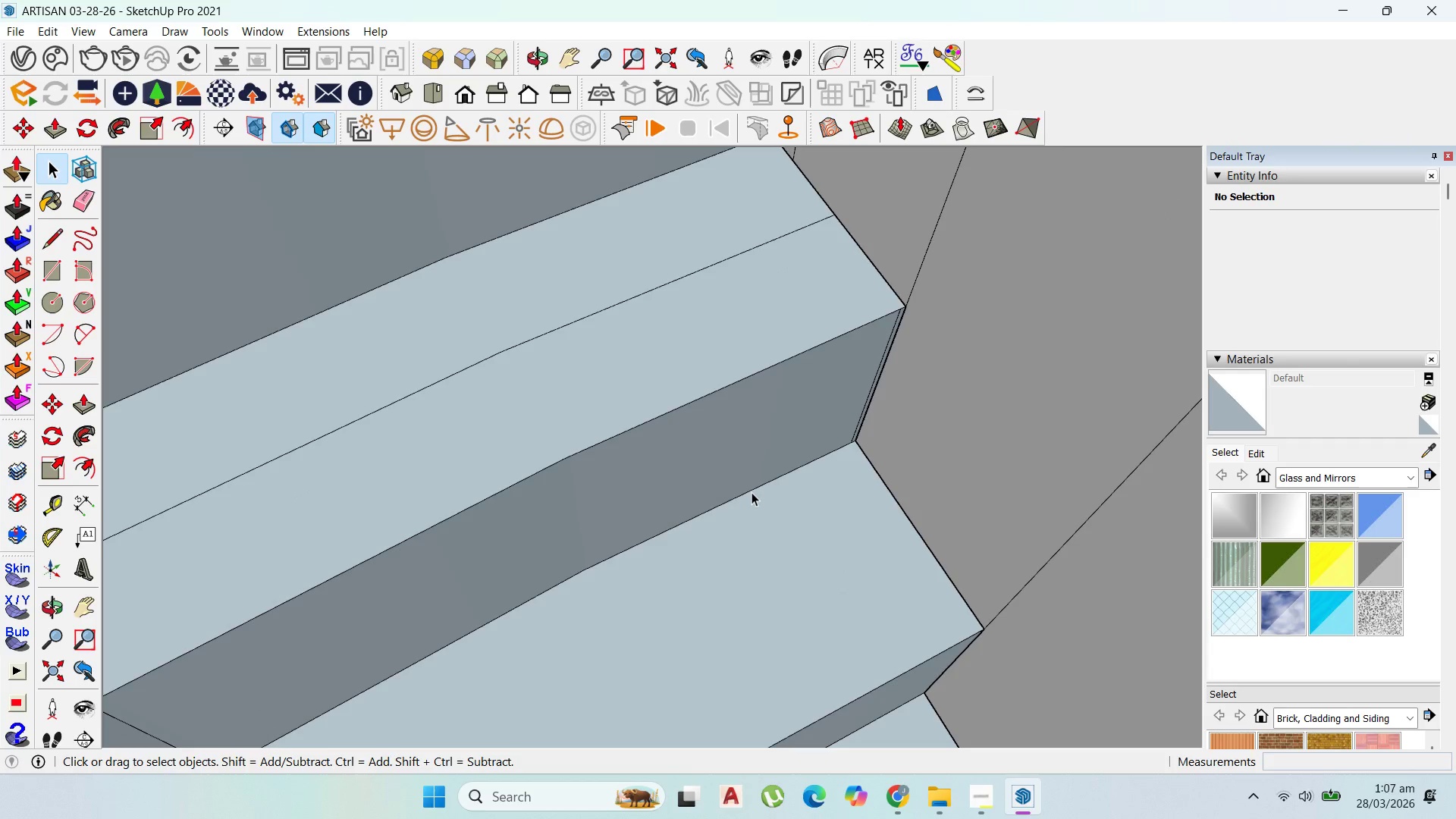 
left_click([752, 492])
 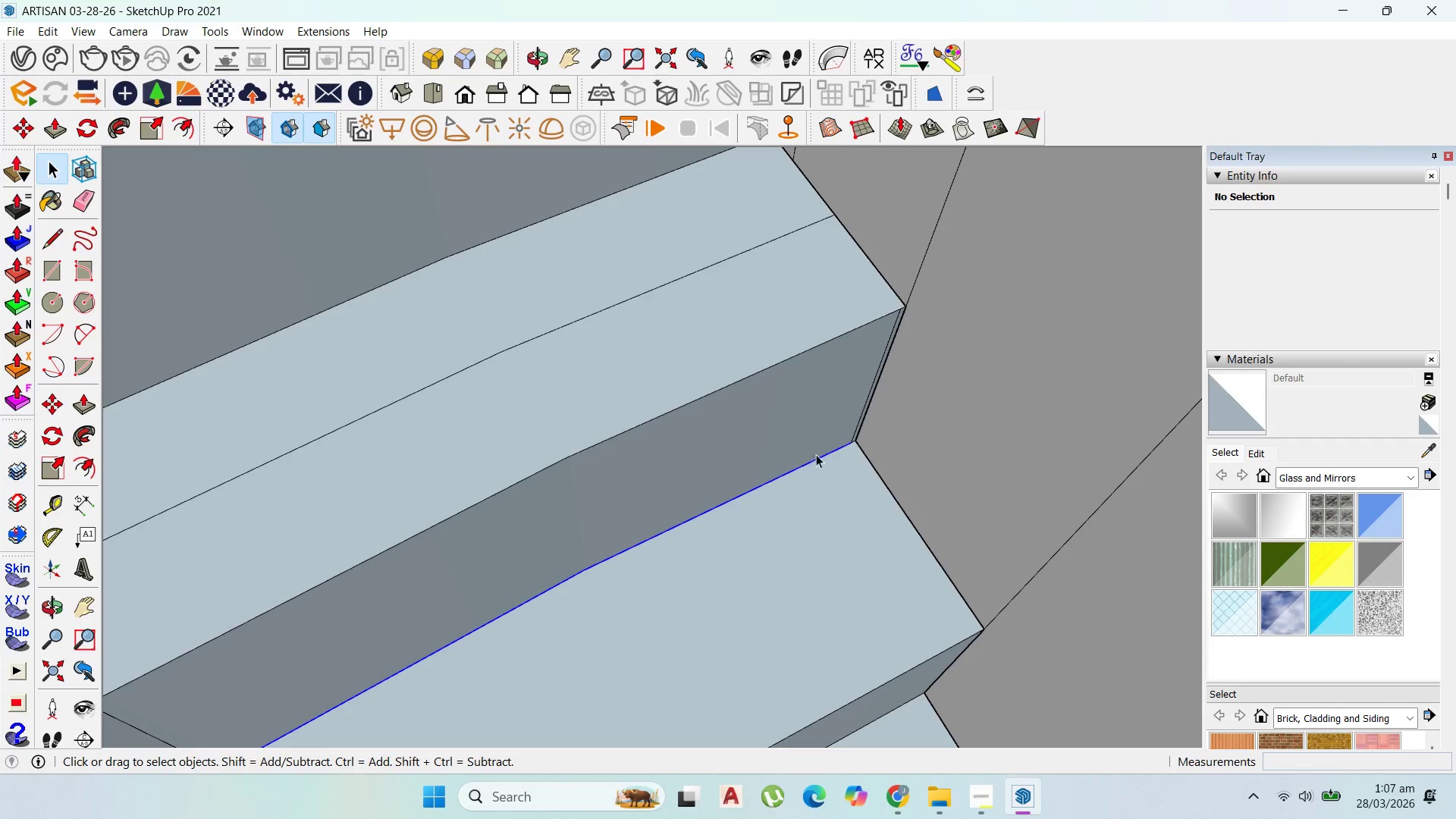 
hold_key(key=ShiftLeft, duration=0.92)
left_click([859, 444])
 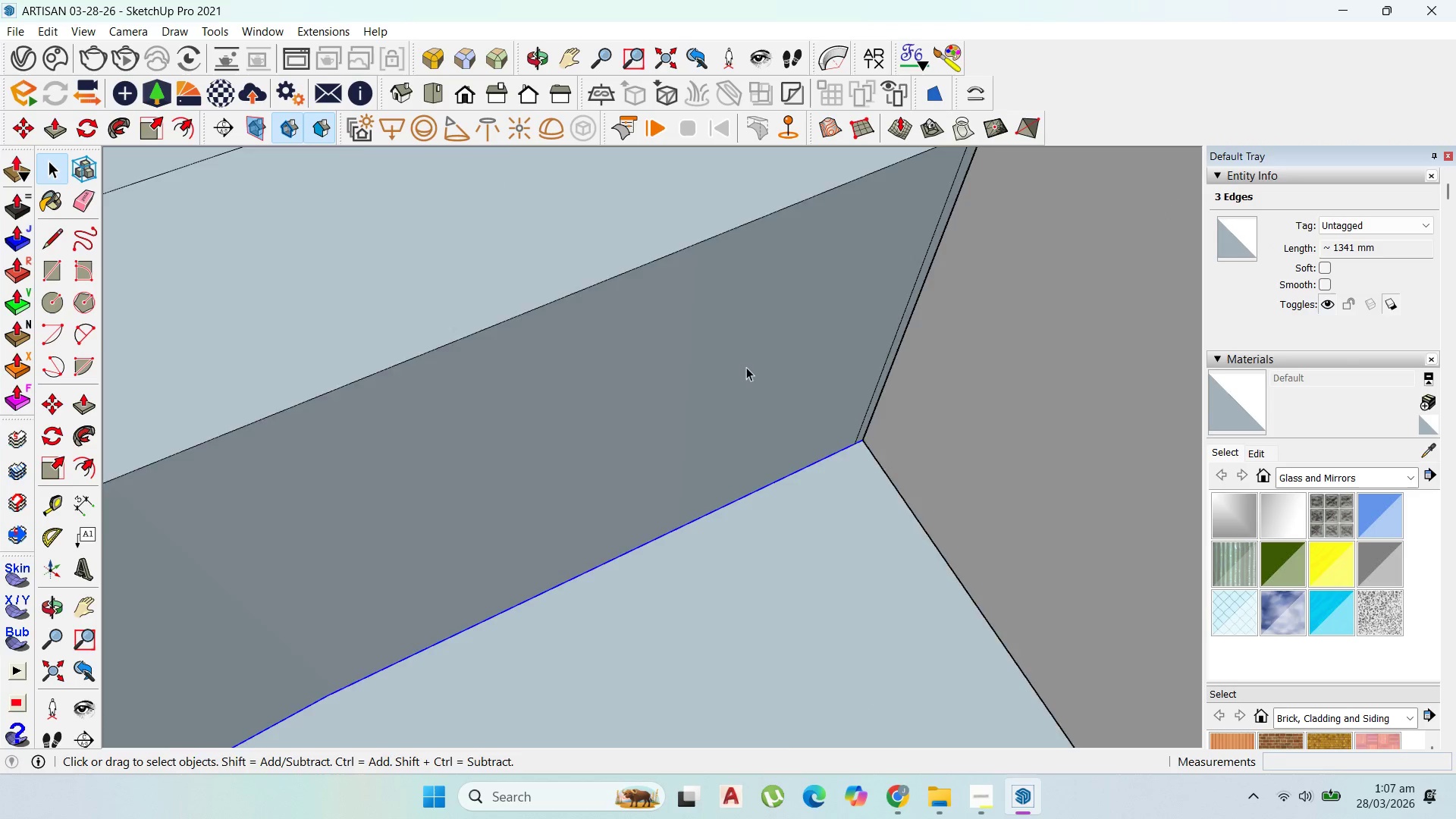 
scroll: coordinate [854, 442], scroll_direction: up, amount: 6.0
 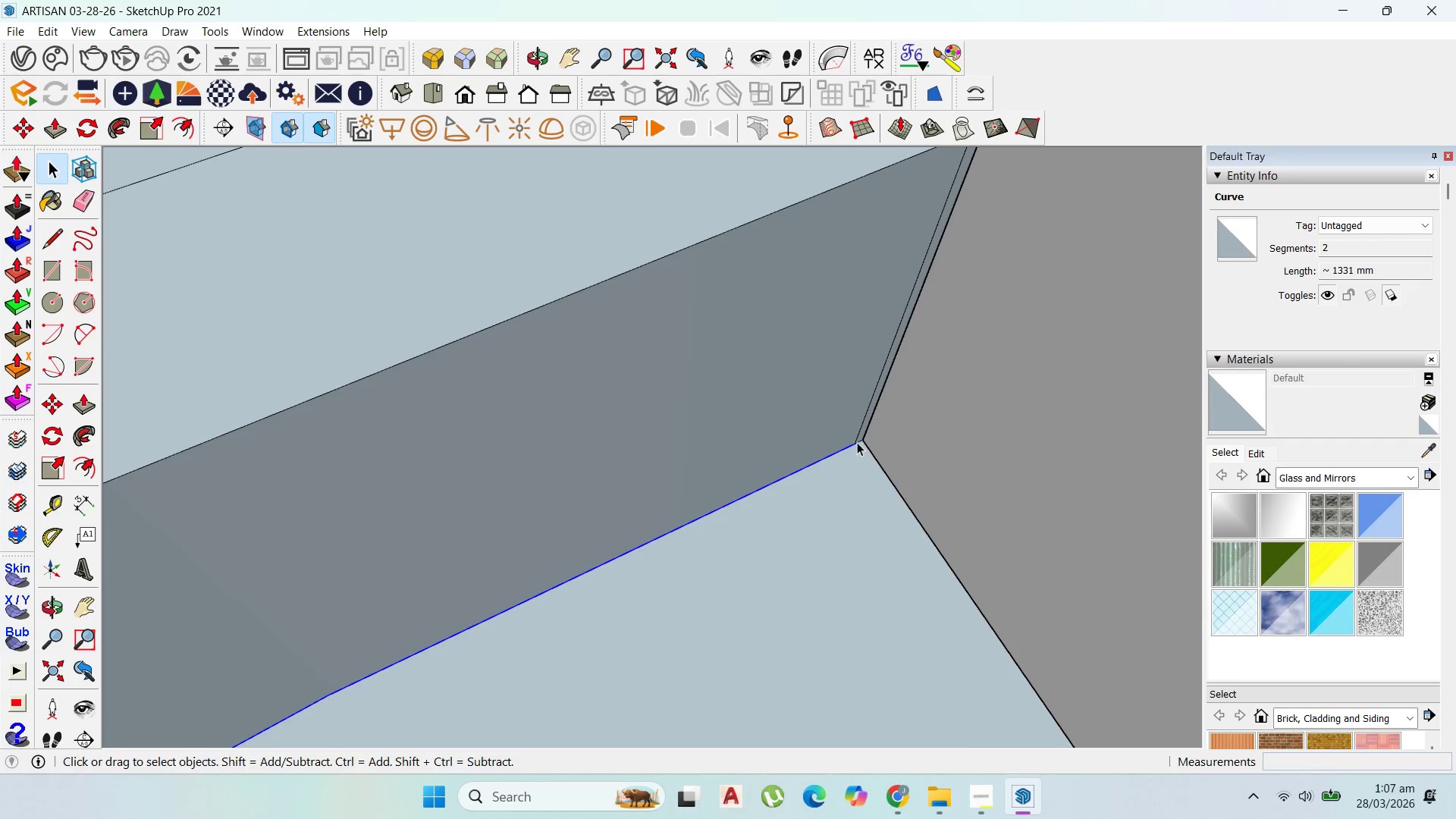 
scroll: coordinate [667, 280], scroll_direction: down, amount: 11.0
 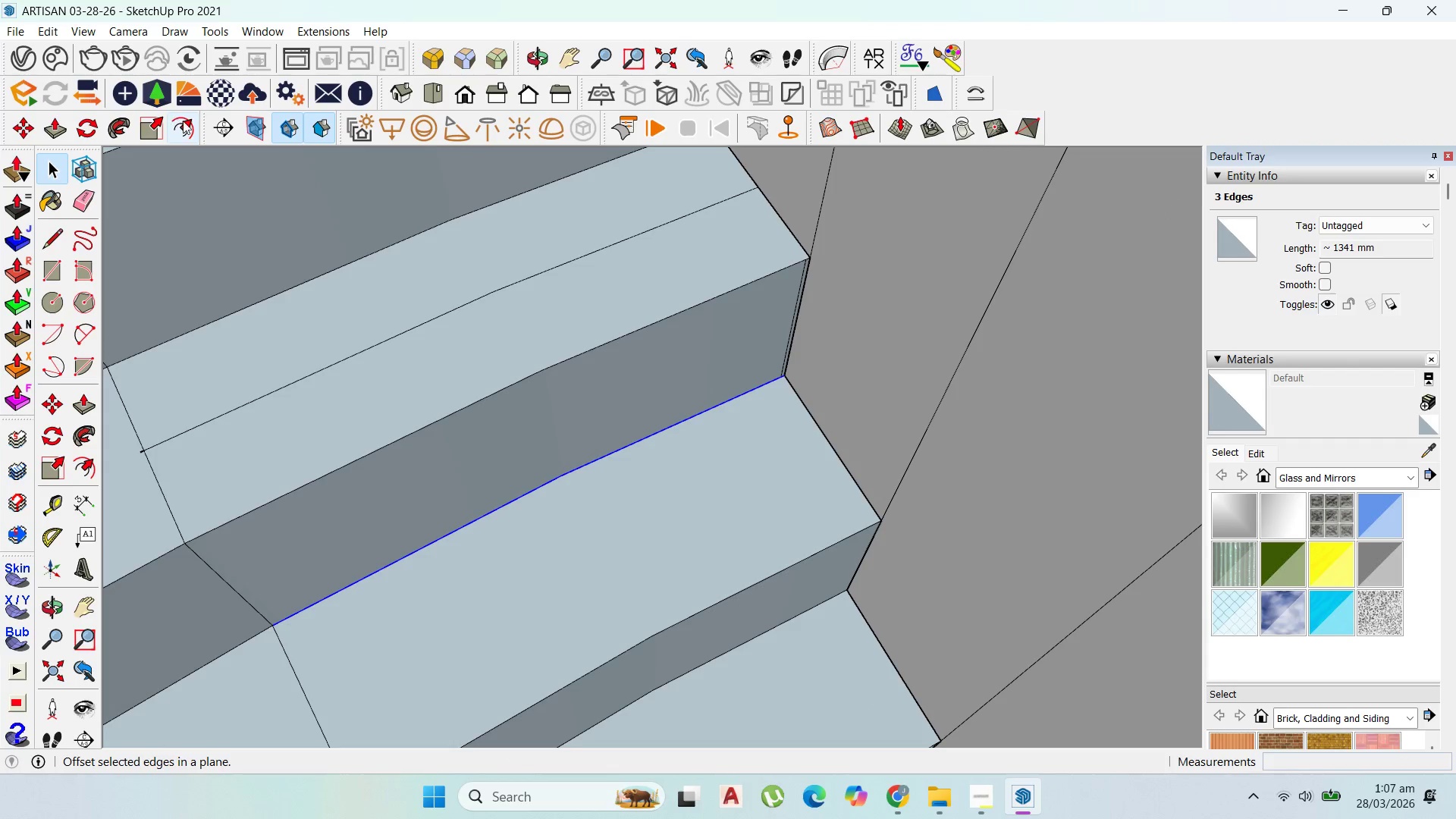 
left_click_drag(start_coordinate=[188, 123], to_coordinate=[209, 146])
 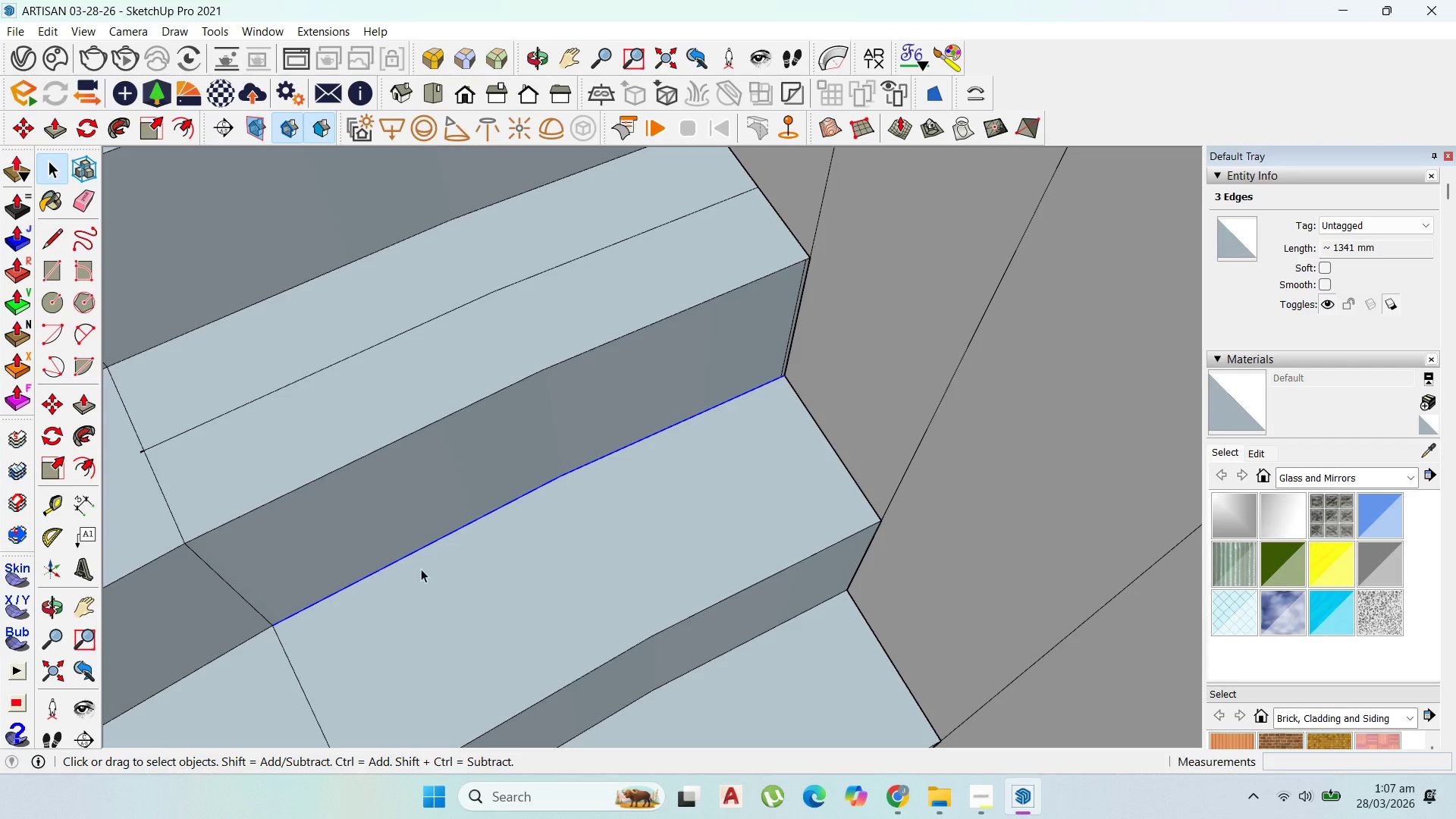 
scroll: coordinate [553, 298], scroll_direction: down, amount: 5.0
 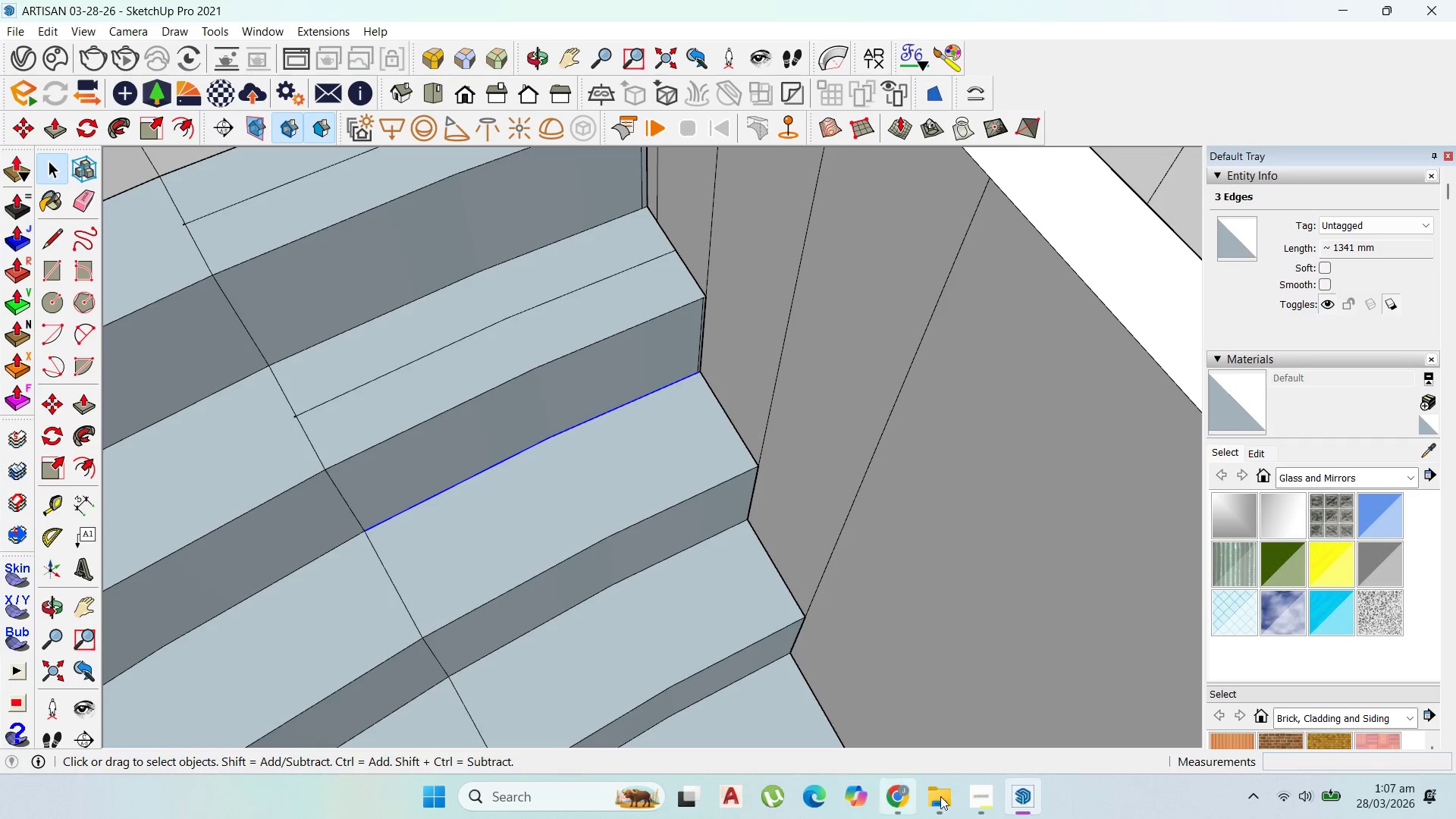 
left_click([981, 804])
 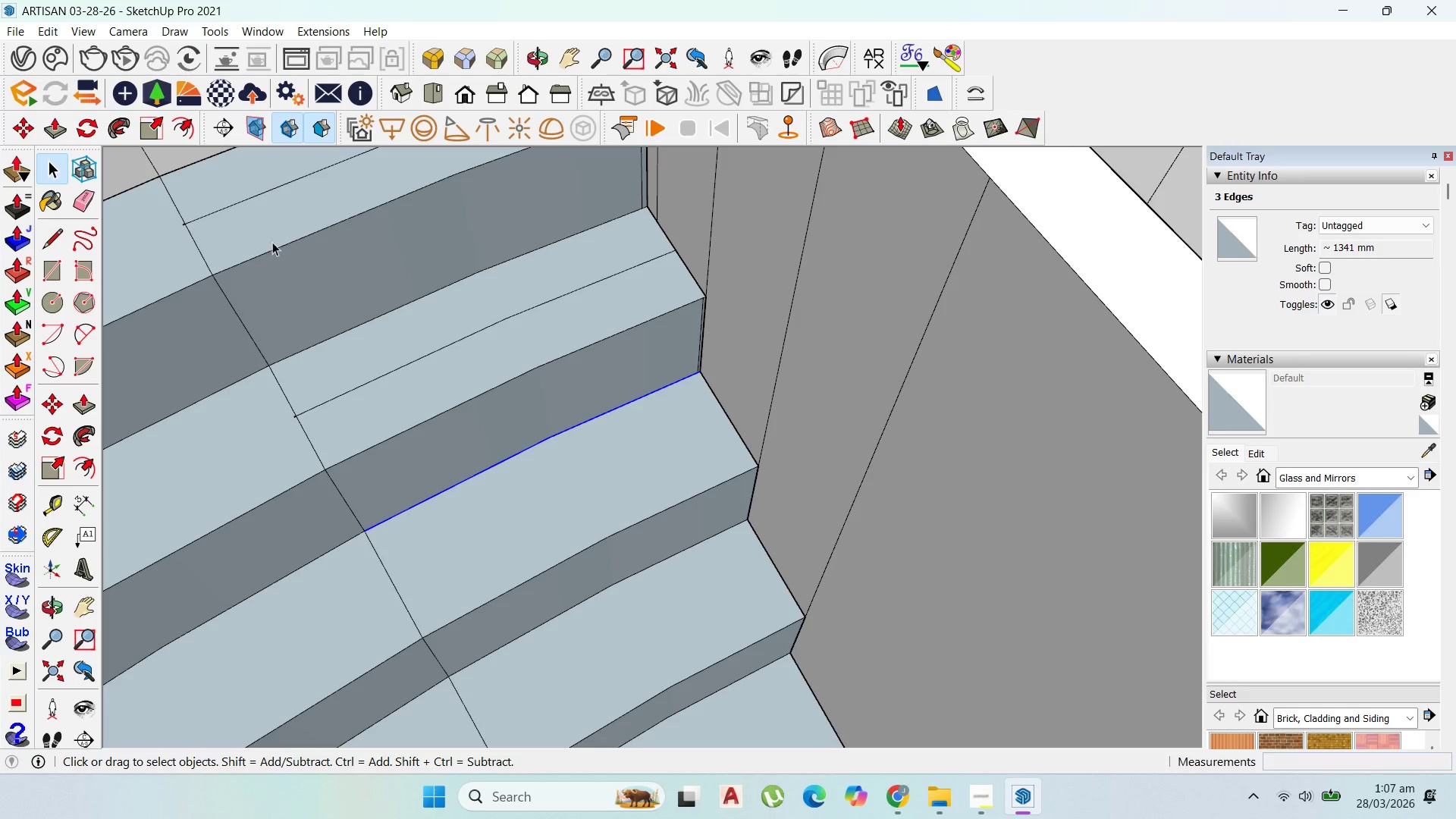 
left_click([186, 127])
 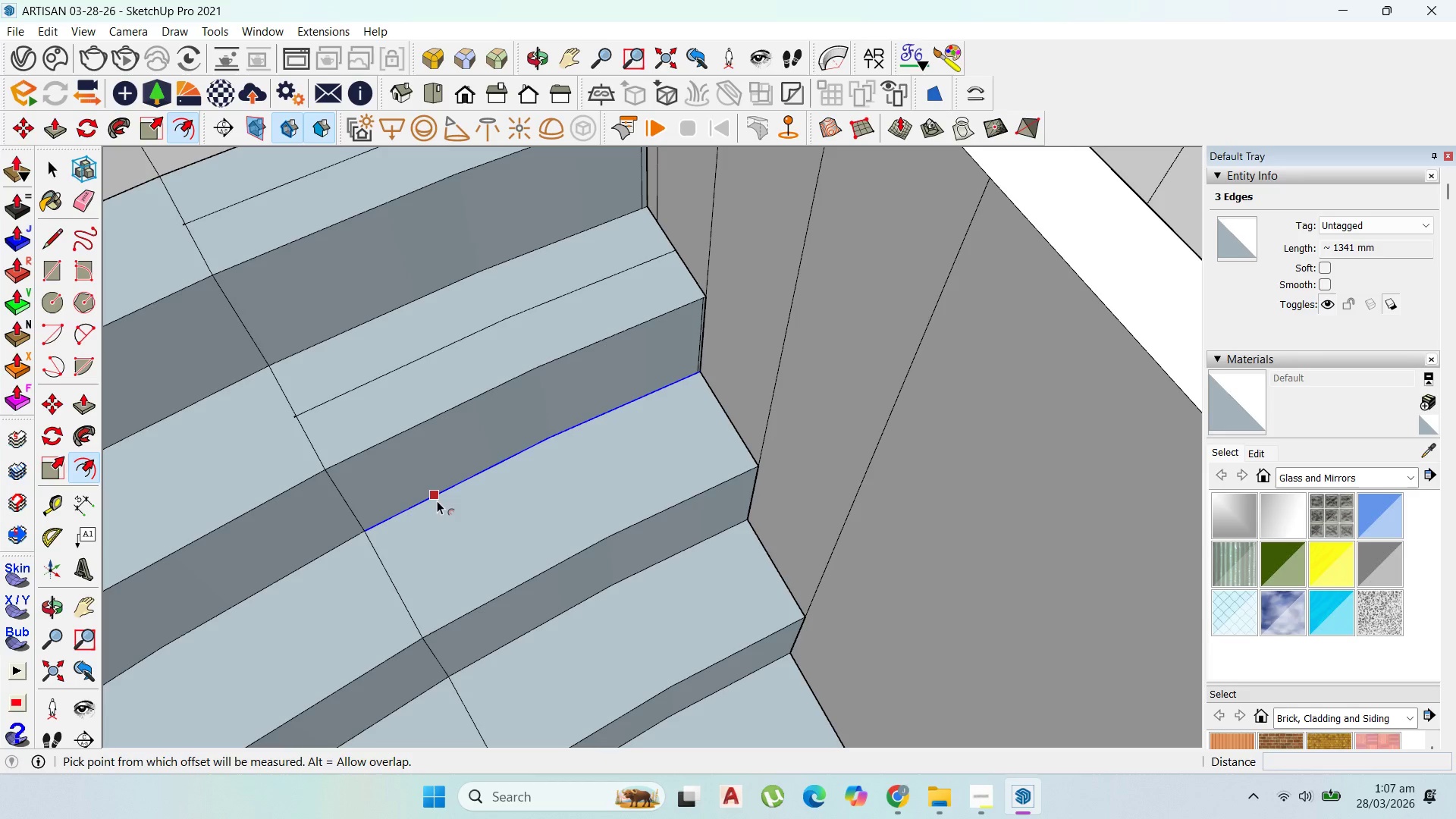 
left_click_drag(start_coordinate=[437, 500], to_coordinate=[391, 582])
 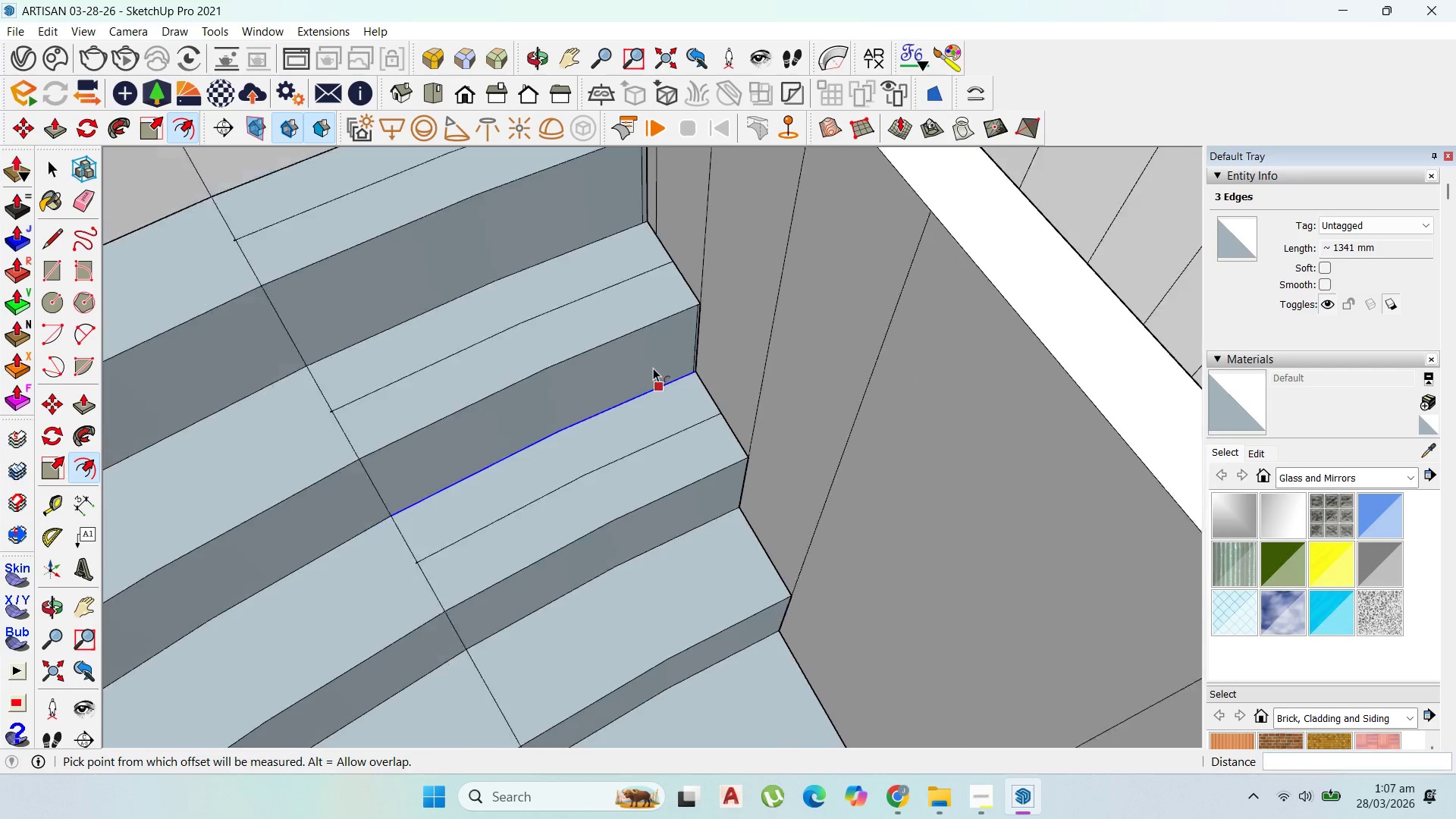 
scroll: coordinate [616, 560], scroll_direction: down, amount: 1.0
 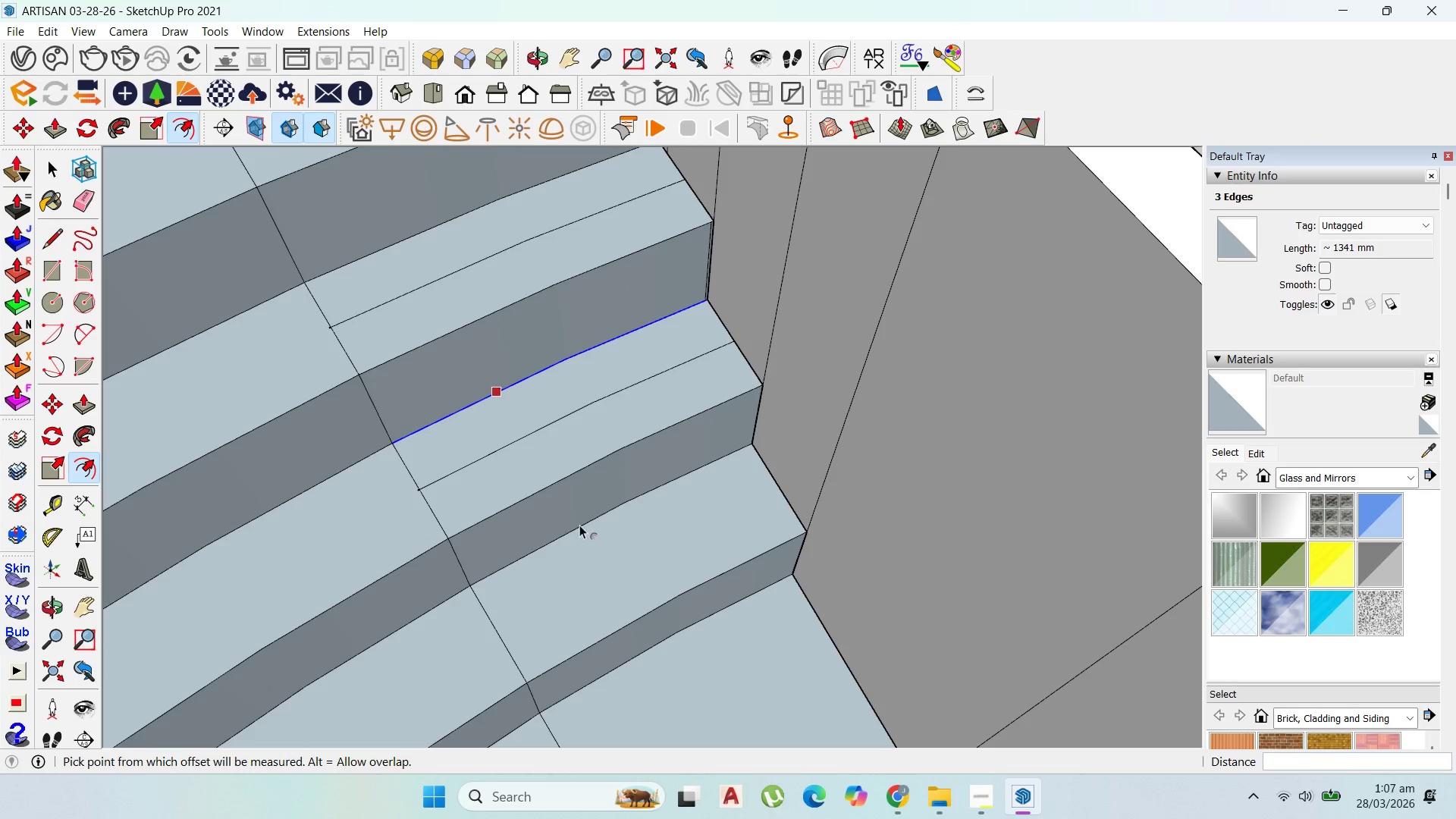 
key(Escape)
 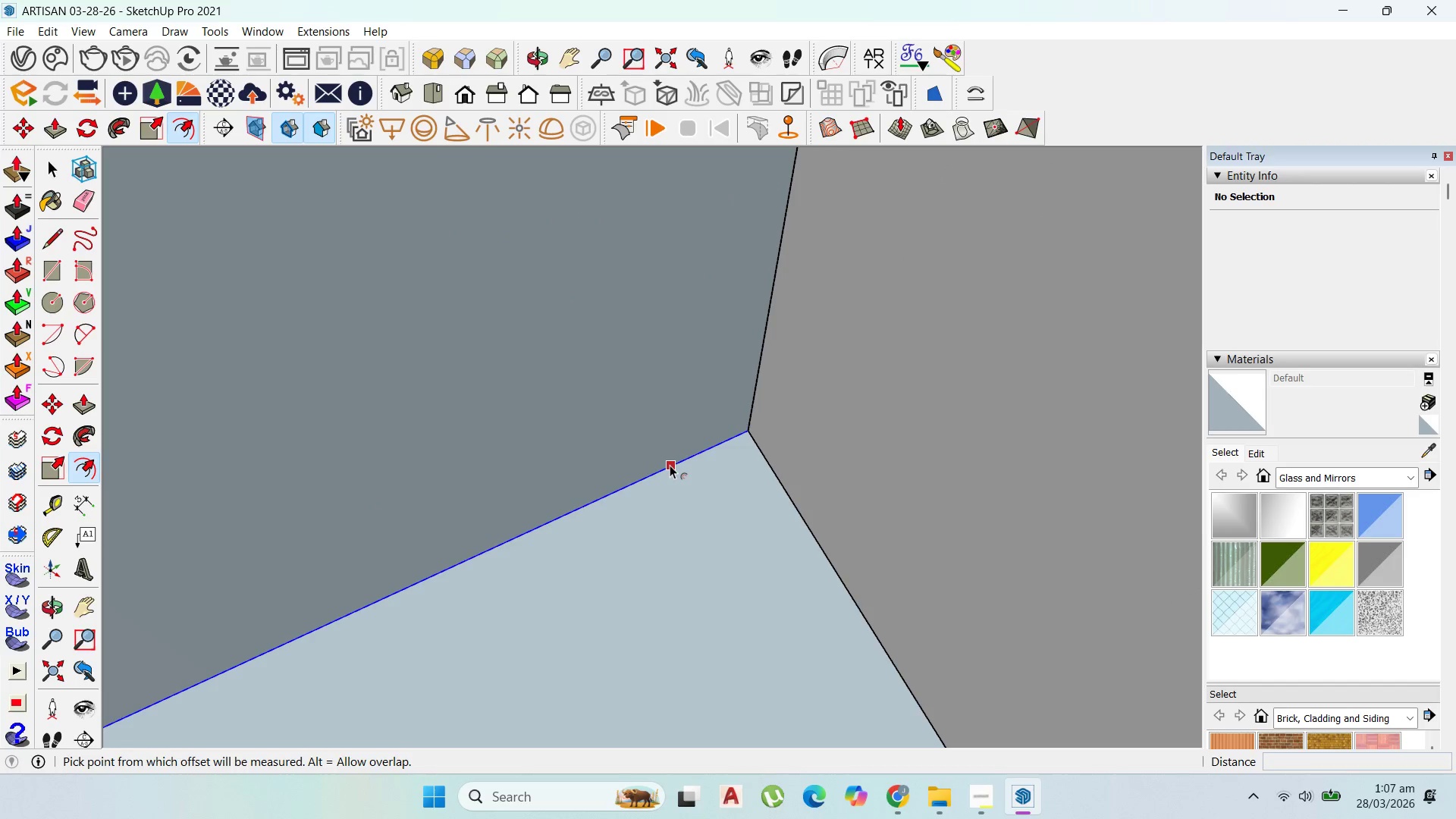 
scroll: coordinate [746, 472], scroll_direction: up, amount: 24.0
 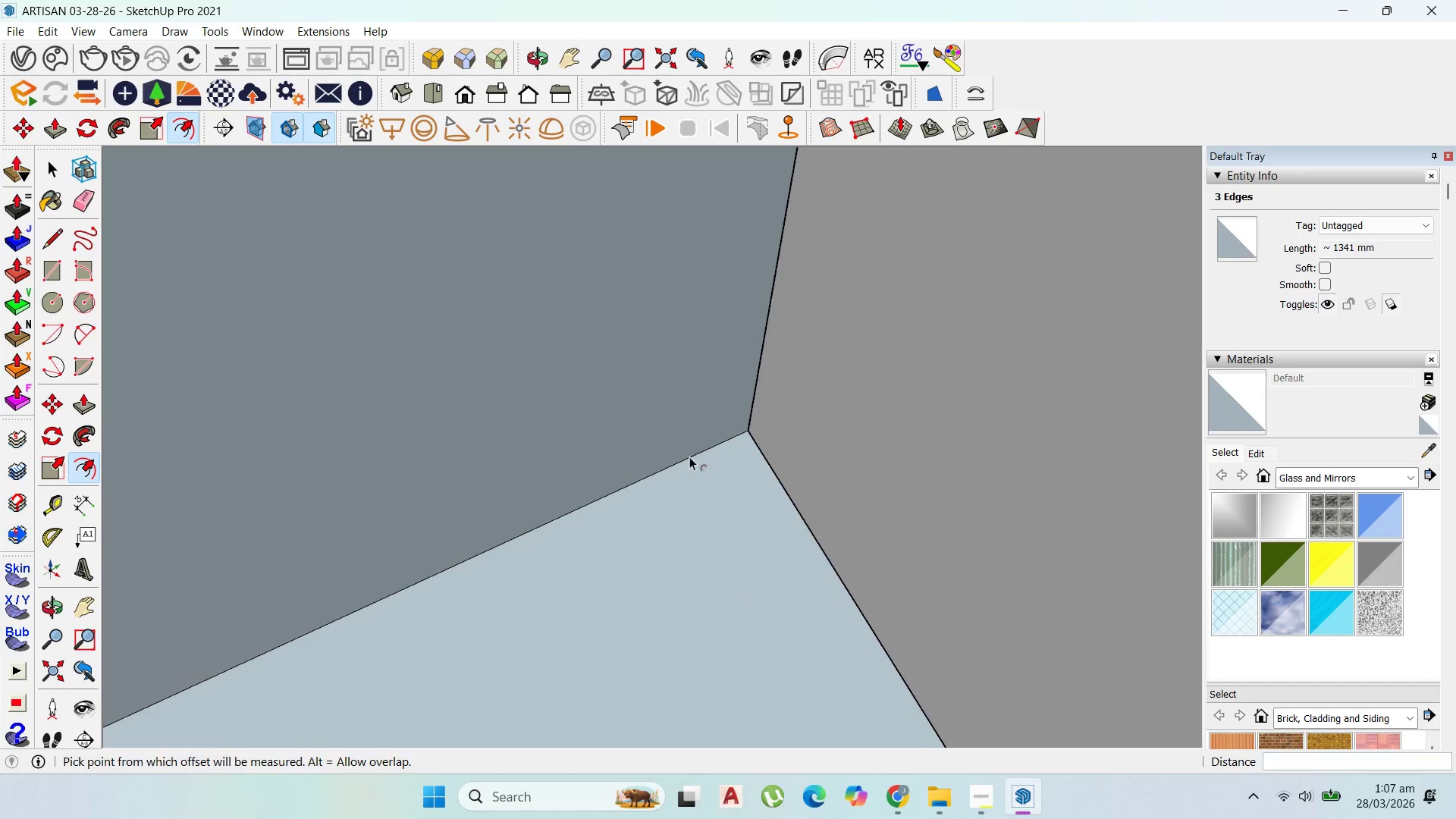 
left_click([670, 466])
 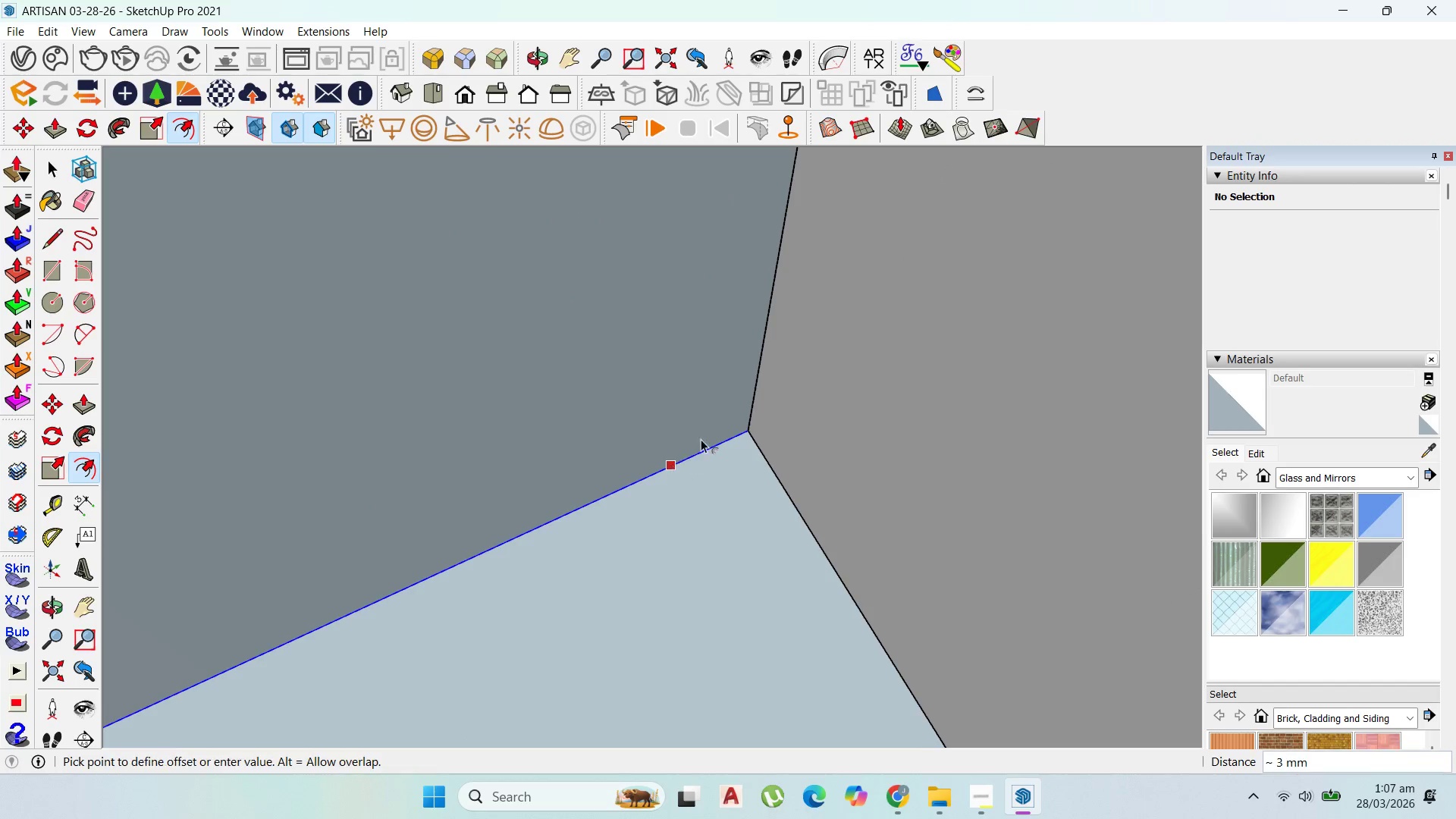 
scroll: coordinate [753, 404], scroll_direction: down, amount: 24.0
 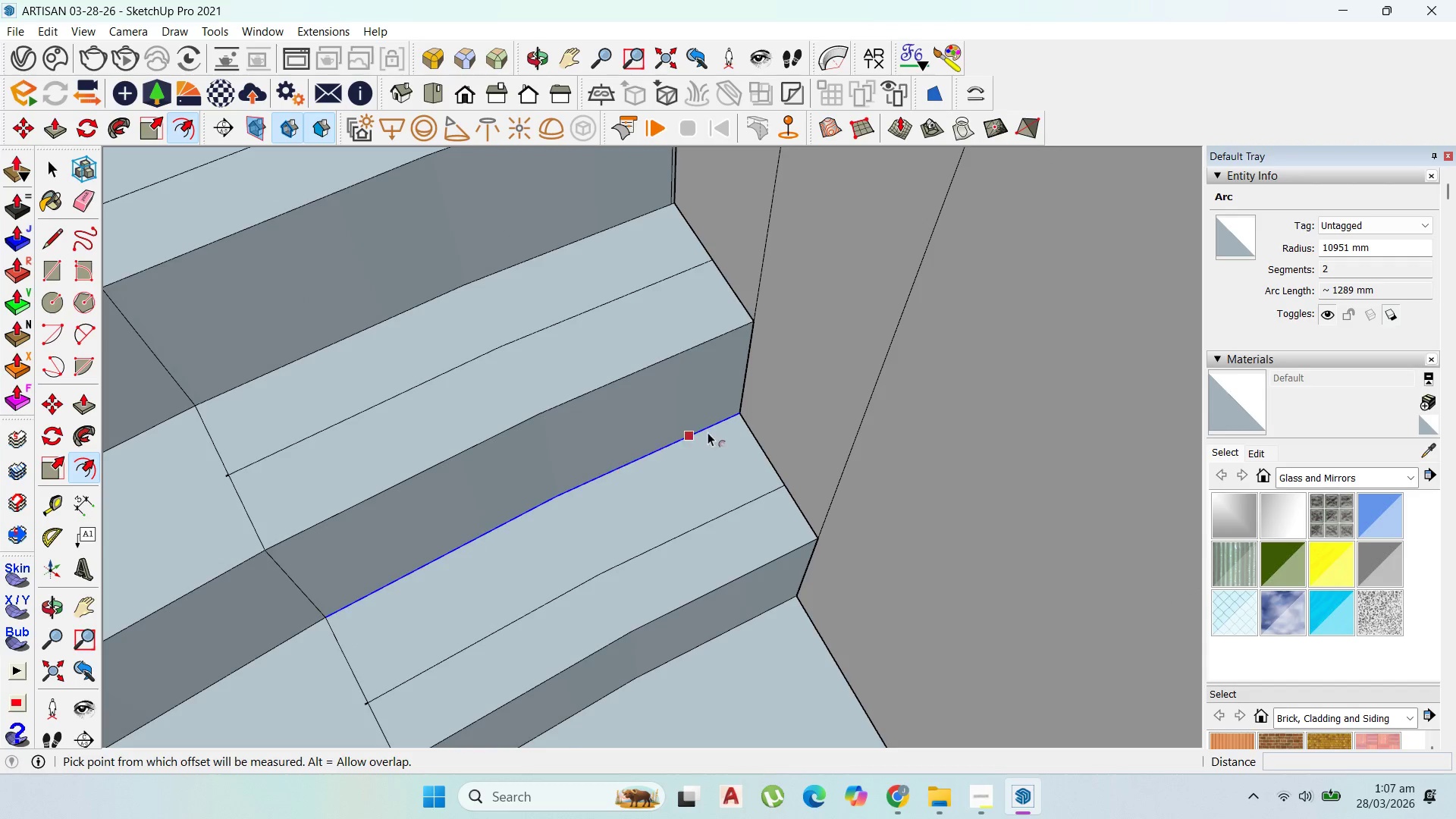 
key(Control+Z)
 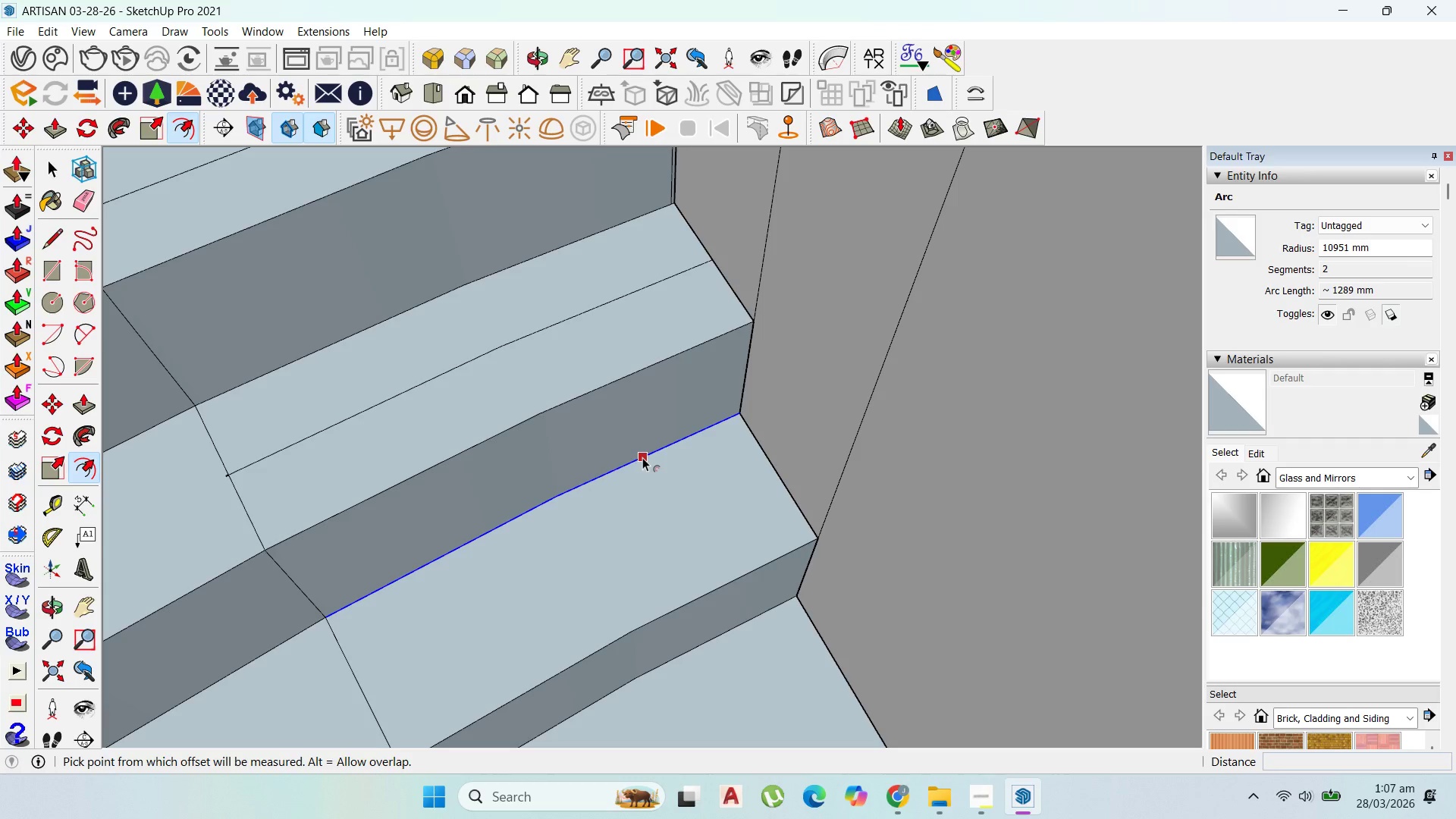 
left_click_drag(start_coordinate=[642, 457], to_coordinate=[303, 701])
 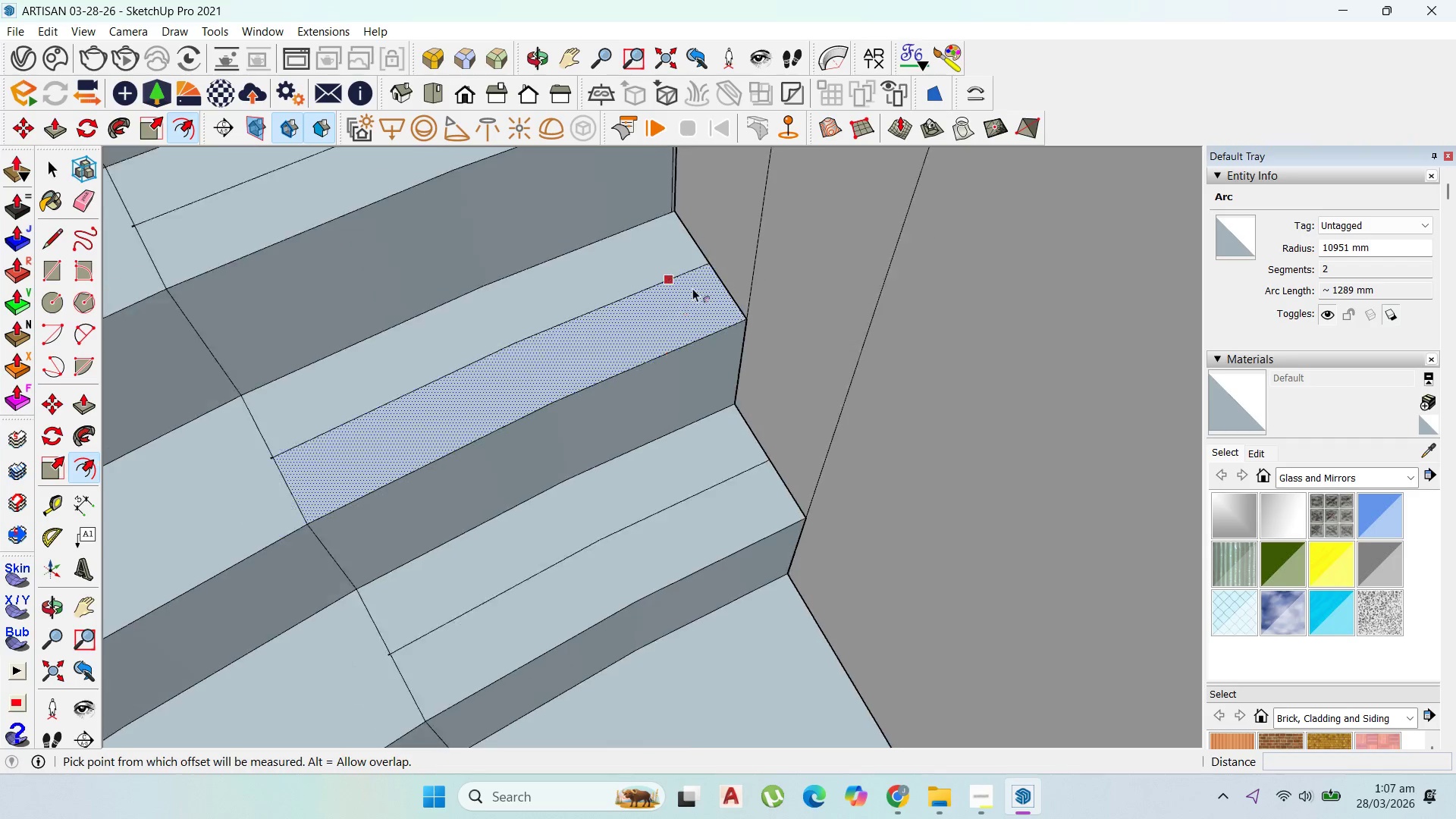 
scroll: coordinate [695, 287], scroll_direction: down, amount: 6.0
 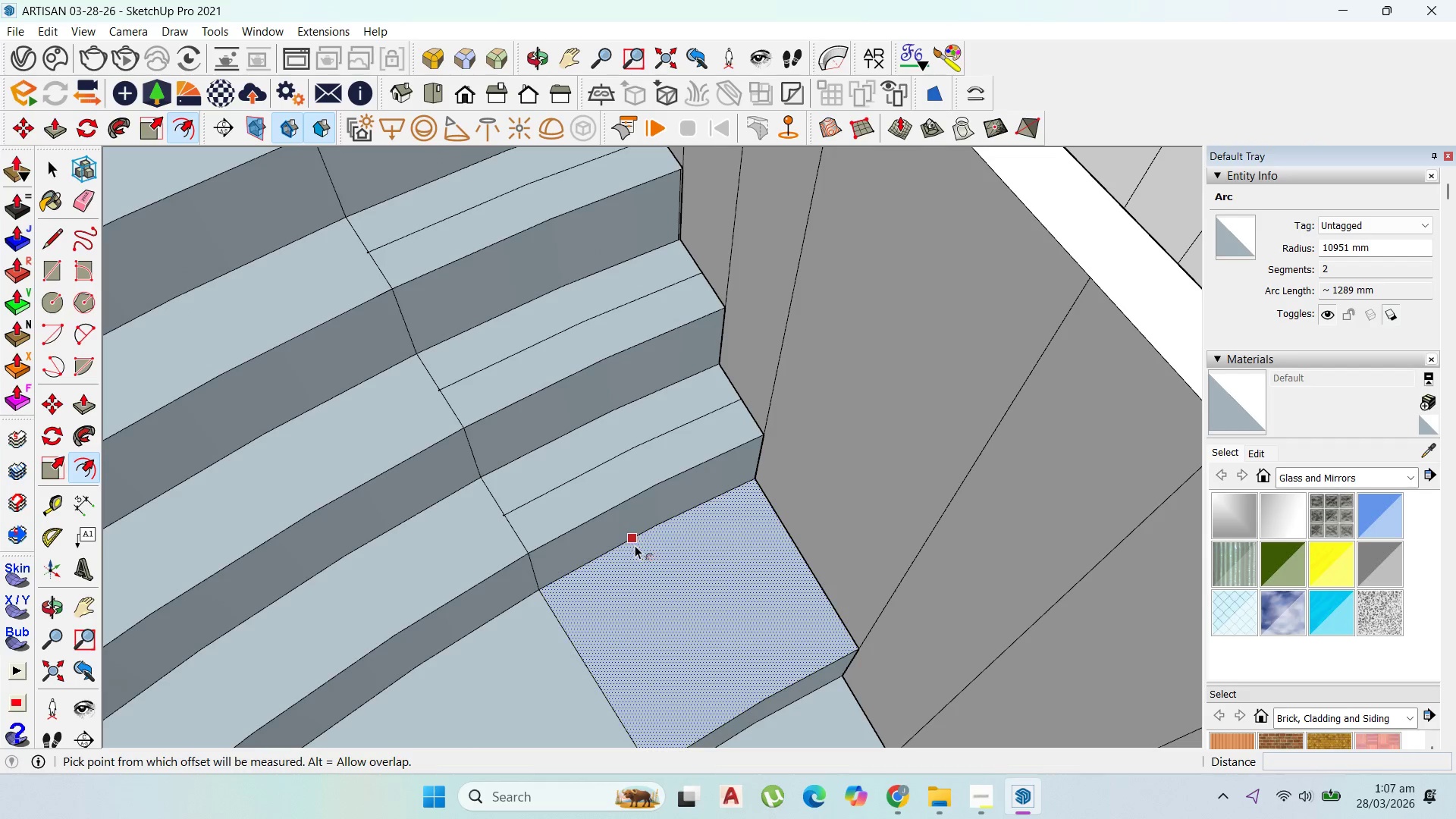 
key(Escape)
 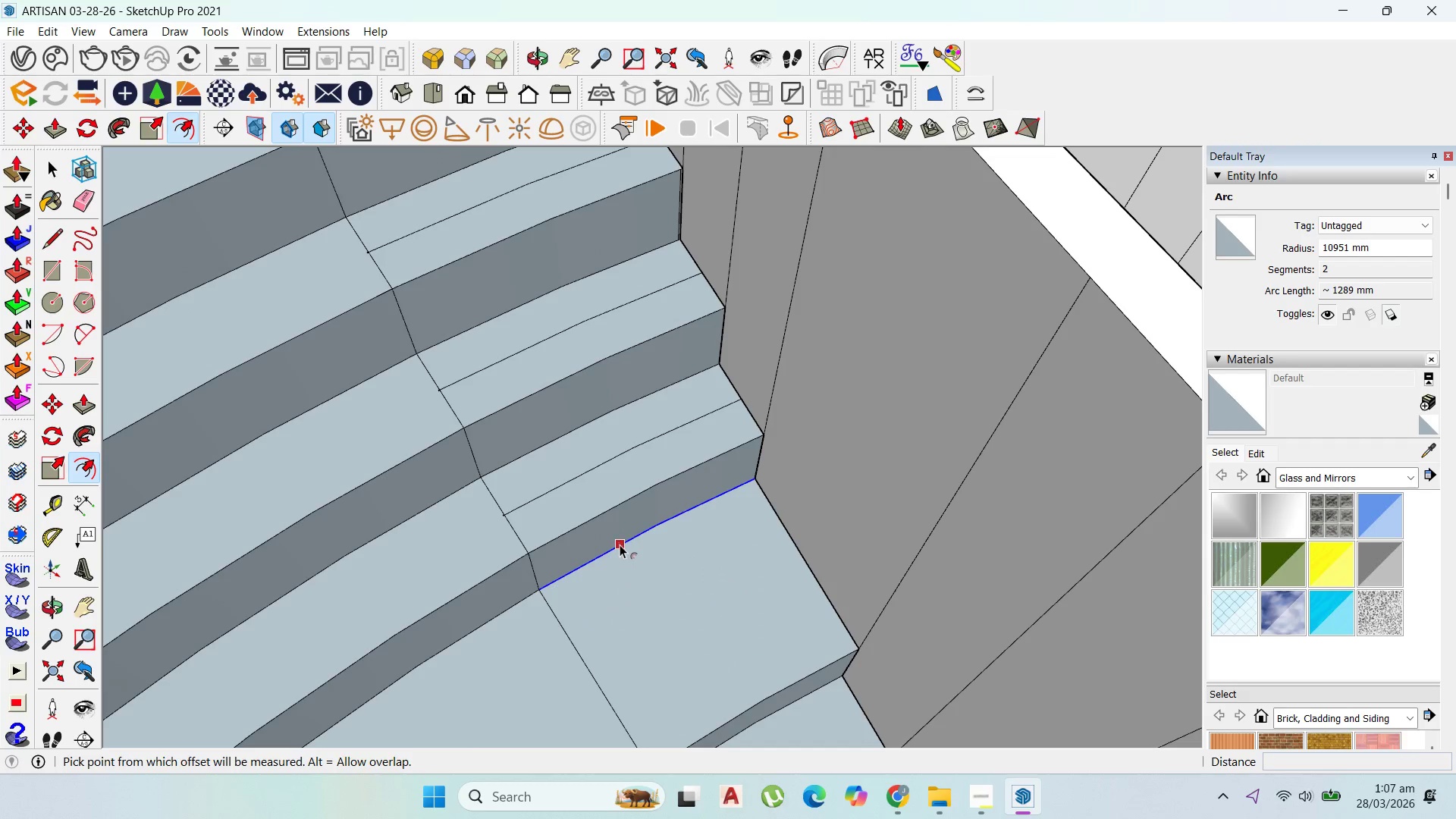 
left_click_drag(start_coordinate=[620, 544], to_coordinate=[586, 674])
 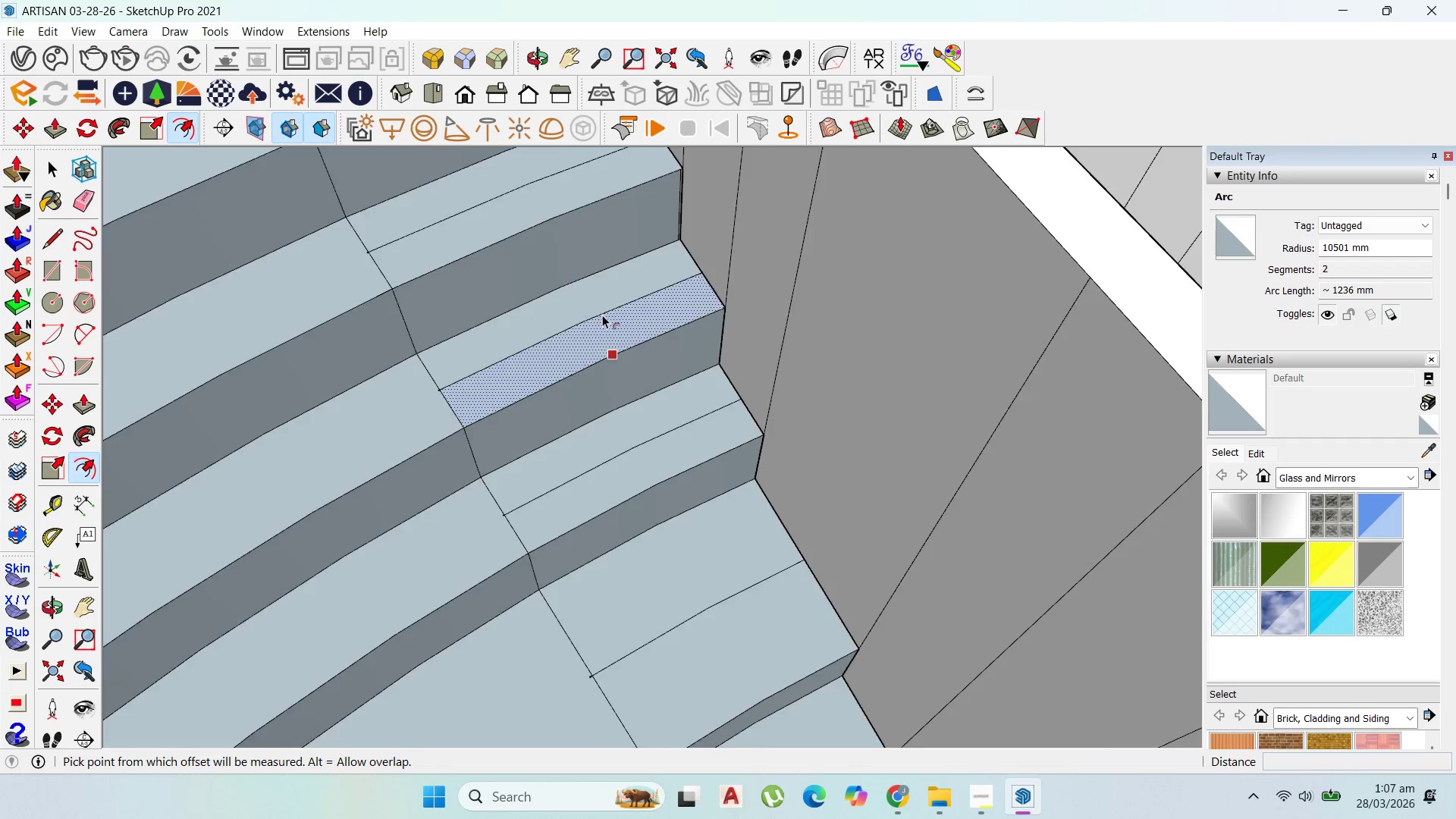 
left_click_drag(start_coordinate=[656, 589], to_coordinate=[644, 646])
 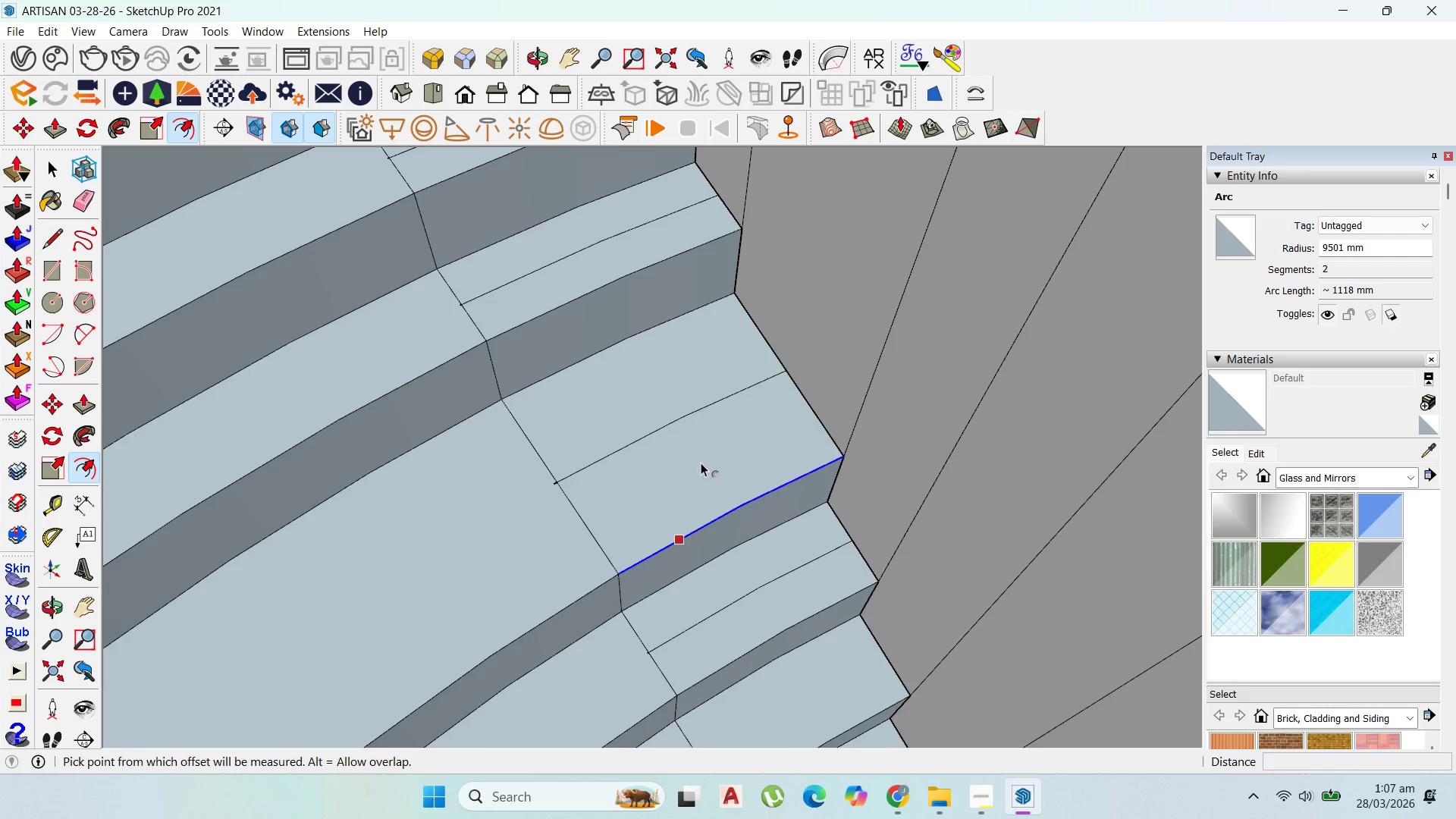 
scroll: coordinate [660, 594], scroll_direction: none, amount: 0.0
 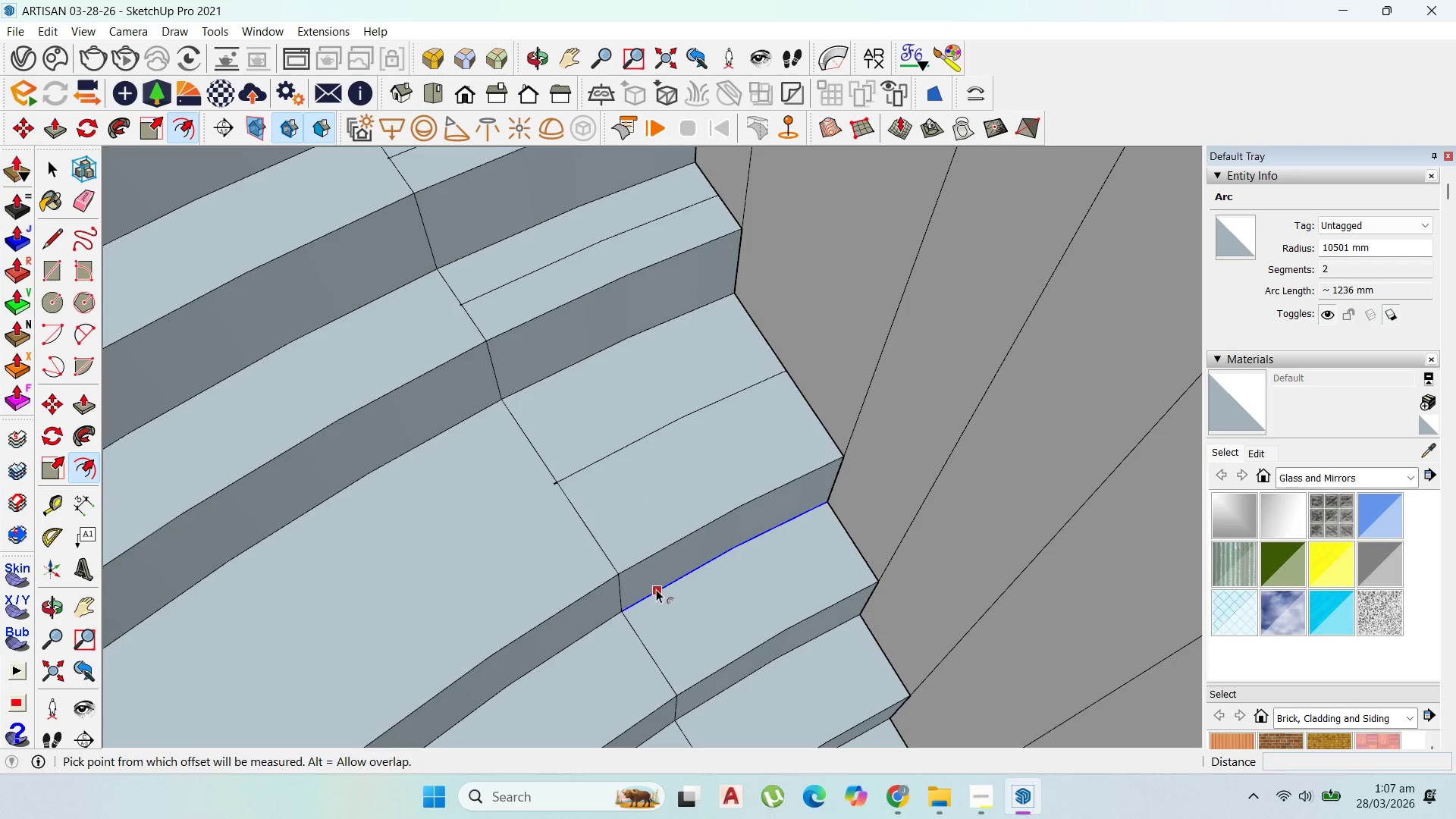 
scroll: coordinate [742, 537], scroll_direction: down, amount: 5.0
 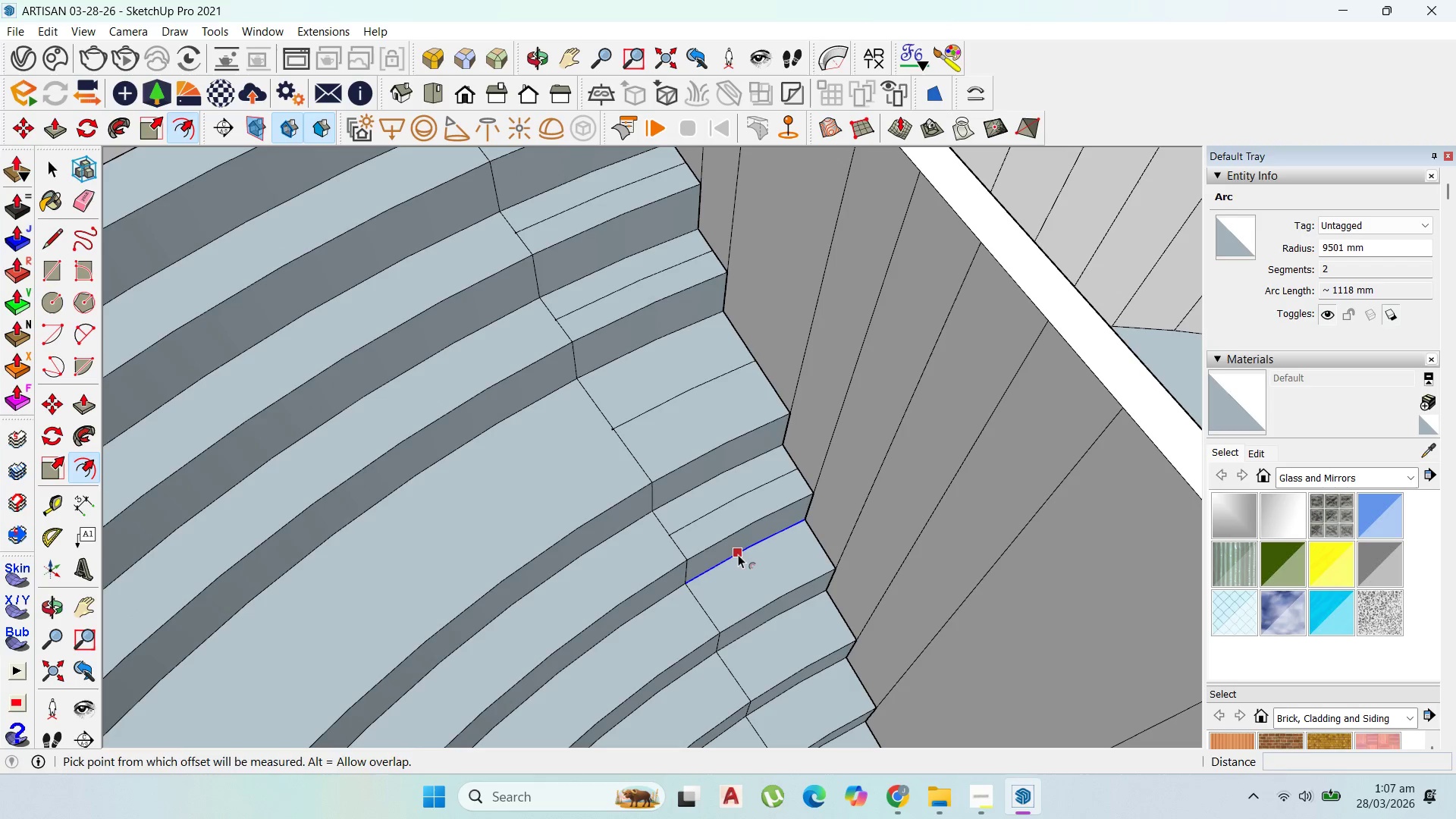 
left_click_drag(start_coordinate=[738, 554], to_coordinate=[698, 603])
 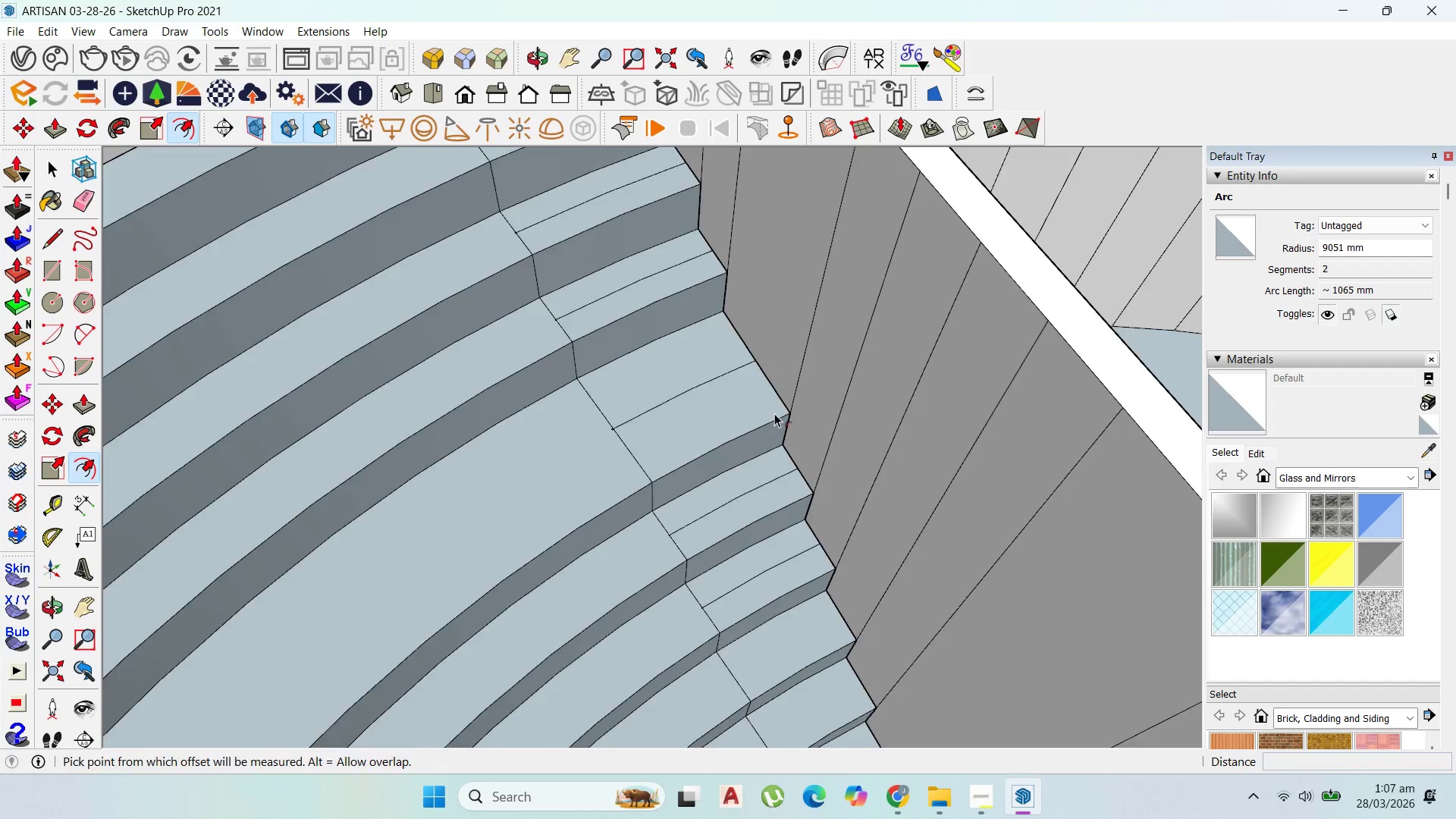 
scroll: coordinate [768, 632], scroll_direction: down, amount: 2.0
 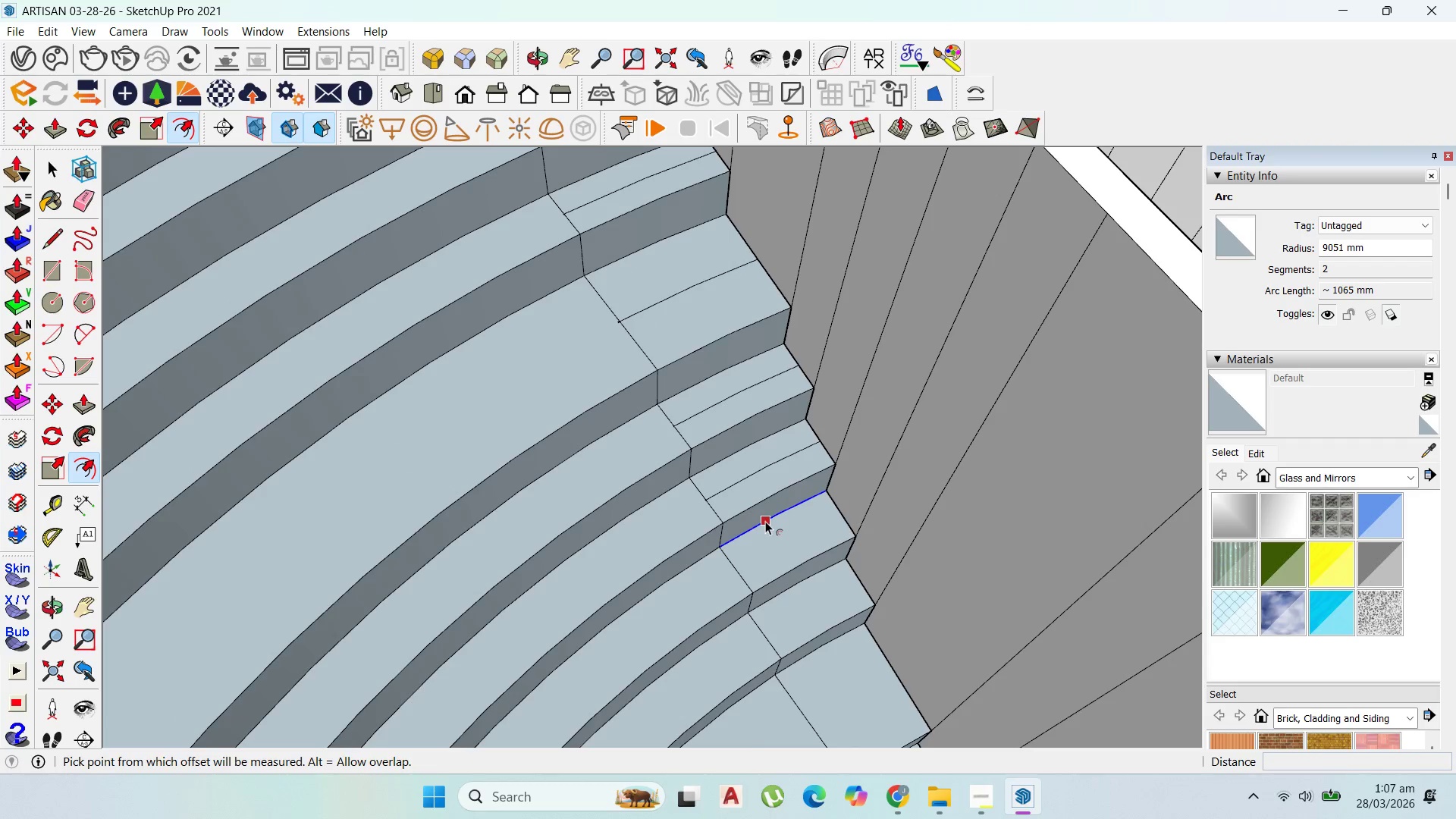 
left_click_drag(start_coordinate=[765, 521], to_coordinate=[739, 568])
 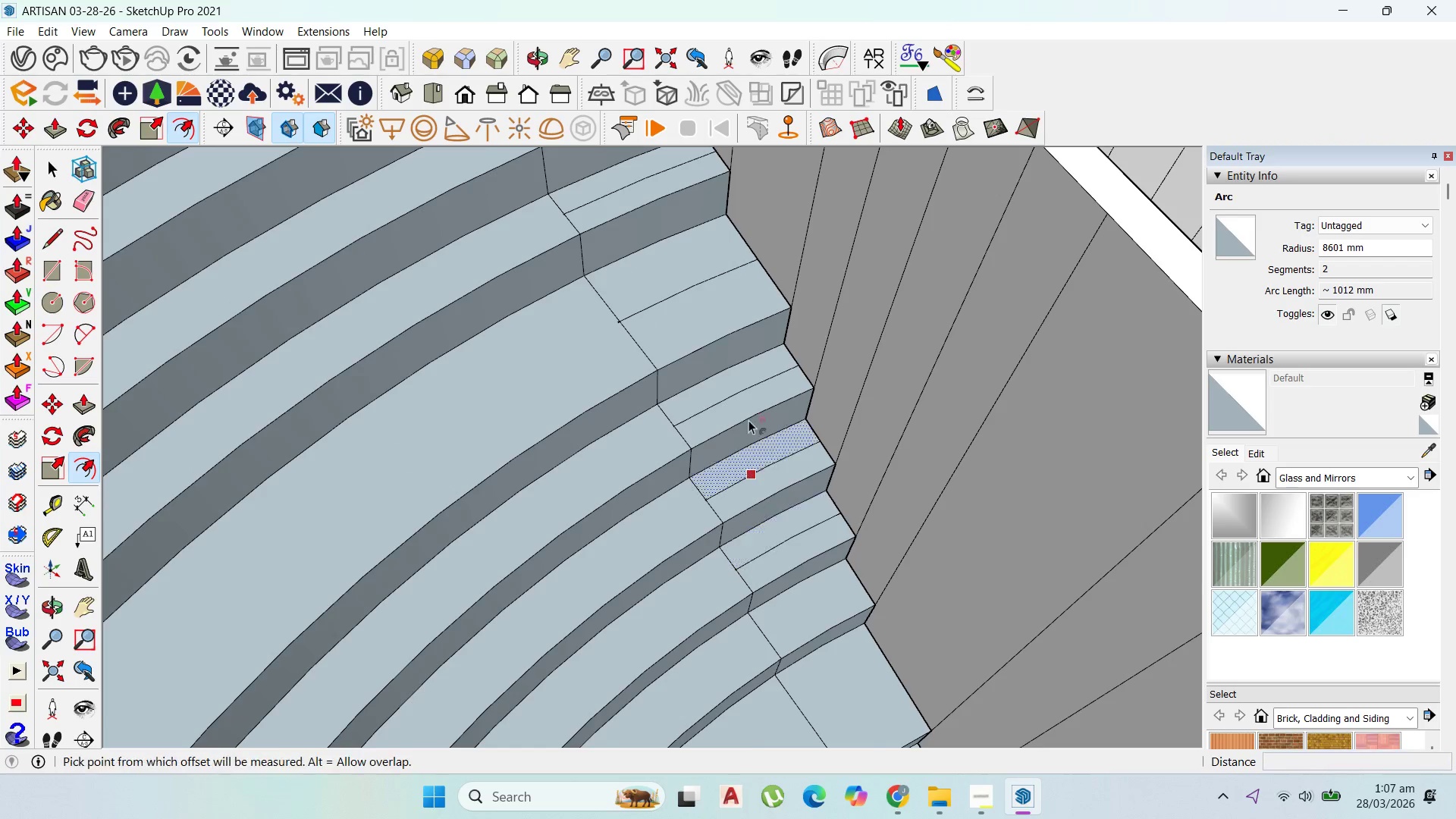 
scroll: coordinate [433, 526], scroll_direction: down, amount: 21.0
 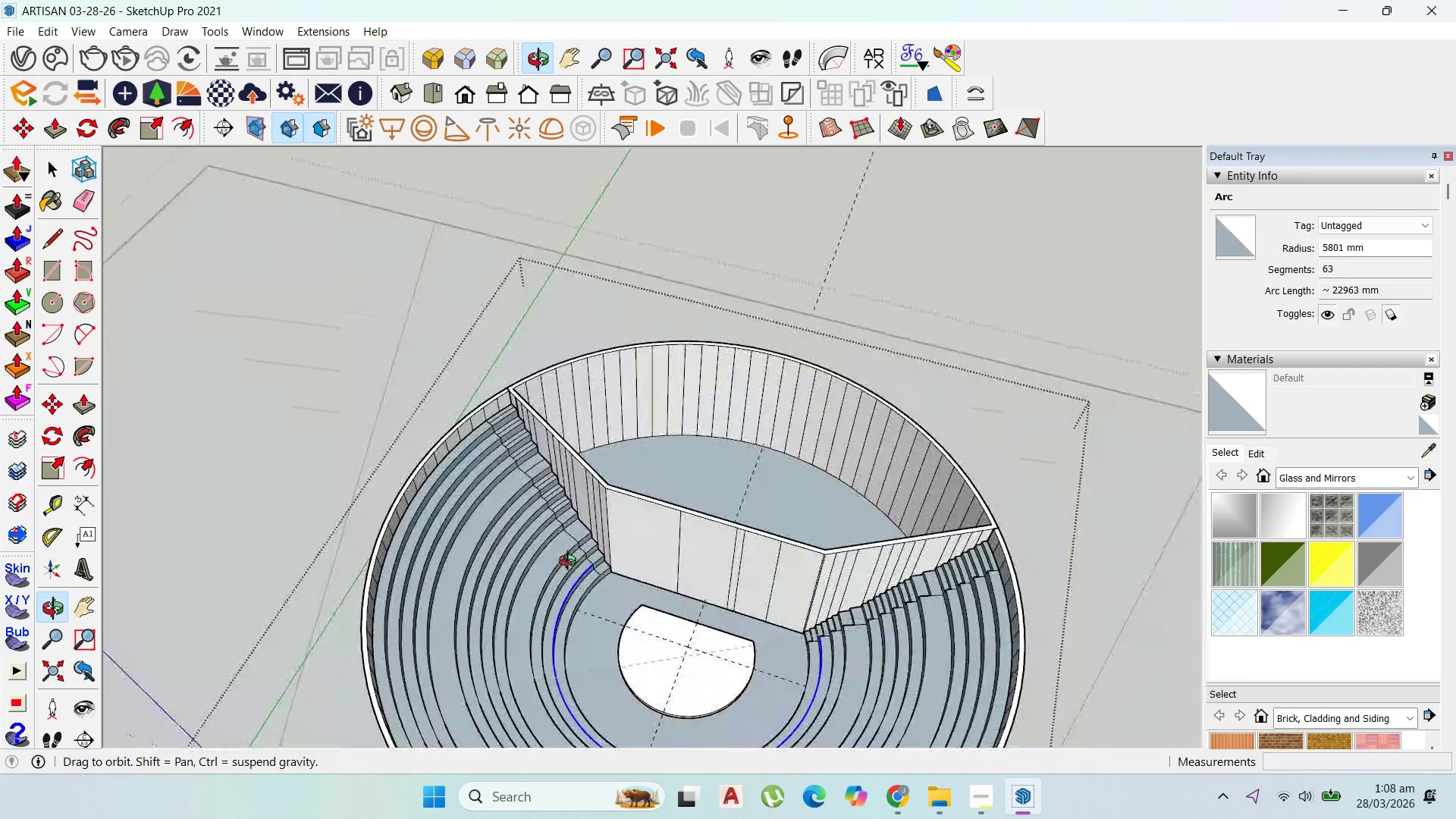 
scroll: coordinate [550, 460], scroll_direction: up, amount: 22.0
 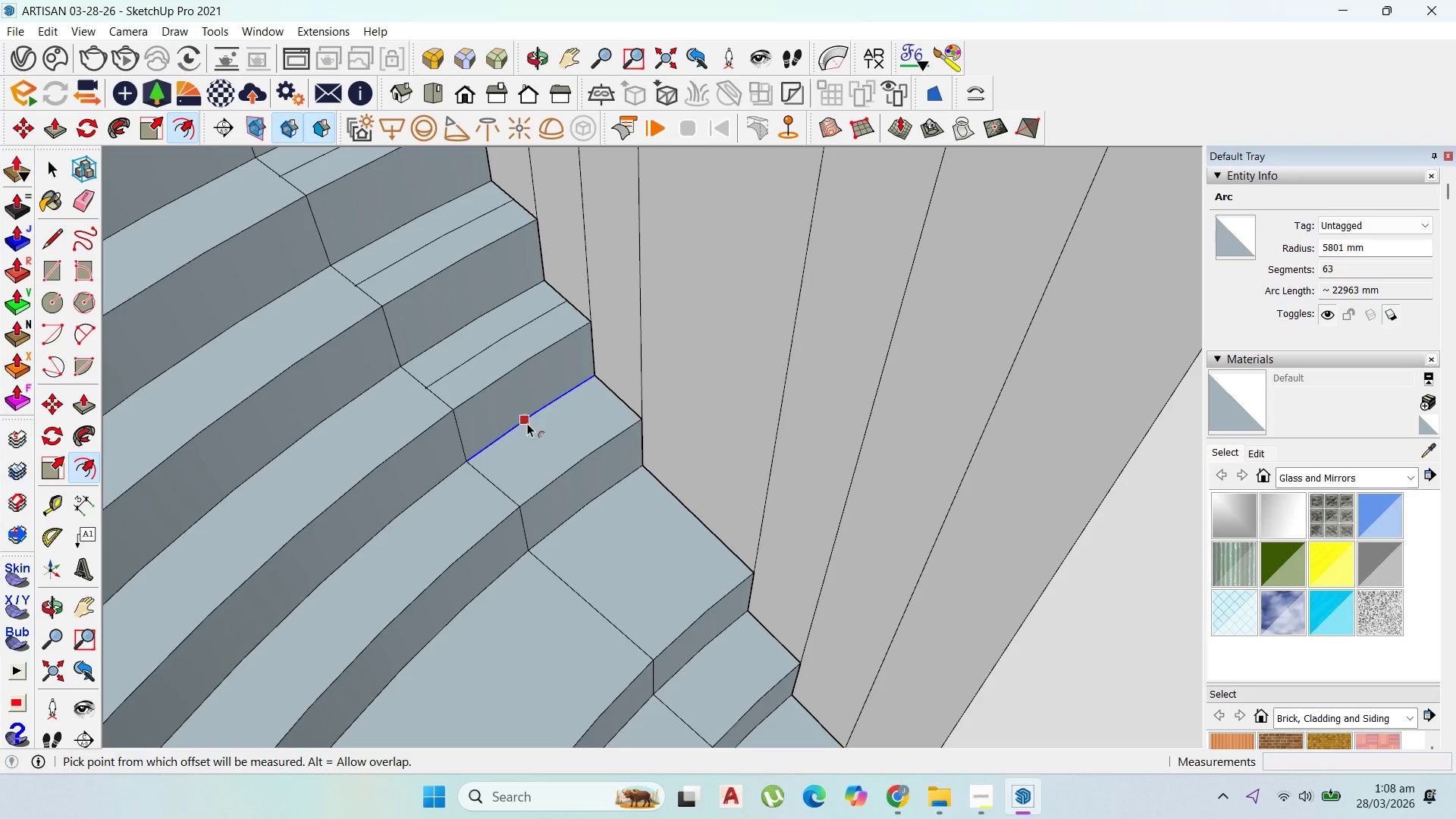 
left_click([527, 423])
 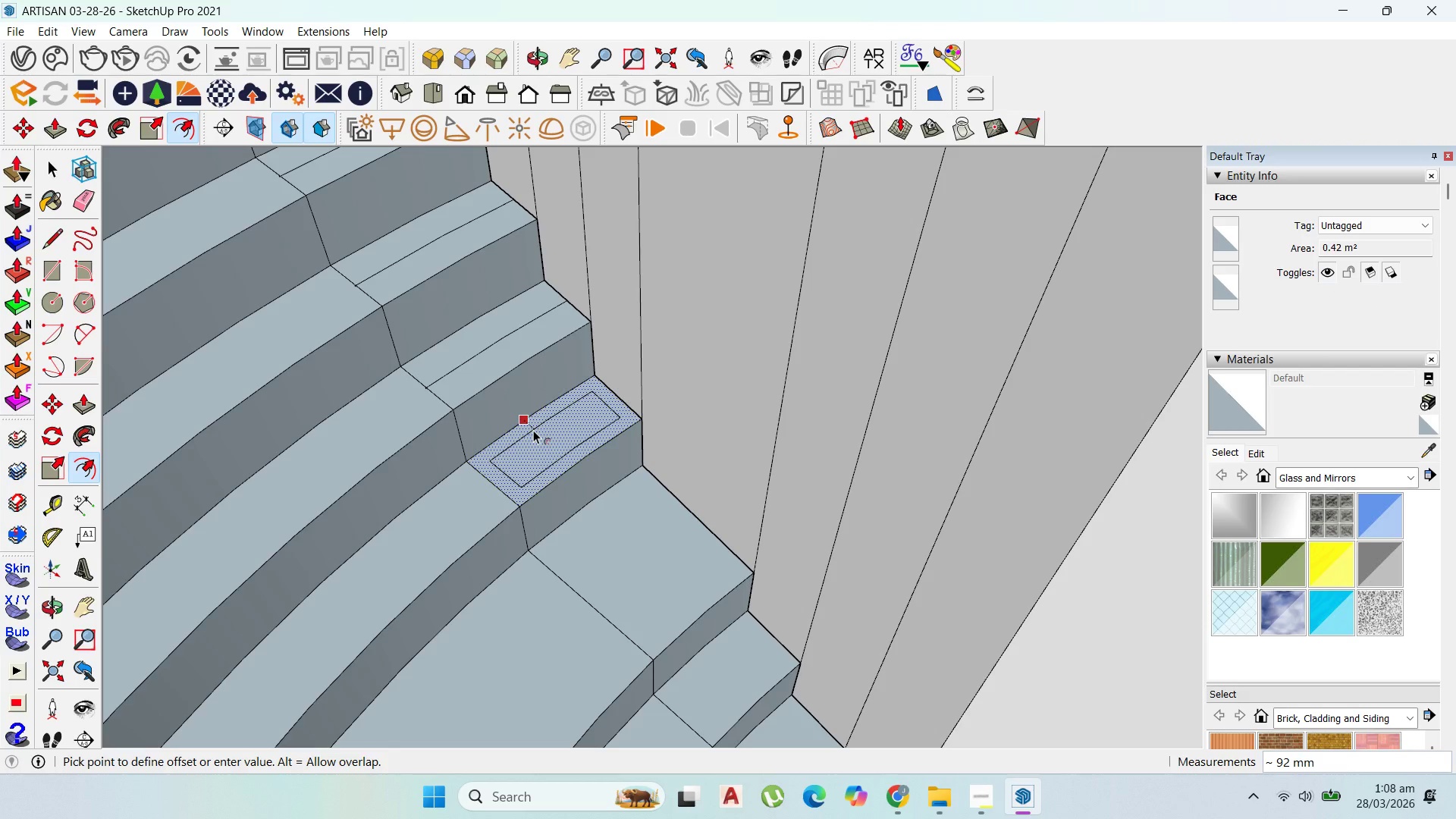 
key(Escape)
 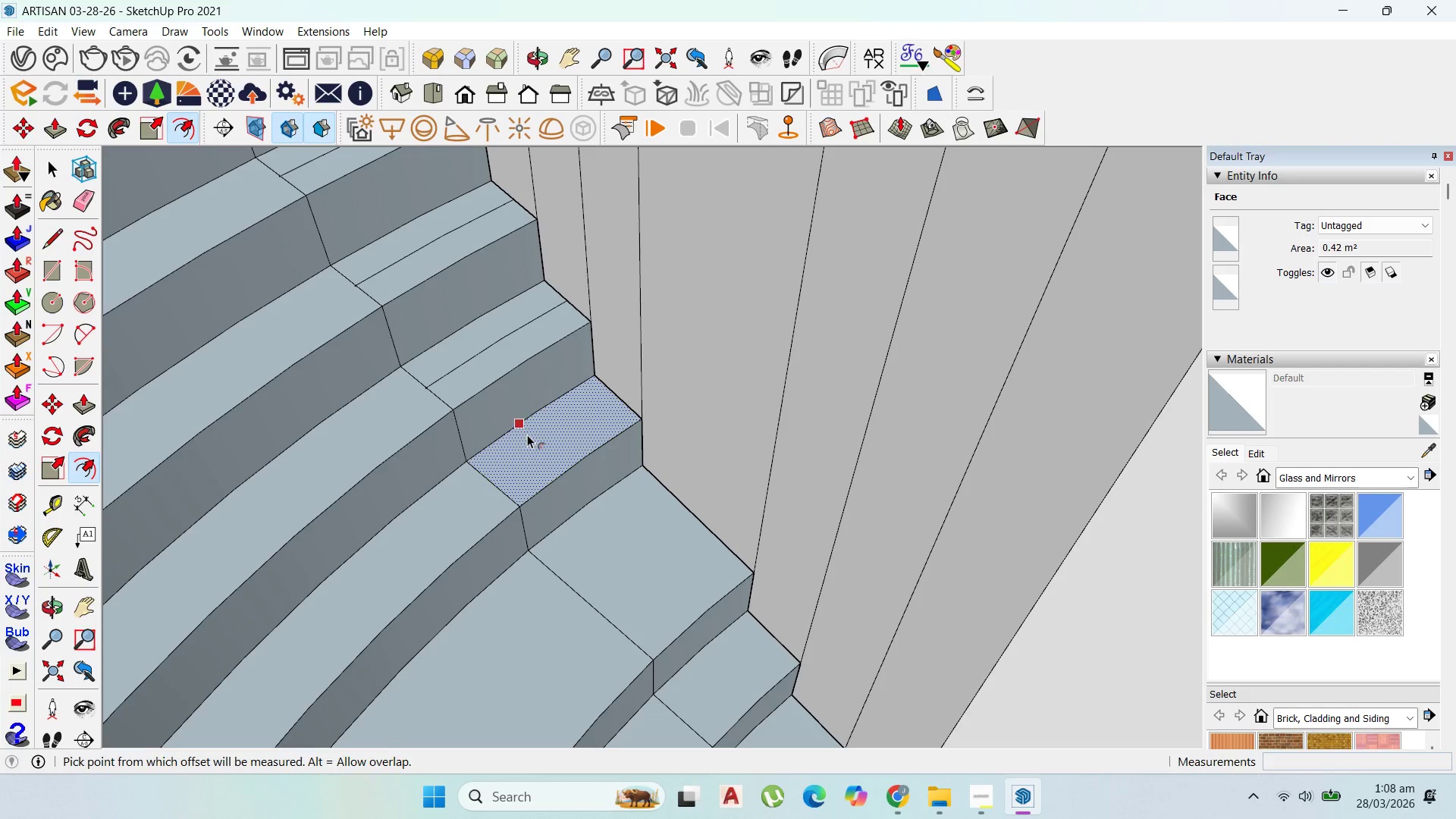 
mouse_move([492, 448])
 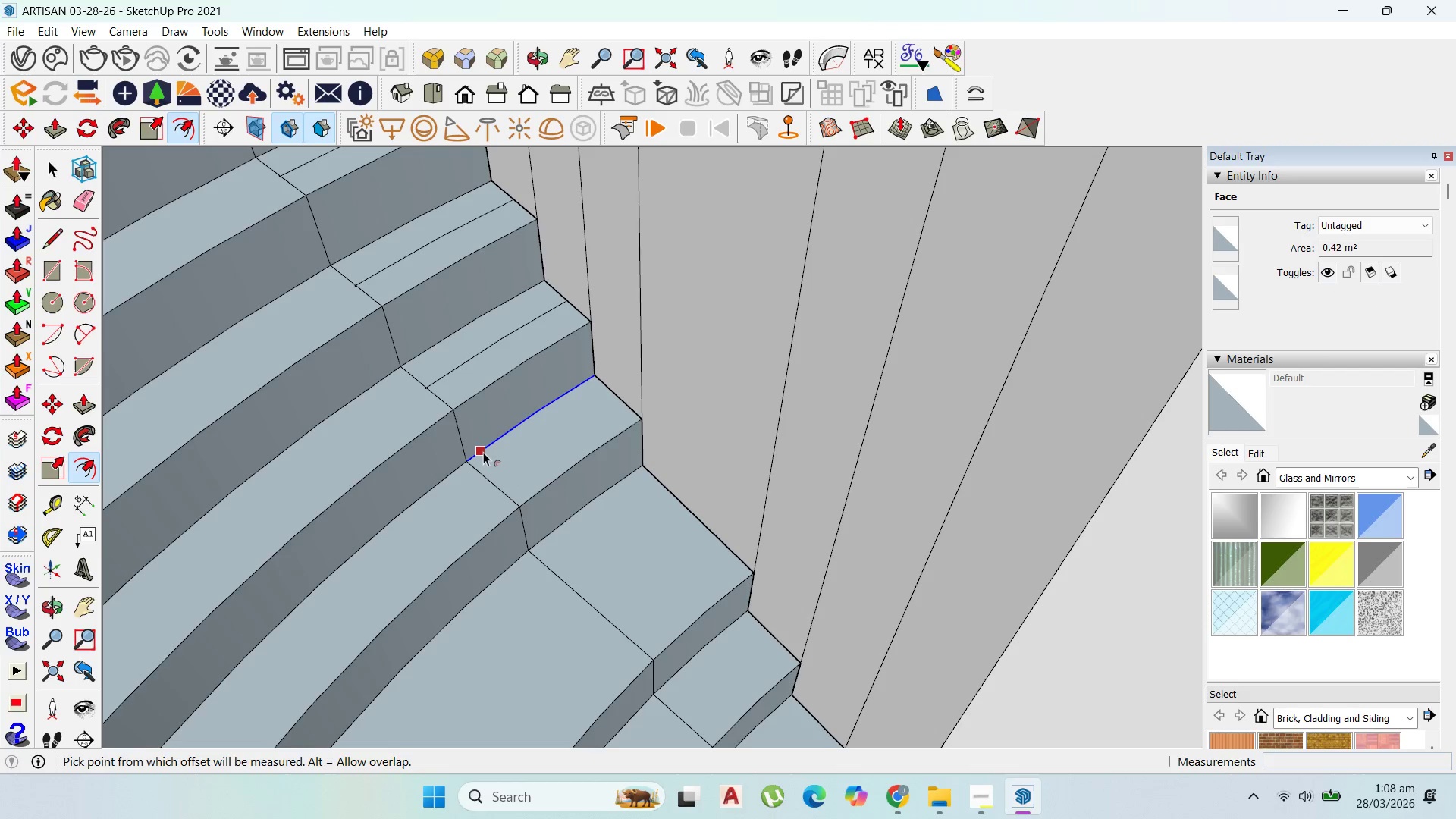 
left_click_drag(start_coordinate=[483, 452], to_coordinate=[485, 480])
 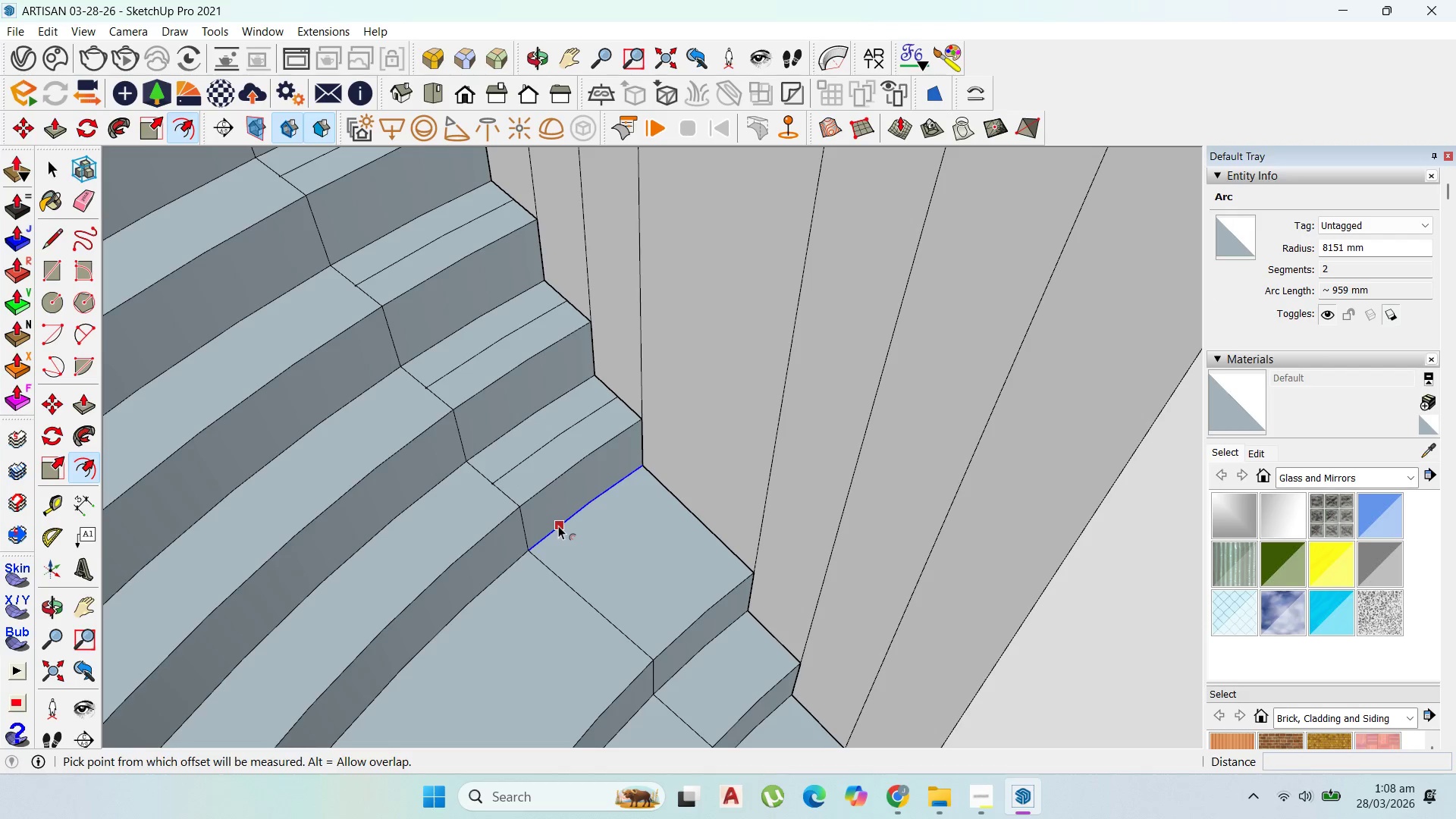 
left_click_drag(start_coordinate=[558, 526], to_coordinate=[593, 610])
 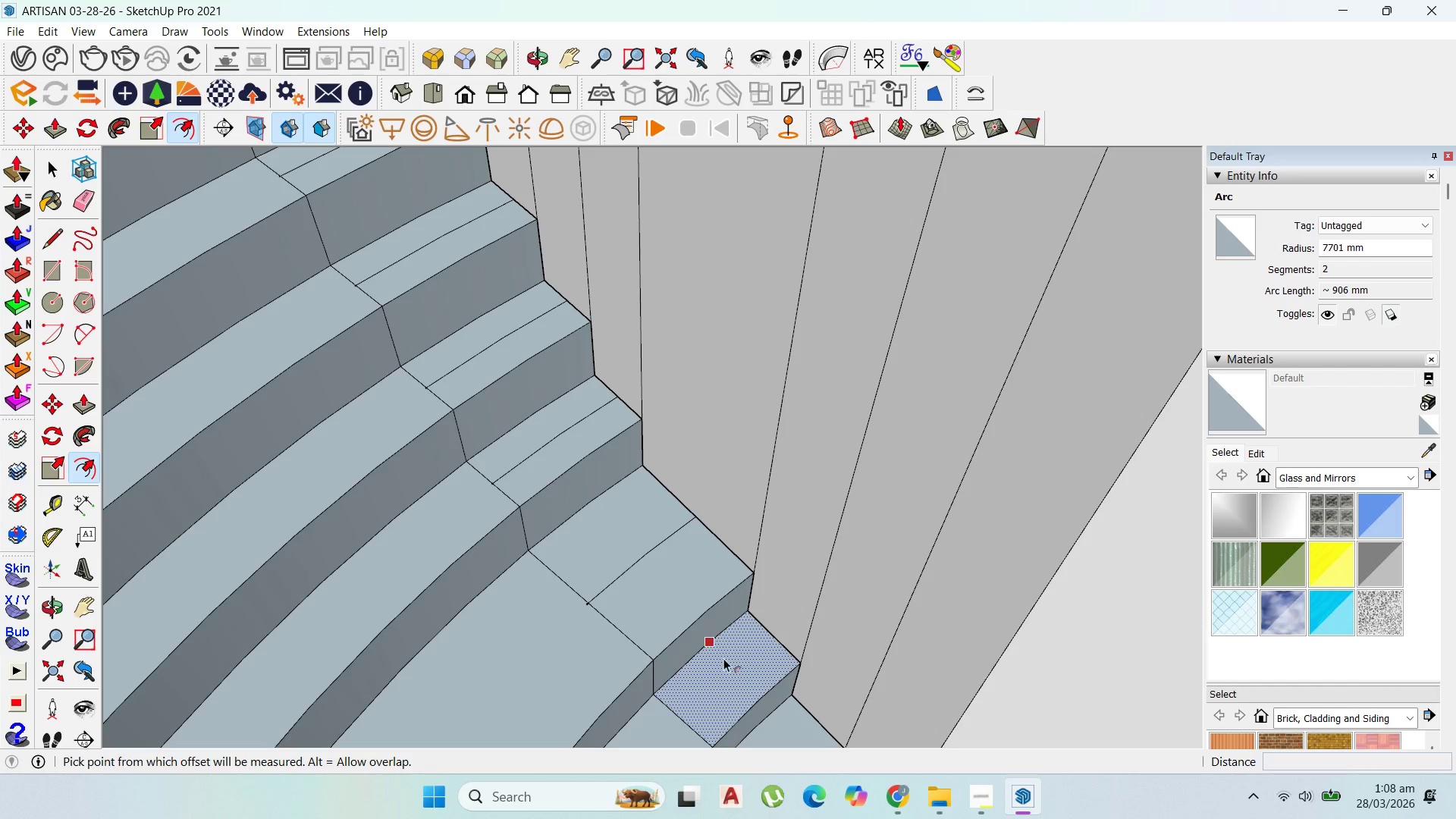 
left_click_drag(start_coordinate=[712, 651], to_coordinate=[680, 701])
 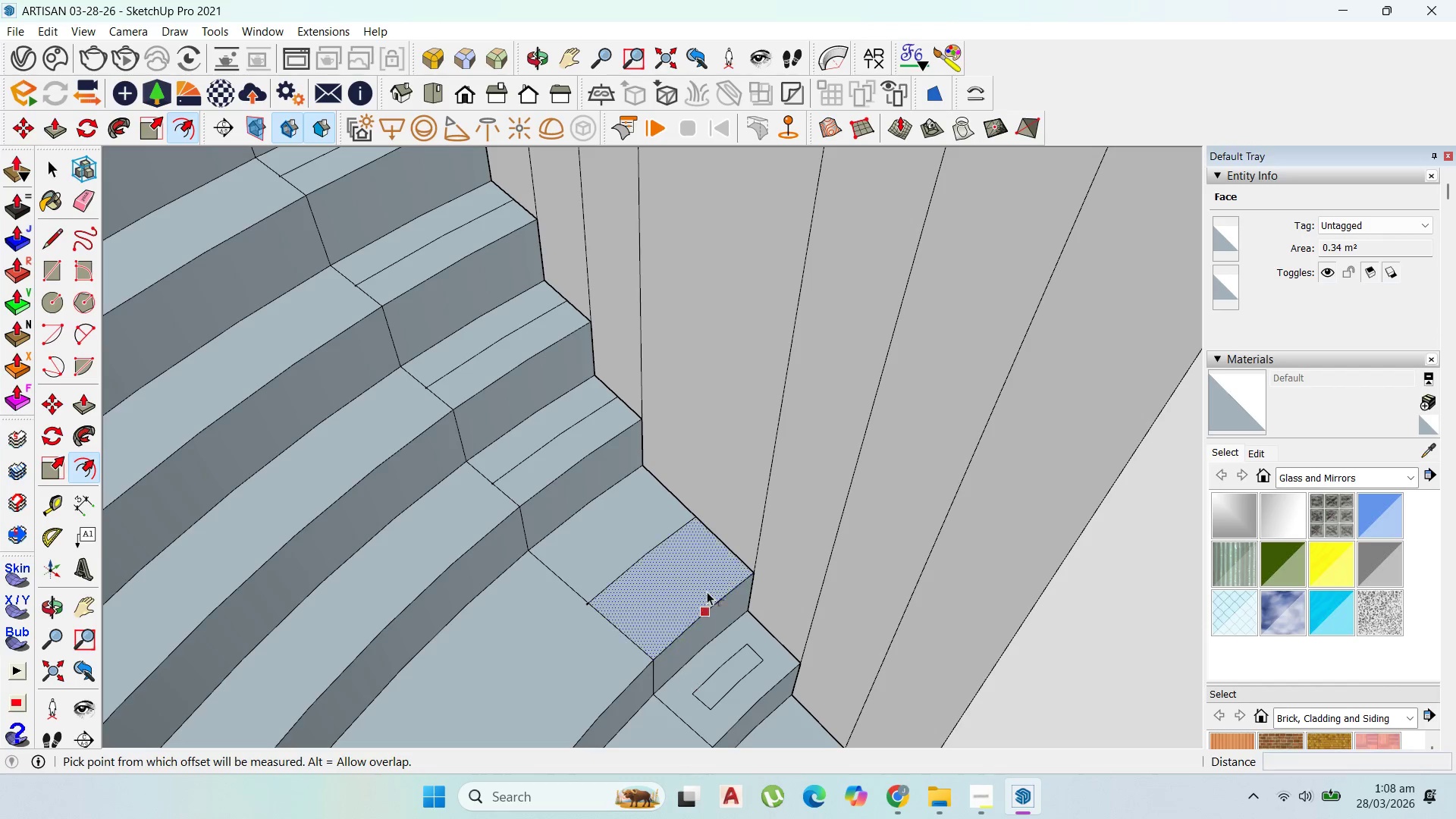 
key(Control+Z)
 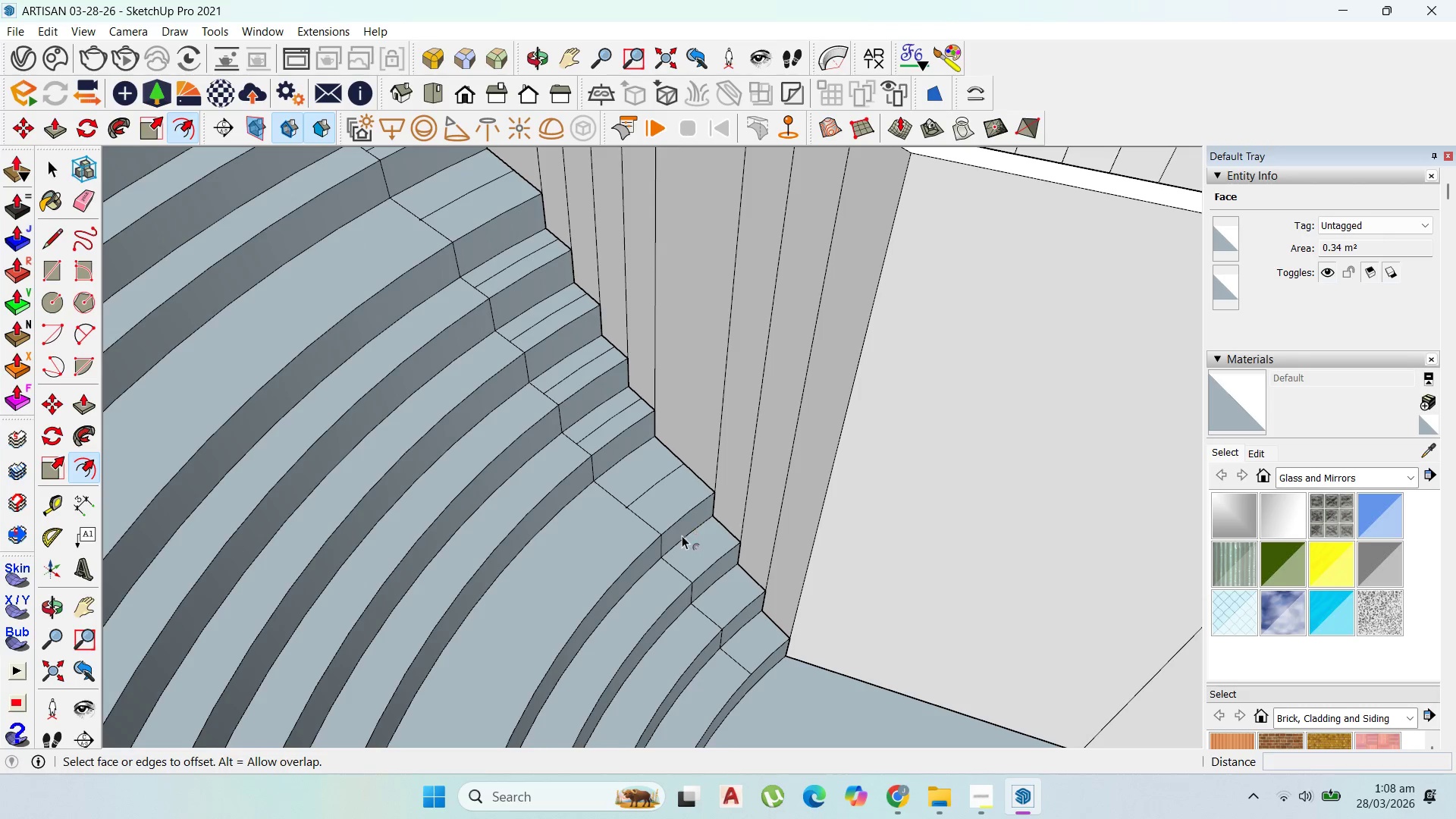 
scroll: coordinate [679, 526], scroll_direction: down, amount: 7.0
 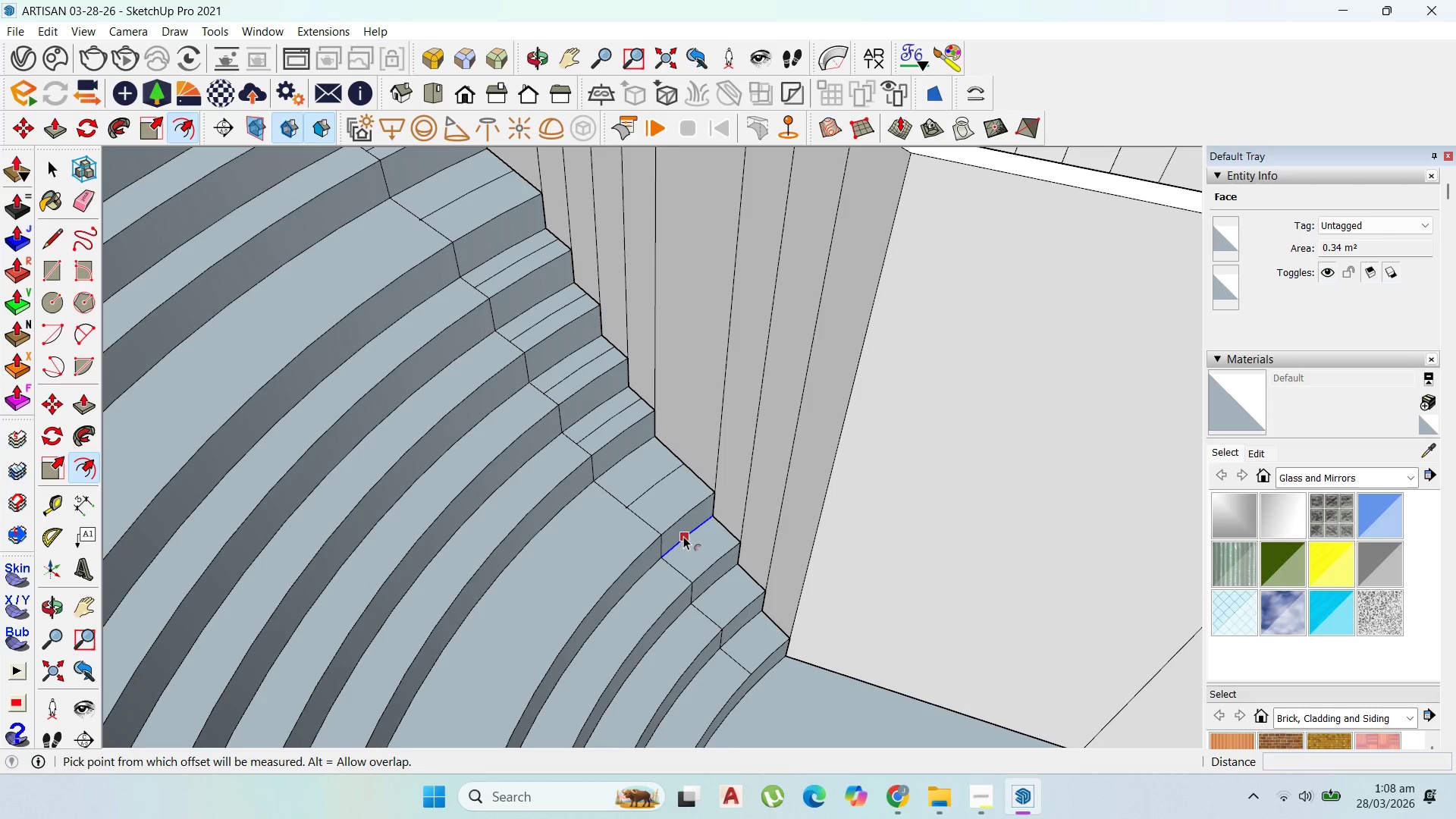 
left_click_drag(start_coordinate=[683, 536], to_coordinate=[679, 575])
 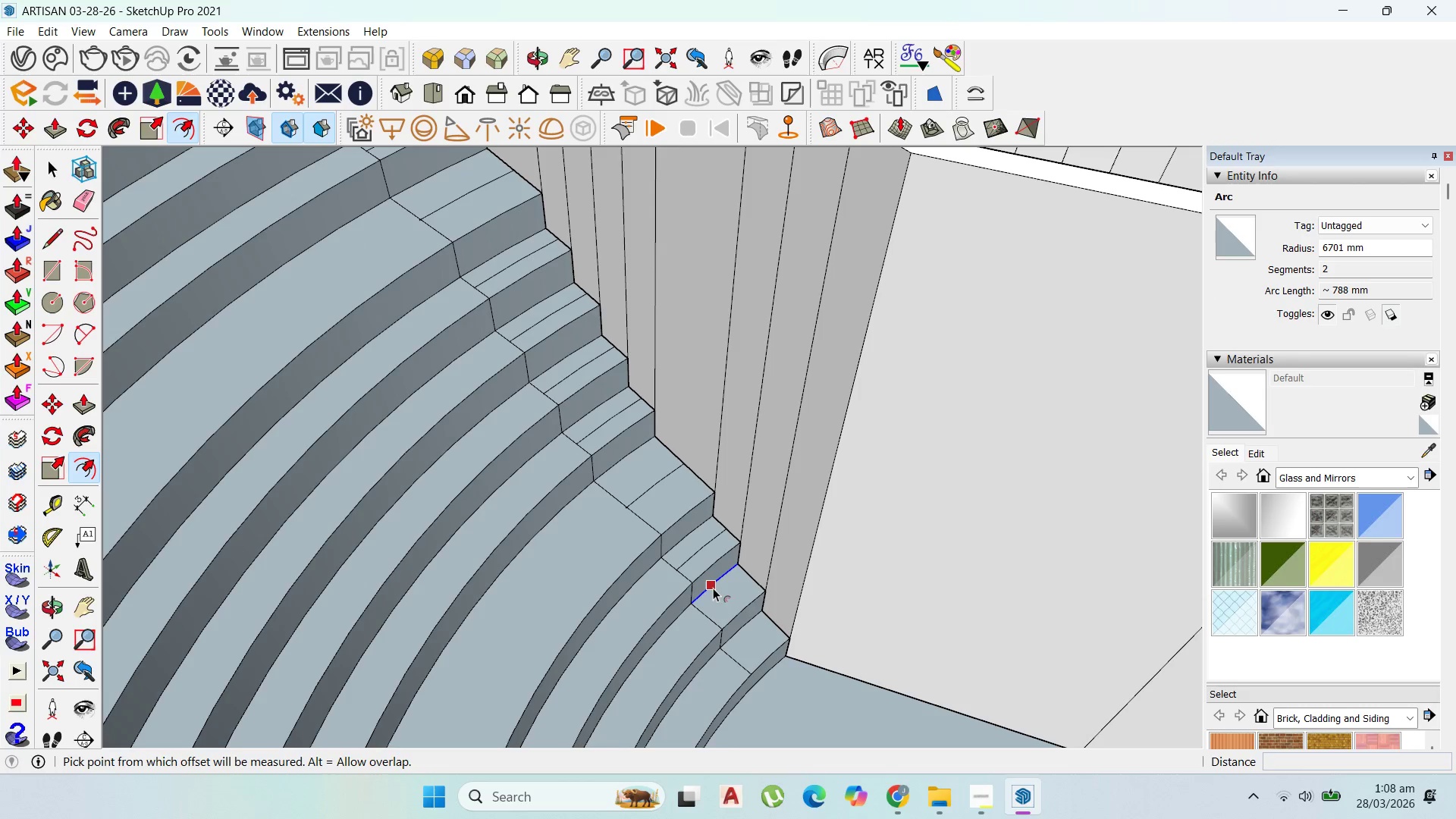 
left_click_drag(start_coordinate=[711, 587], to_coordinate=[714, 616])
 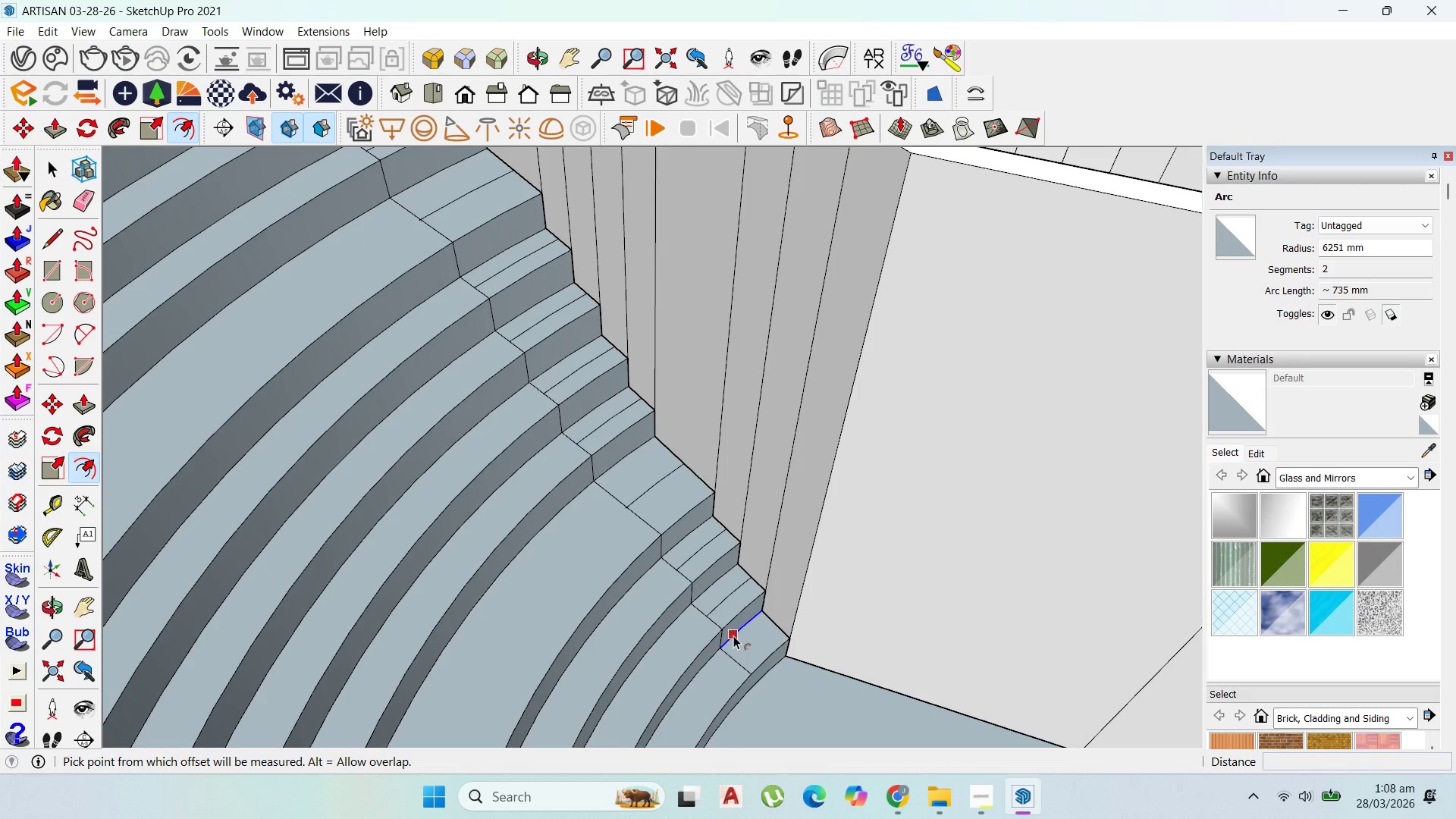 
left_click_drag(start_coordinate=[735, 635], to_coordinate=[733, 659])
 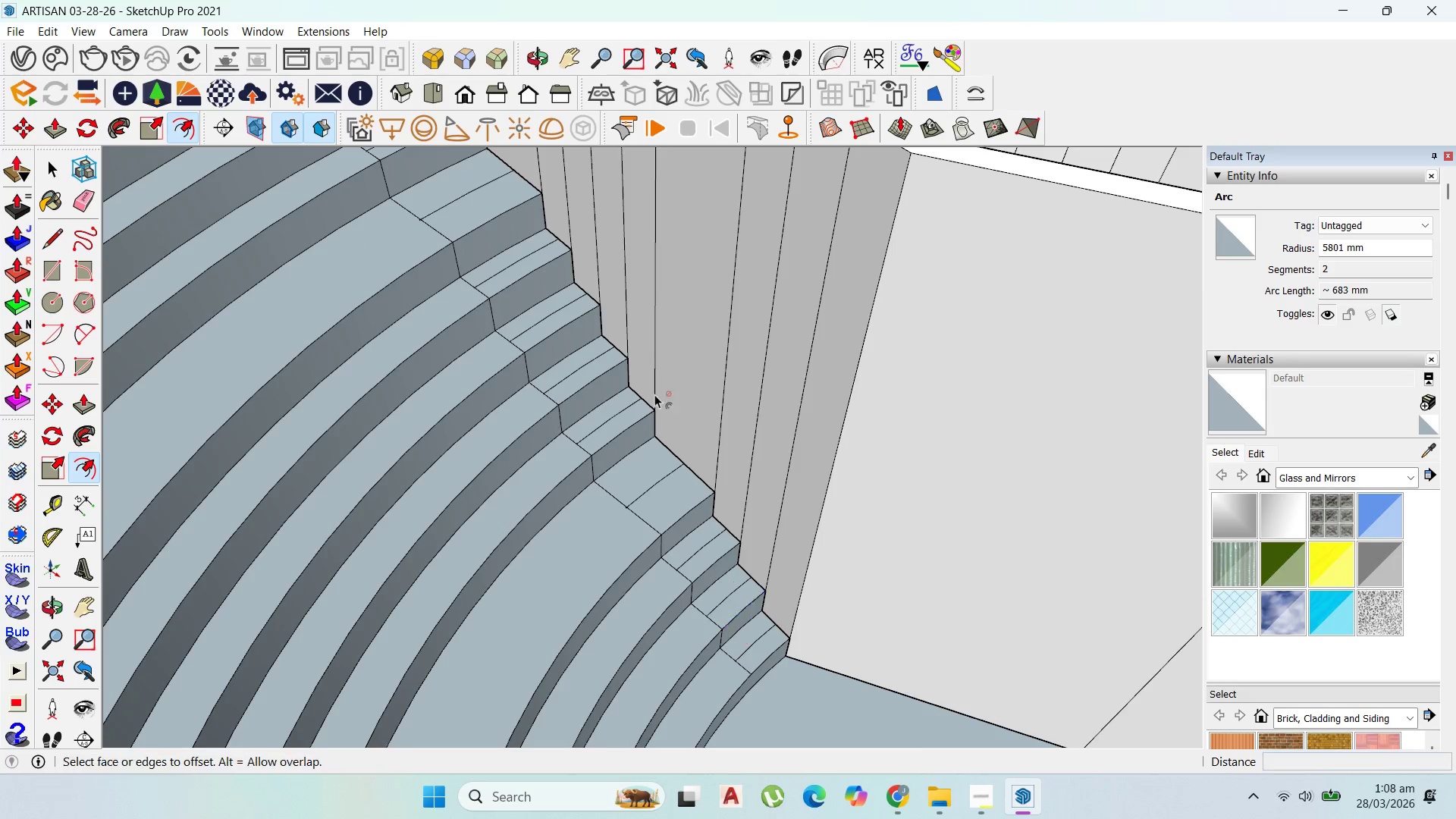 
scroll: coordinate [720, 412], scroll_direction: down, amount: 18.0
 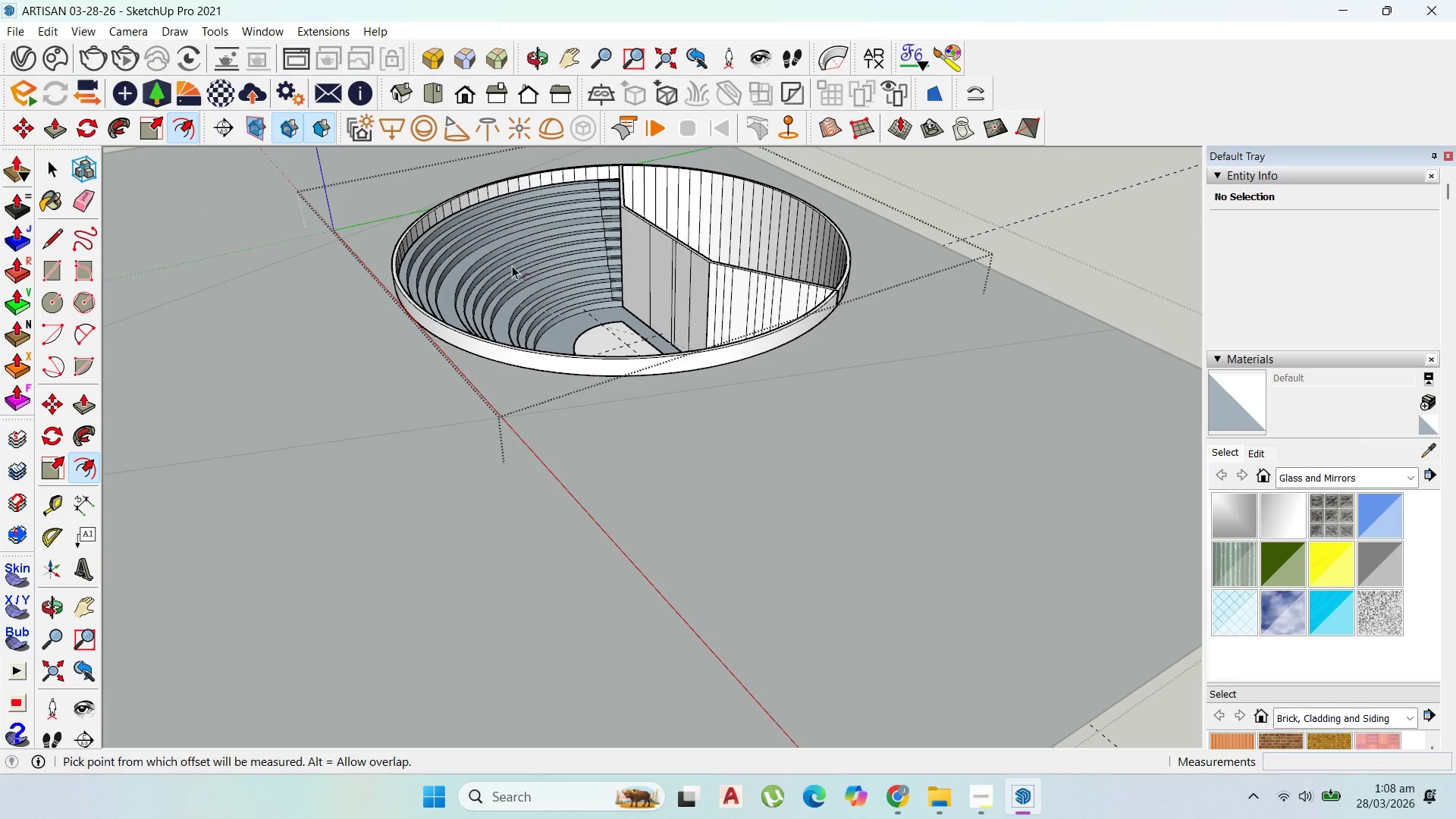 
scroll: coordinate [657, 309], scroll_direction: up, amount: 17.0
 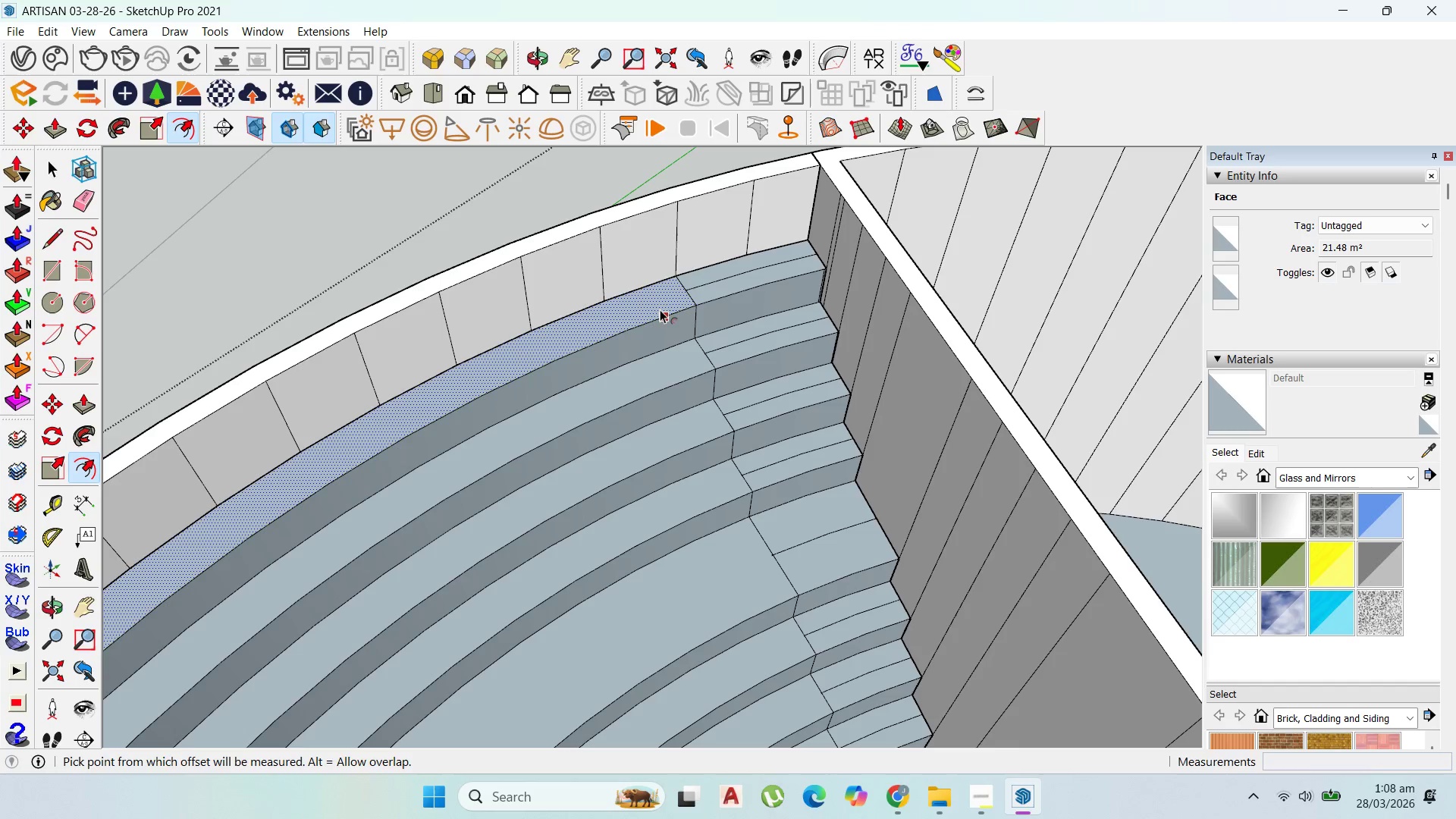 
key(P)
 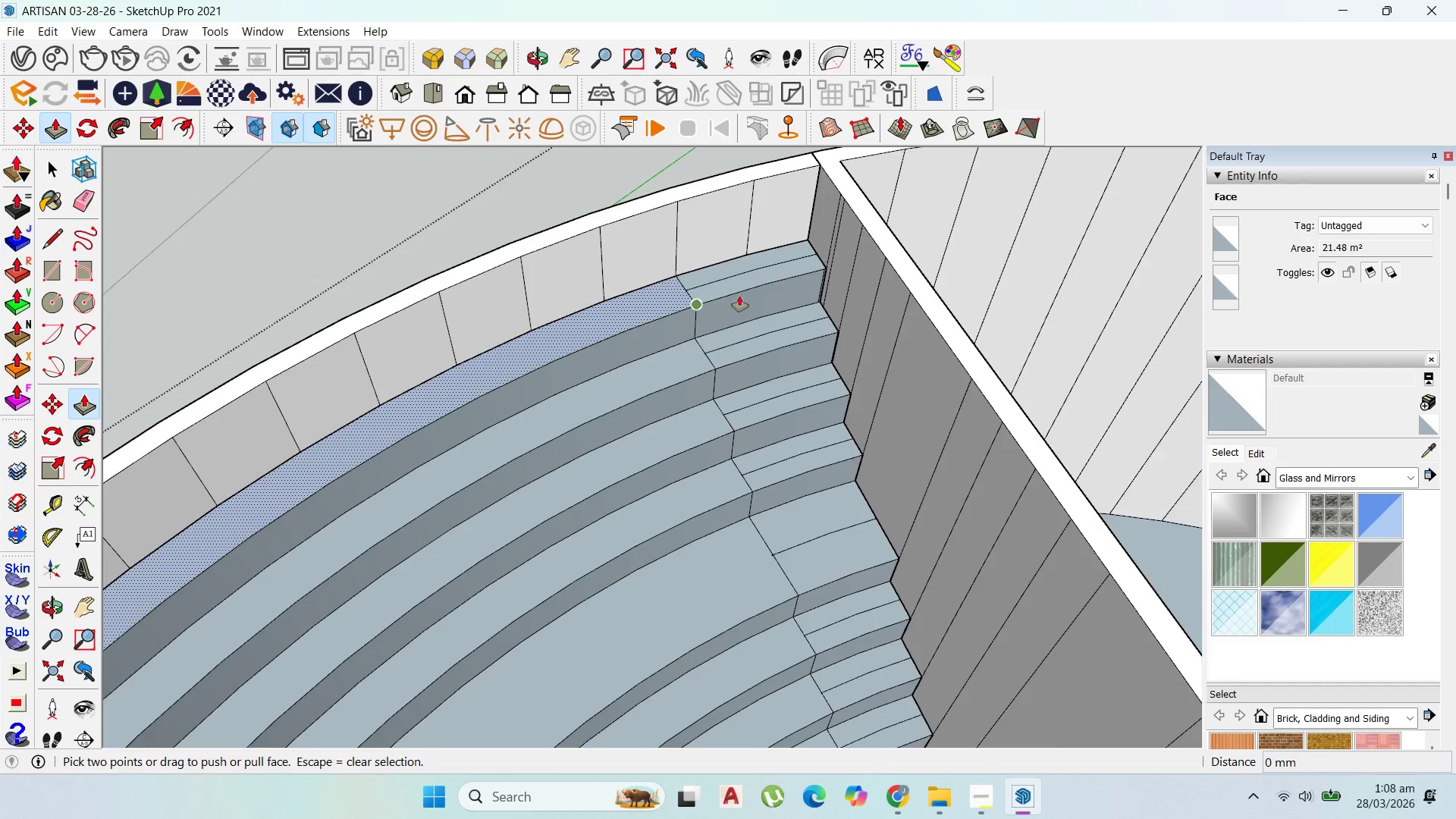 
scroll: coordinate [742, 295], scroll_direction: up, amount: 2.0
 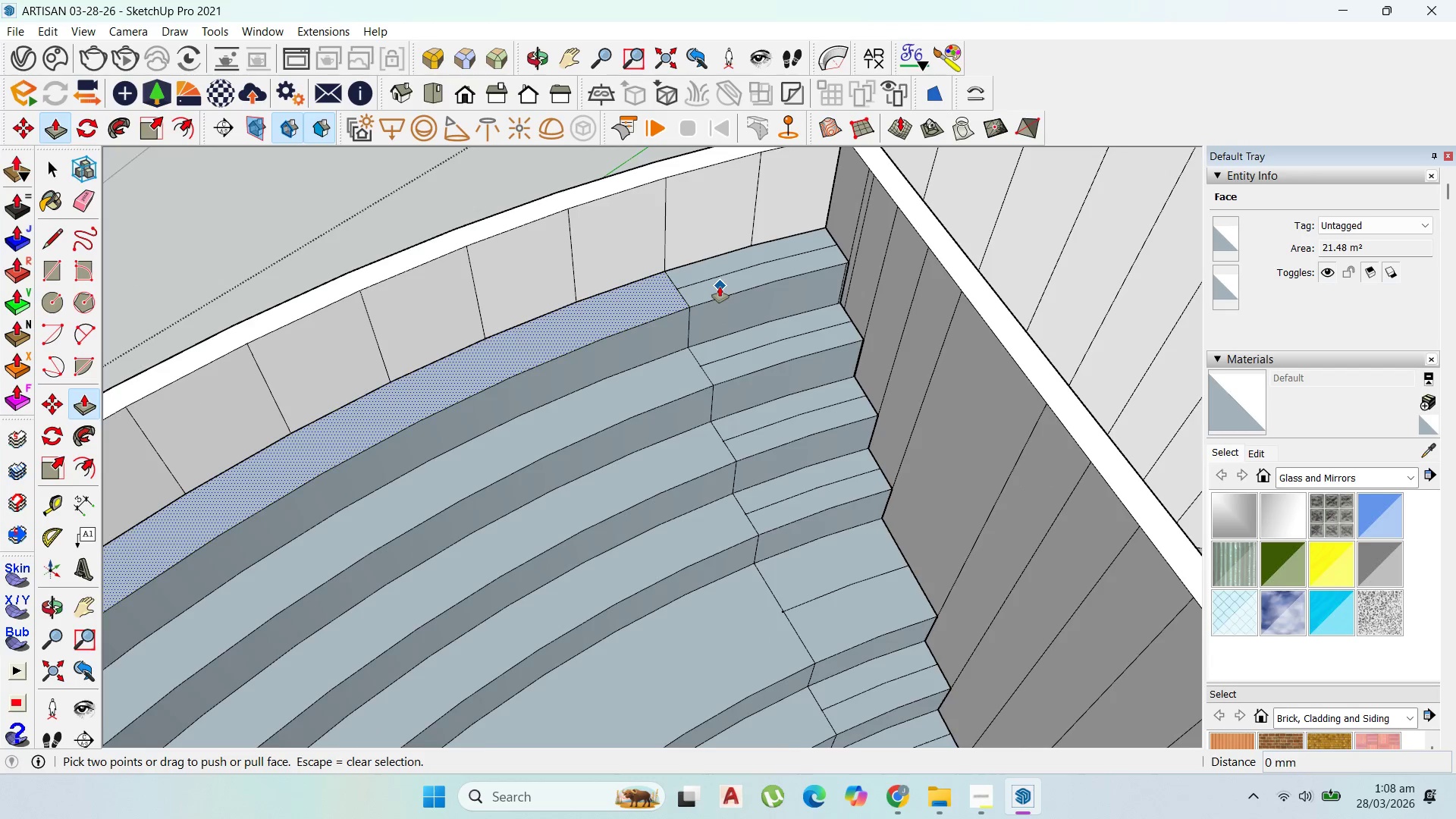 
key(Escape)
 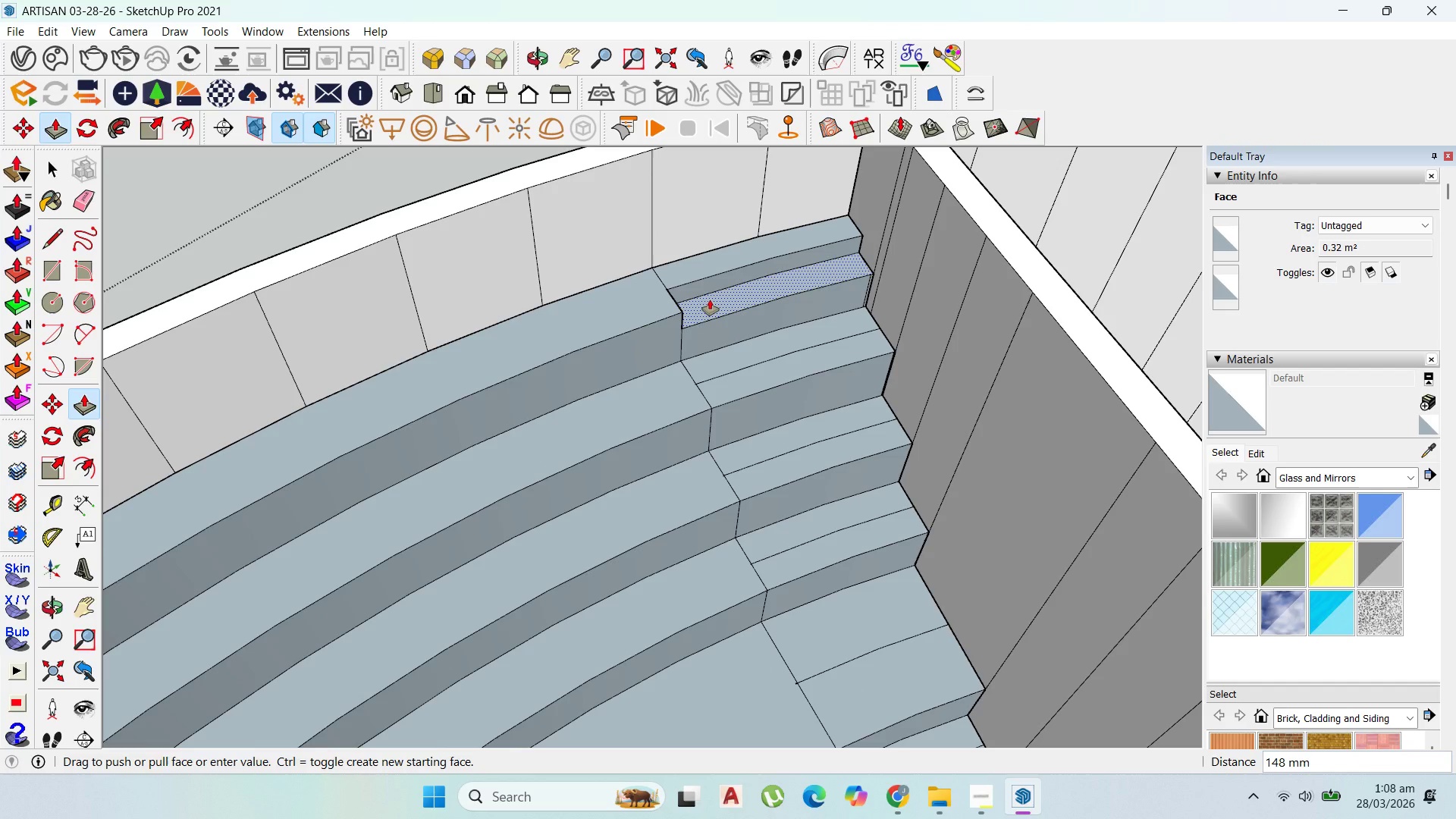 
scroll: coordinate [721, 287], scroll_direction: up, amount: 2.0
 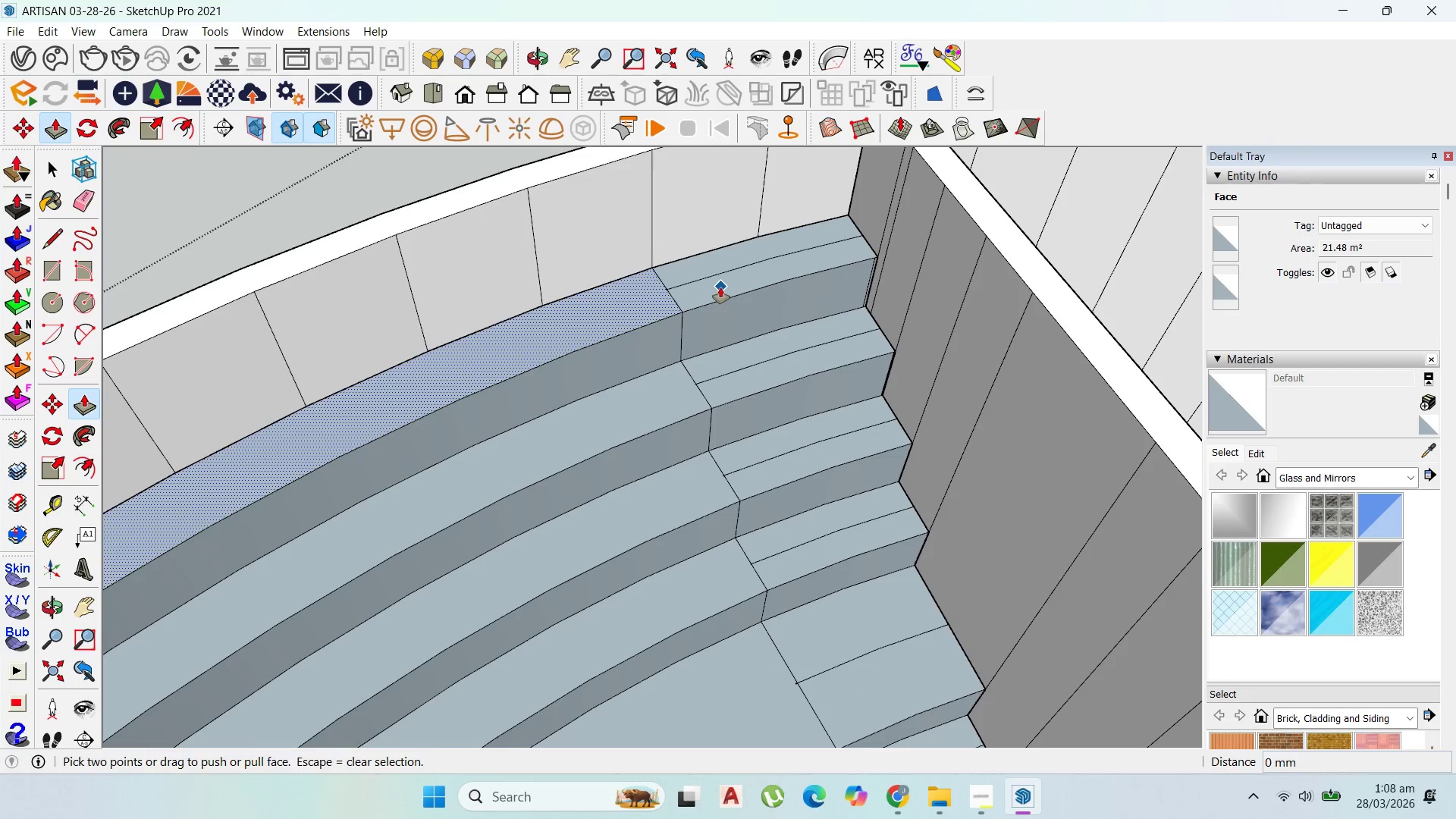 
type(200)
 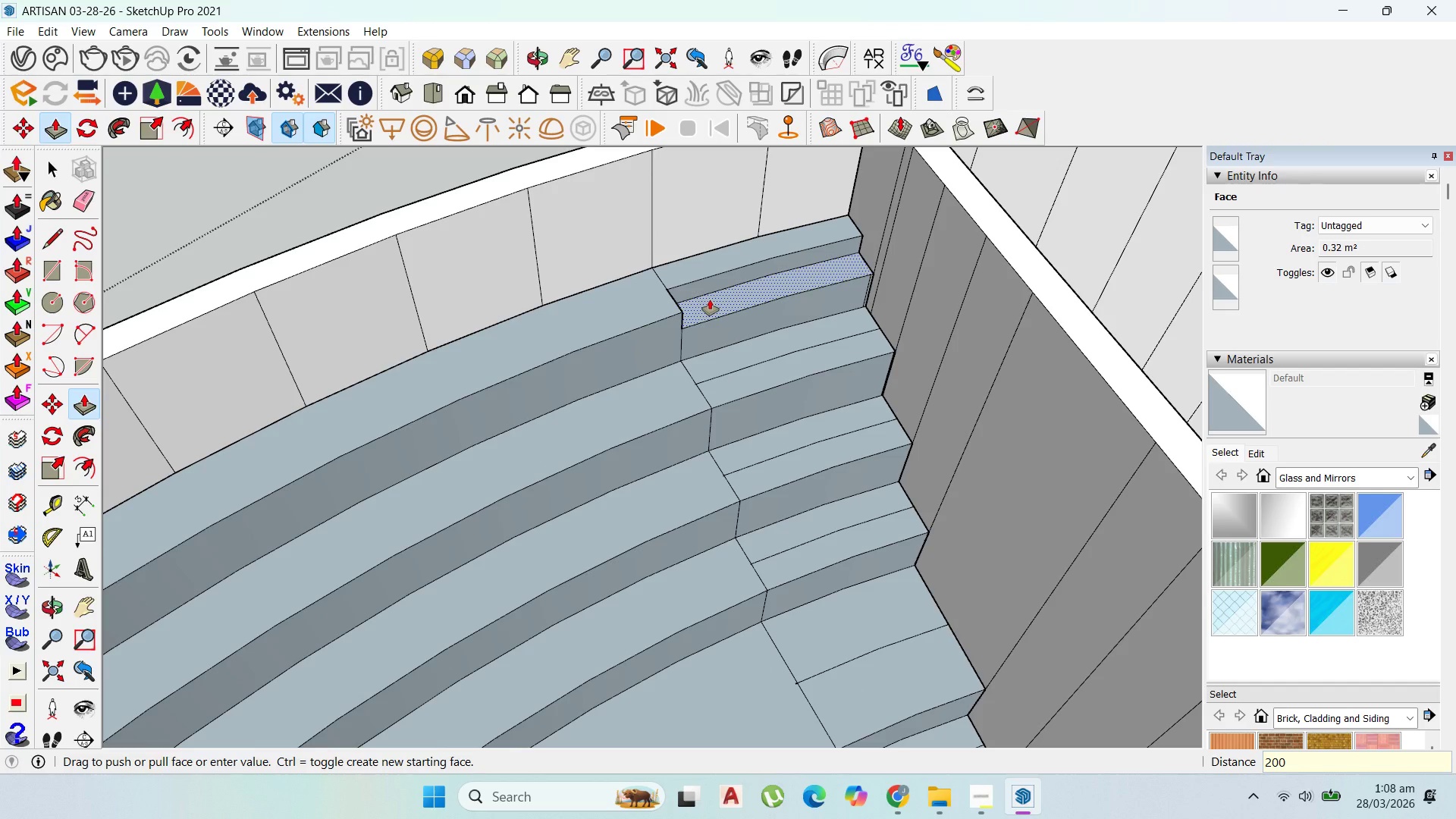 
key(Enter)
 